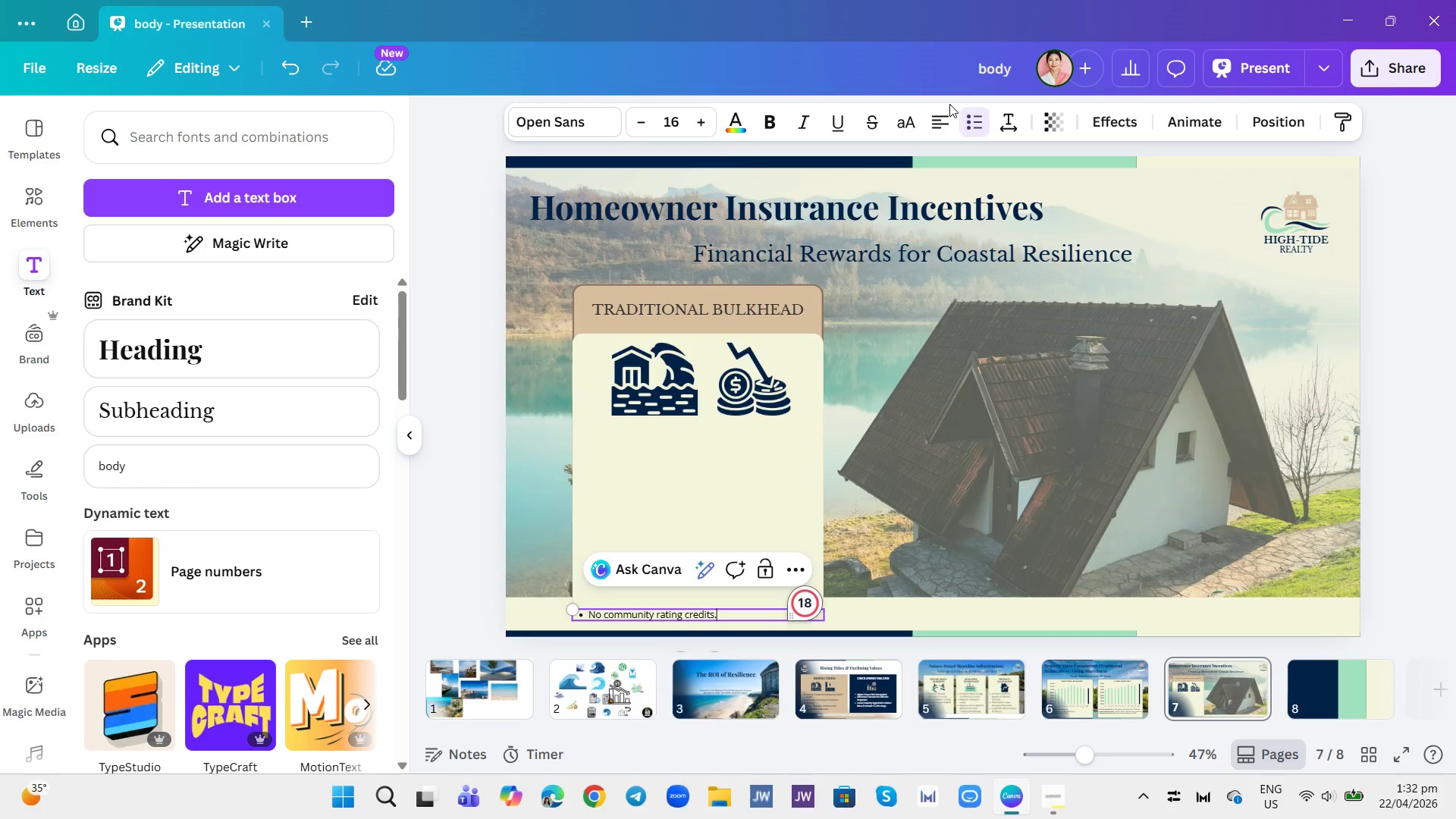 
key(Enter)
 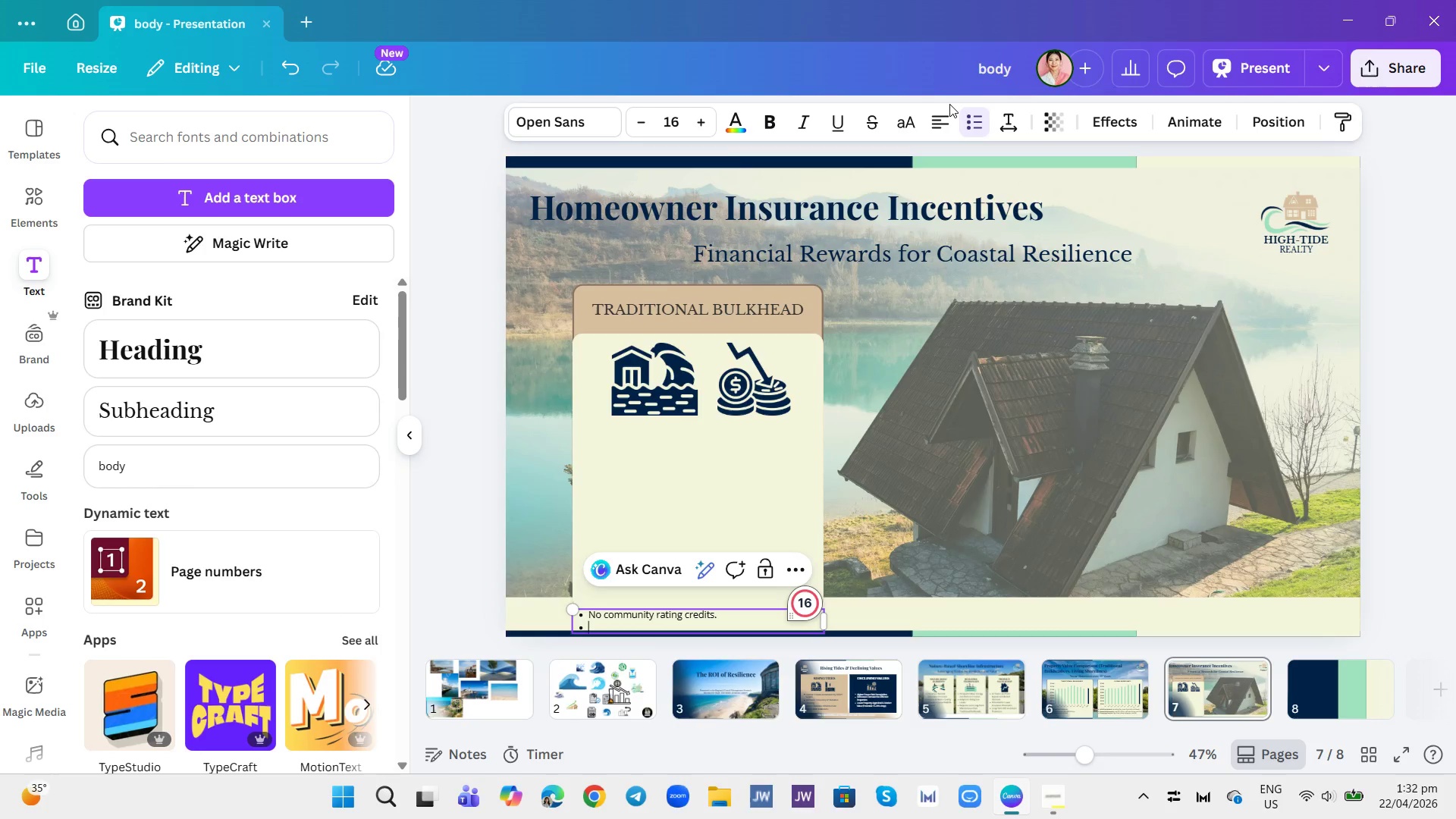 
type(High risk of maintenace and failure.)
 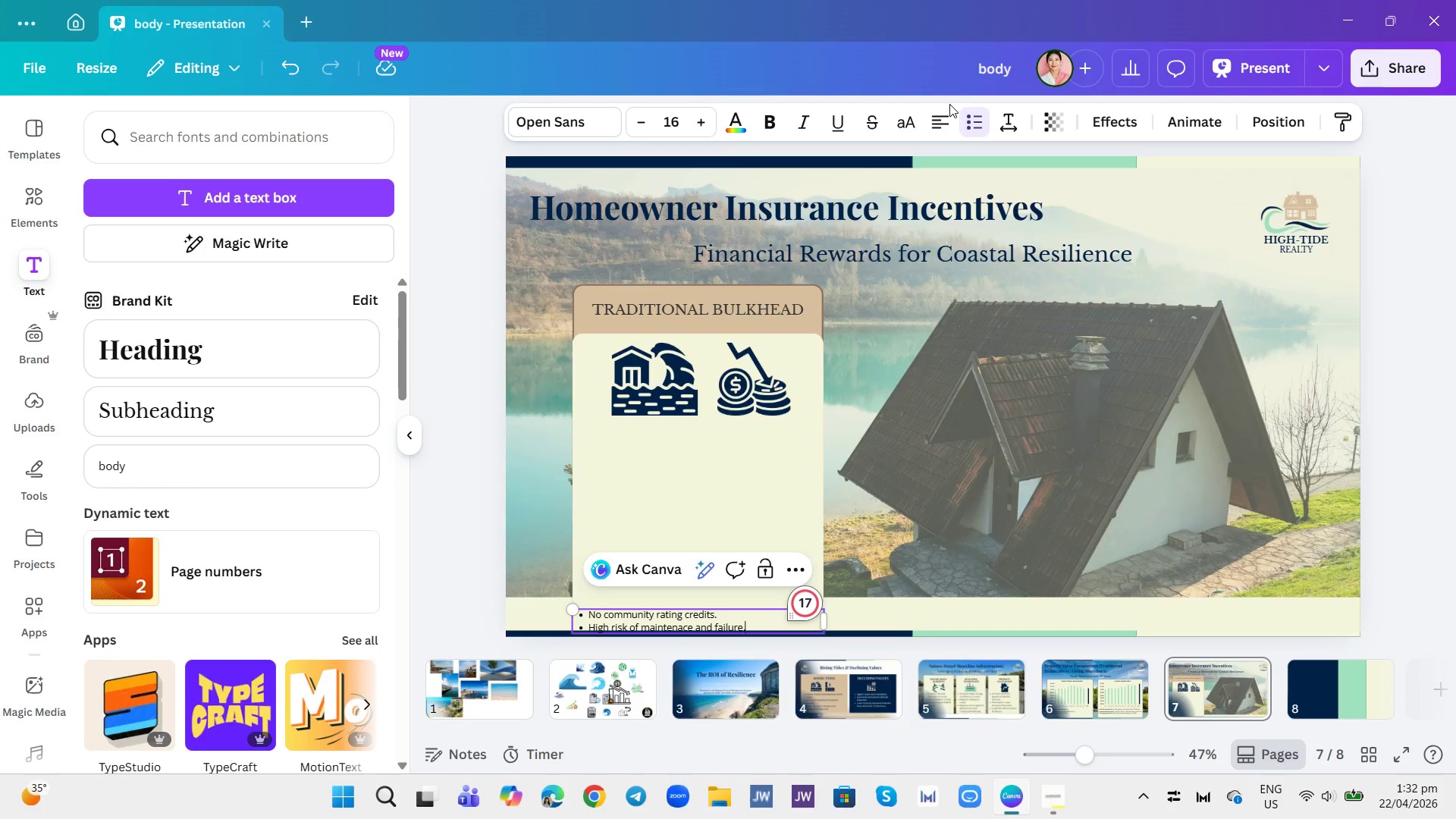 
key(Enter)
 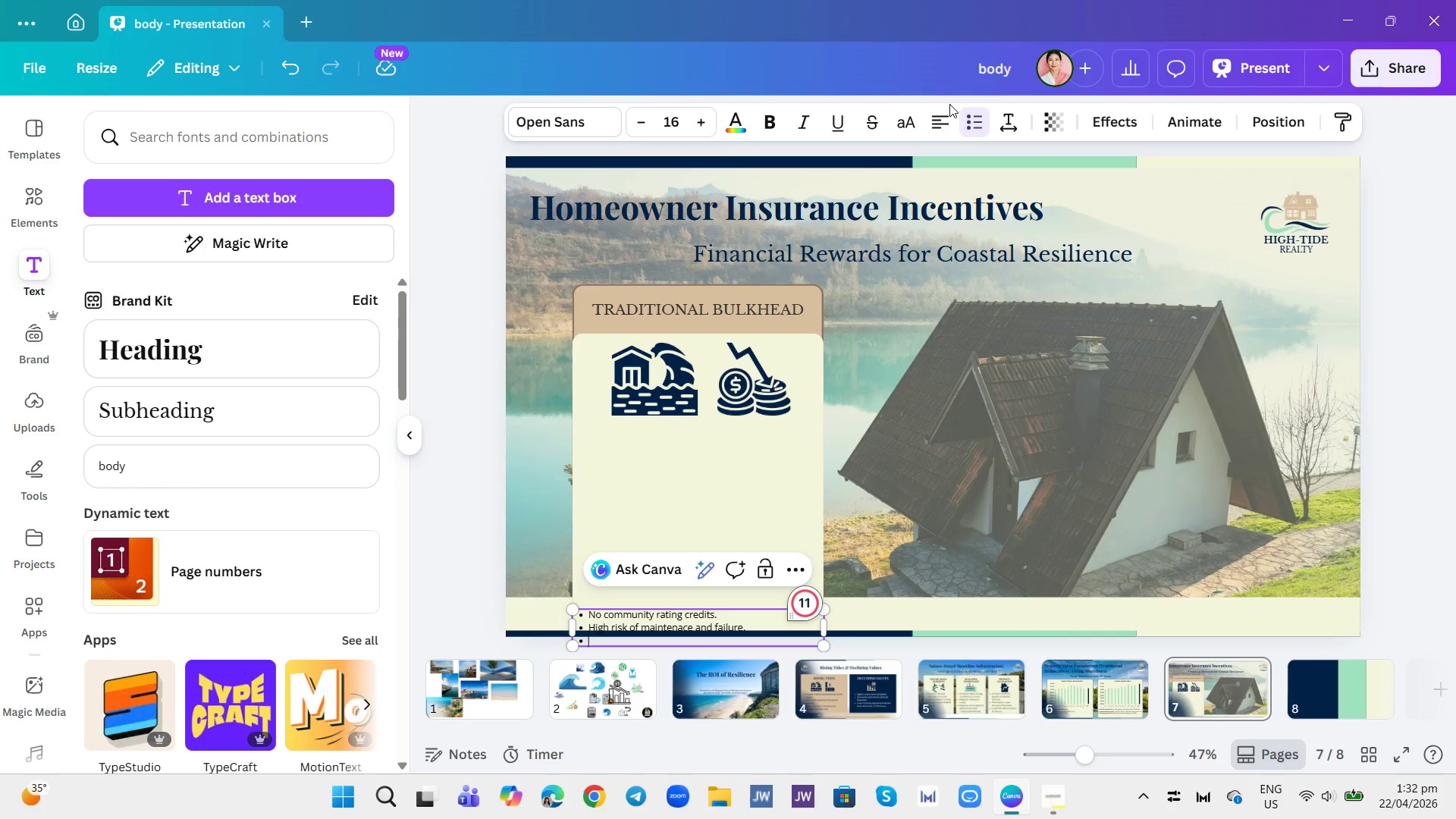 
type(Minimal resilience recognitp)
key(Backspace)
type(ion.)
 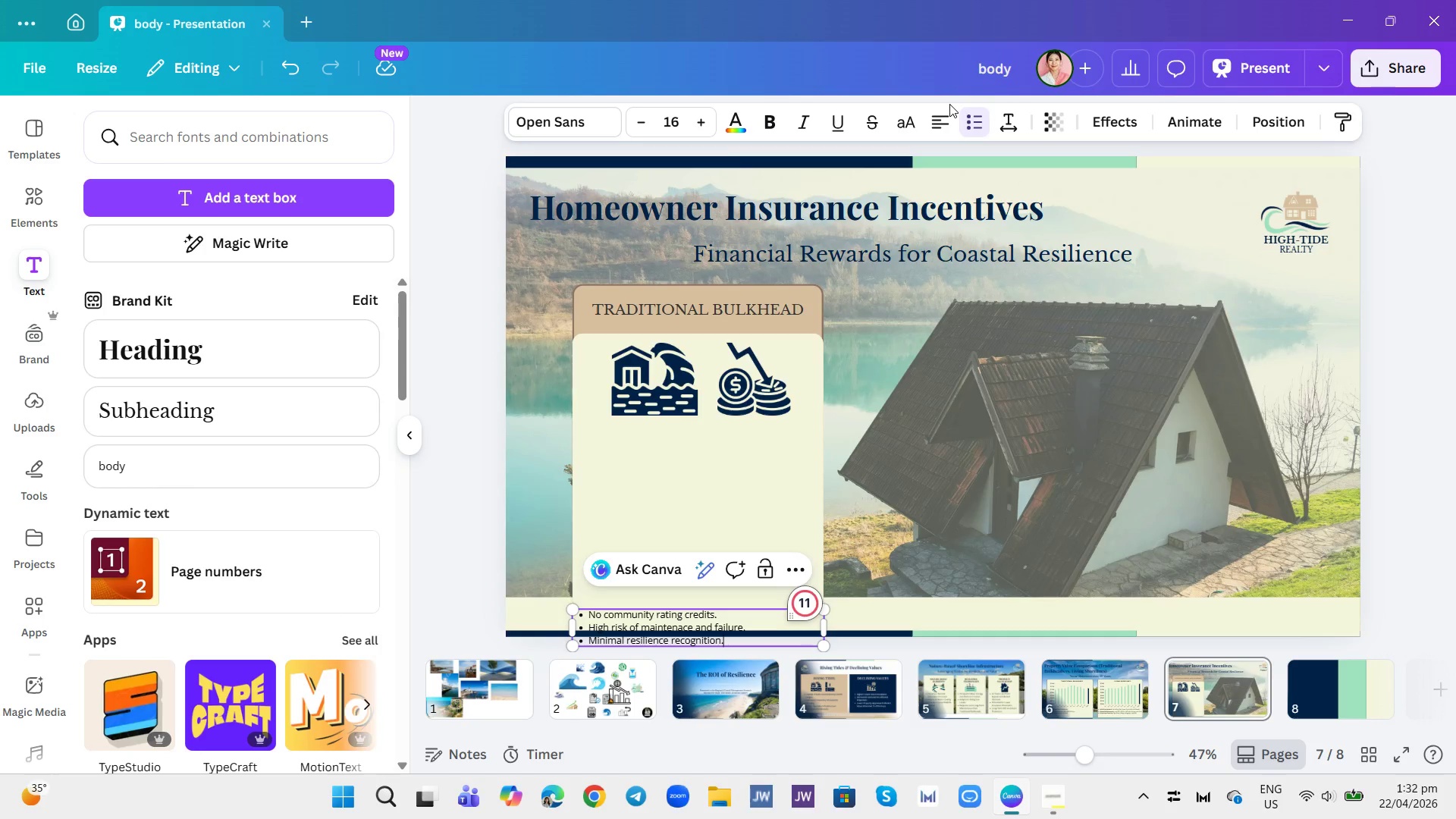 
key(Control+A)
 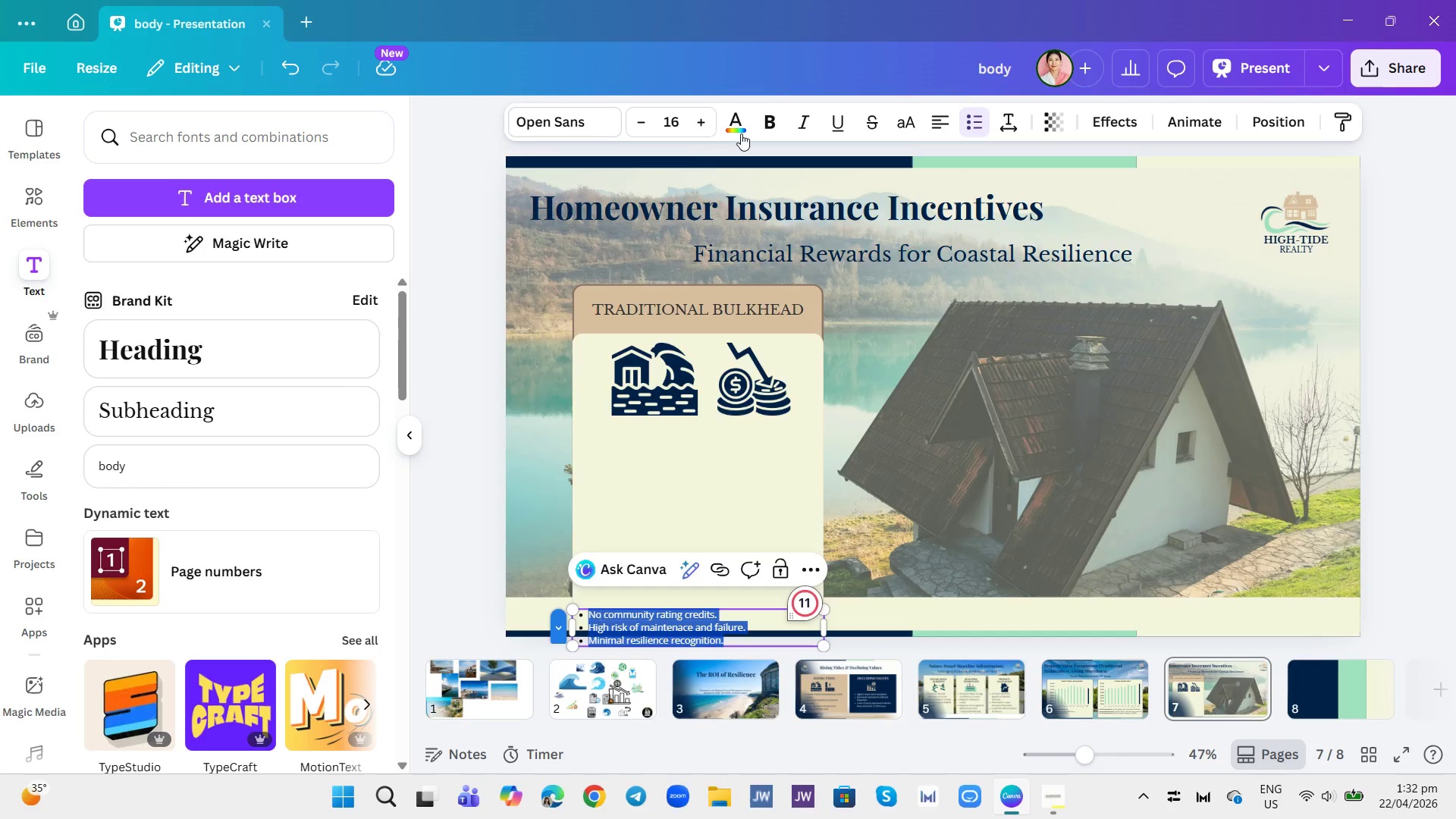 
left_click([678, 124])
 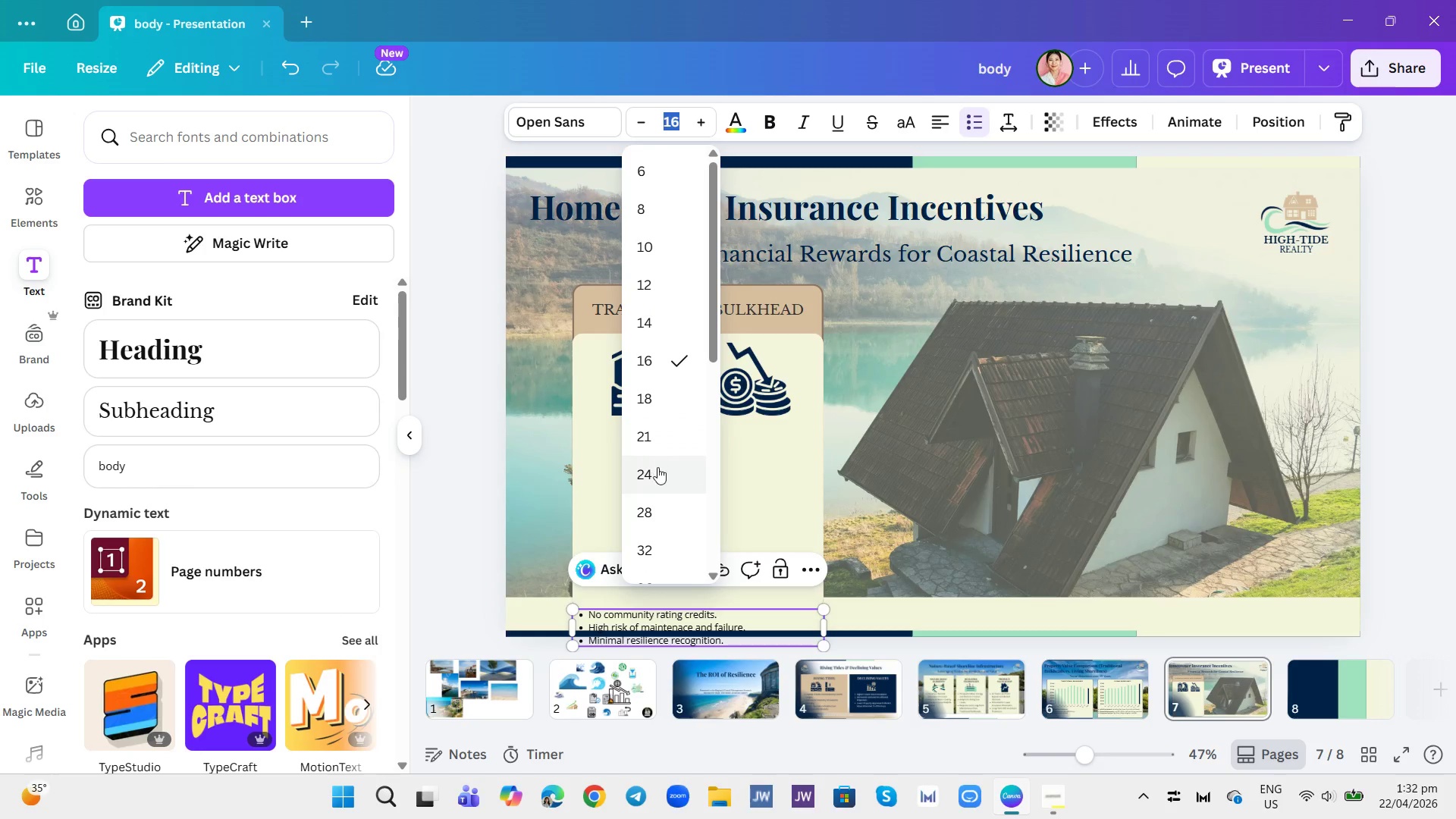 
left_click([654, 474])
 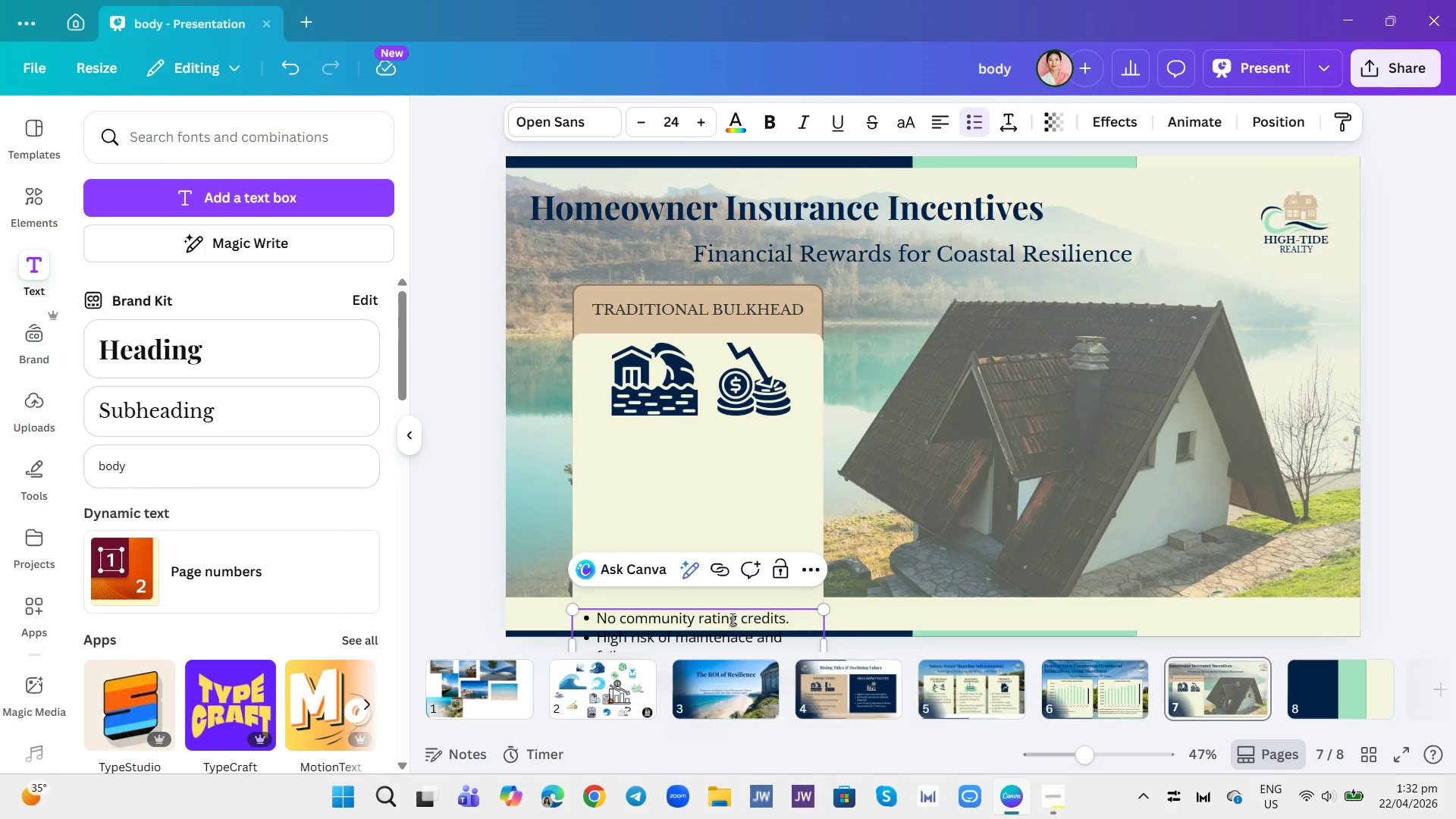 
left_click([551, 554])
 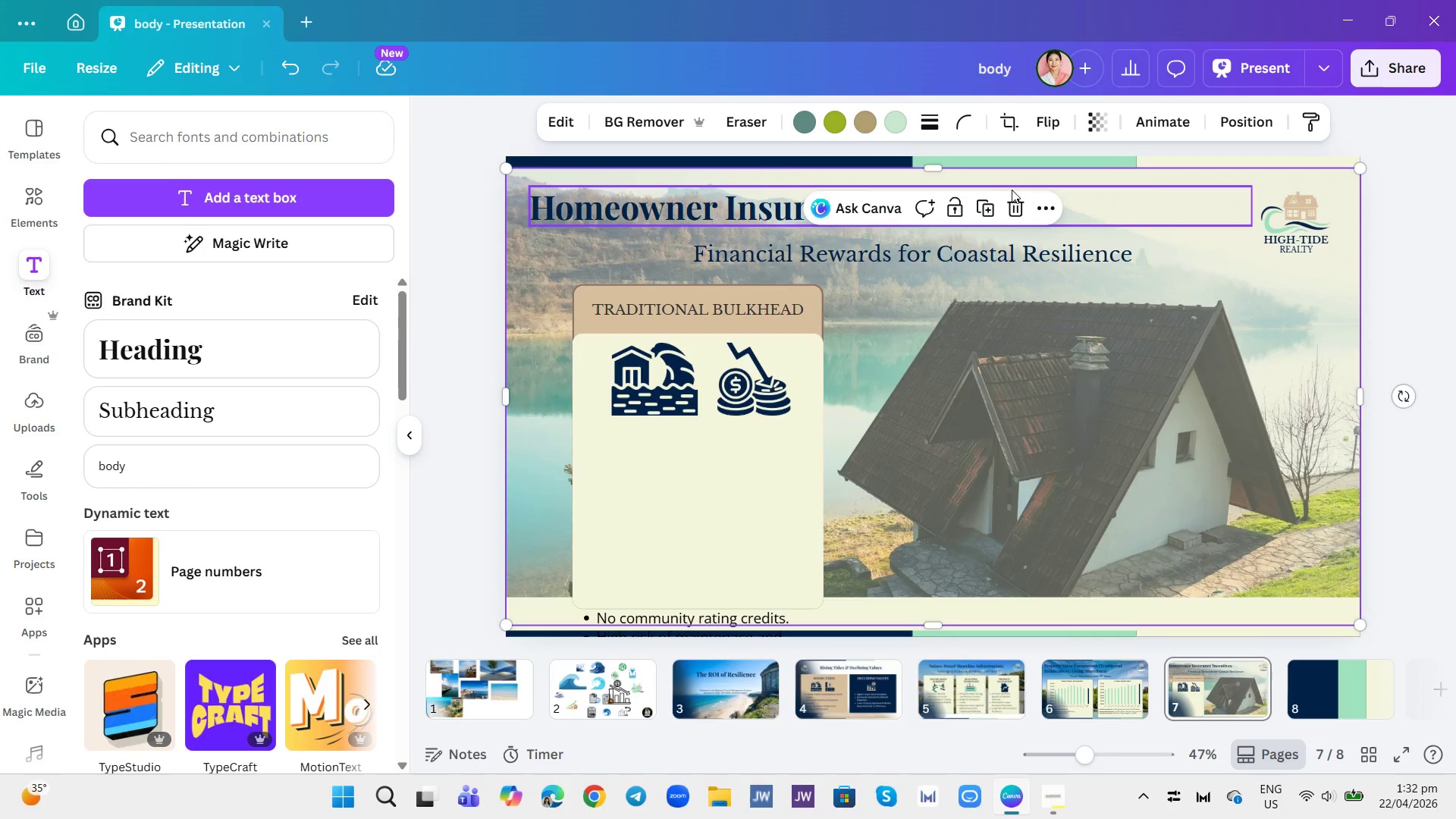 
left_click([961, 209])
 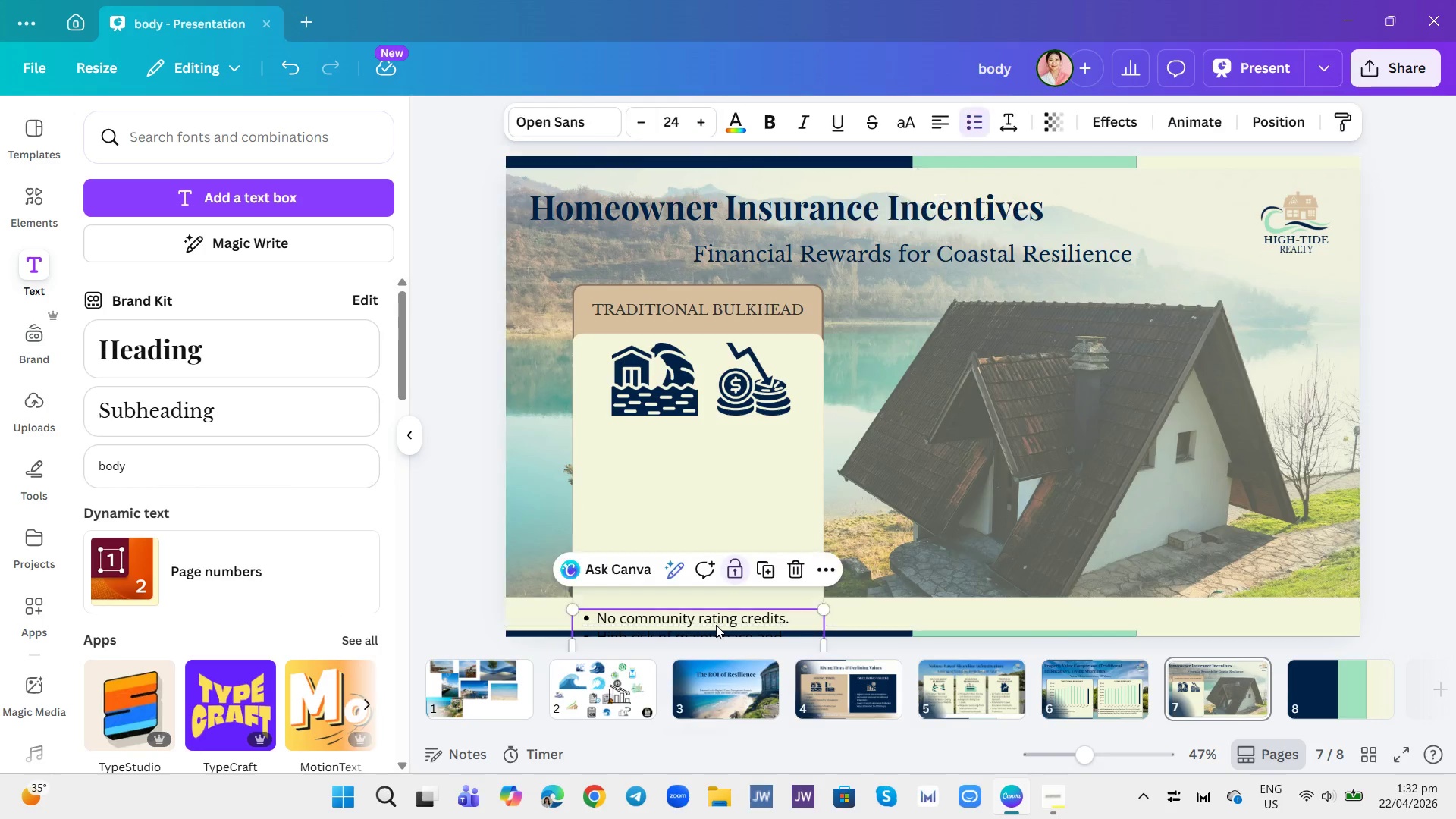 
left_click_drag(start_coordinate=[714, 621], to_coordinate=[715, 482])
 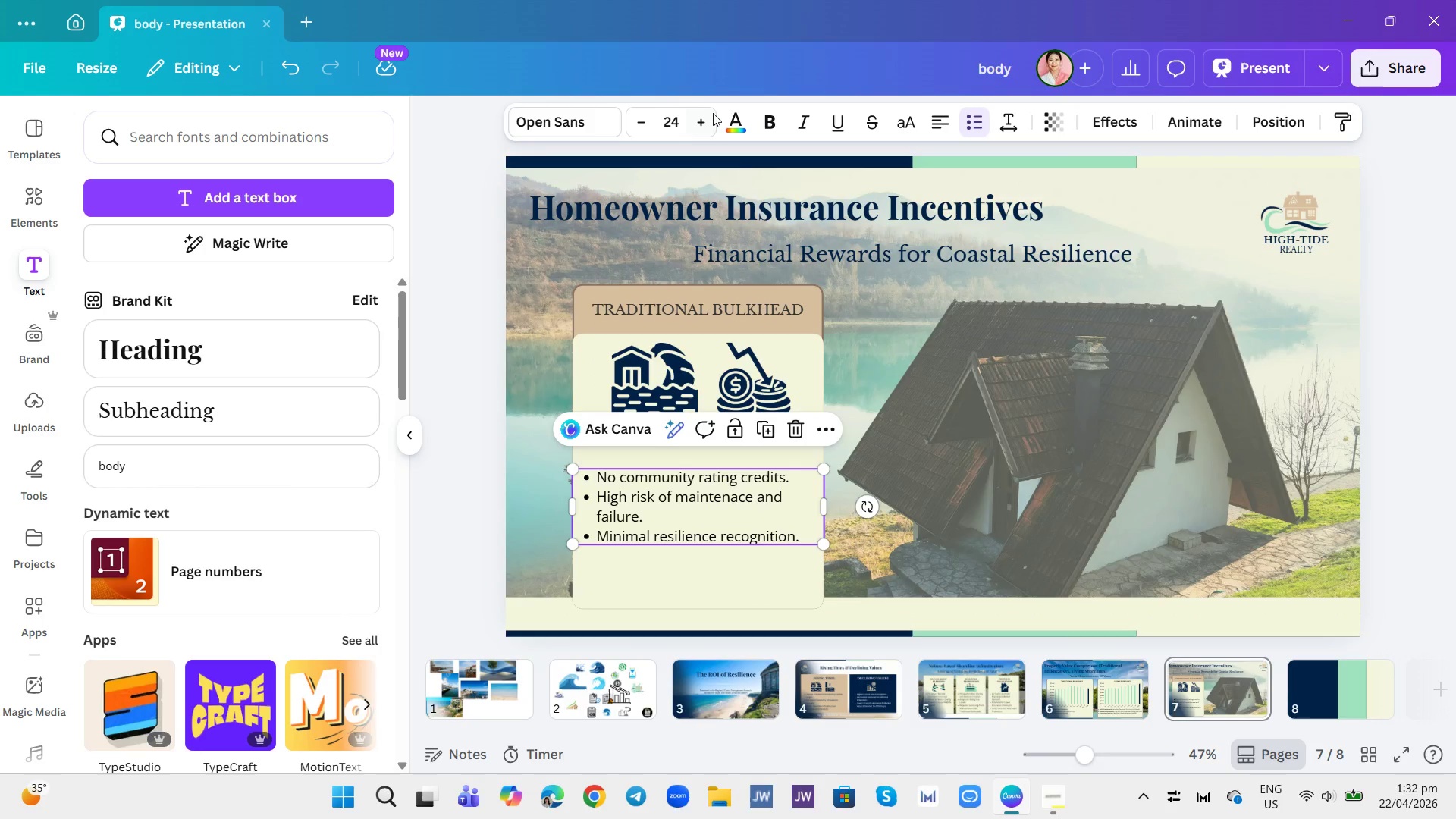 
left_click([670, 124])
 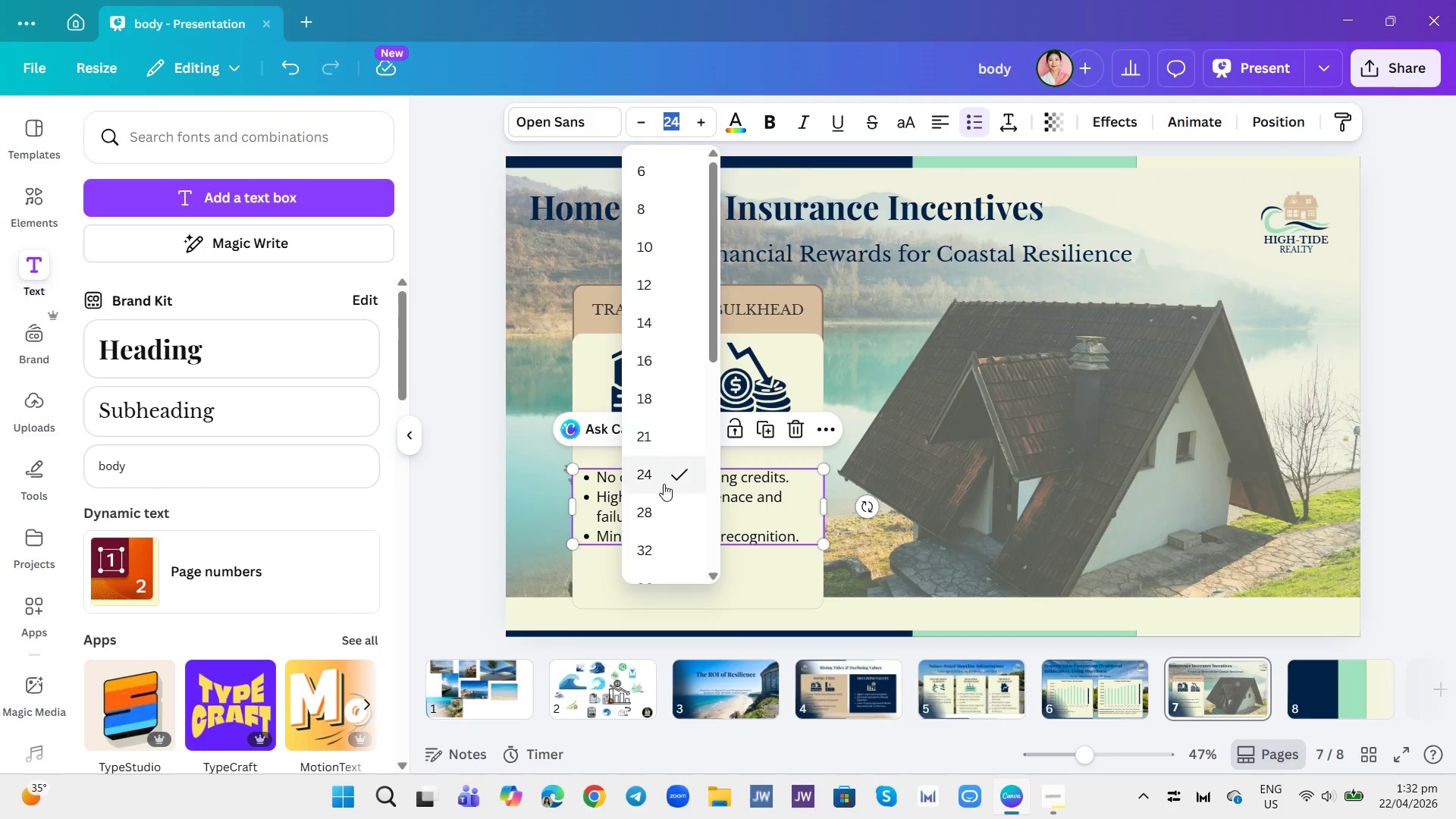 
left_click([661, 506])
 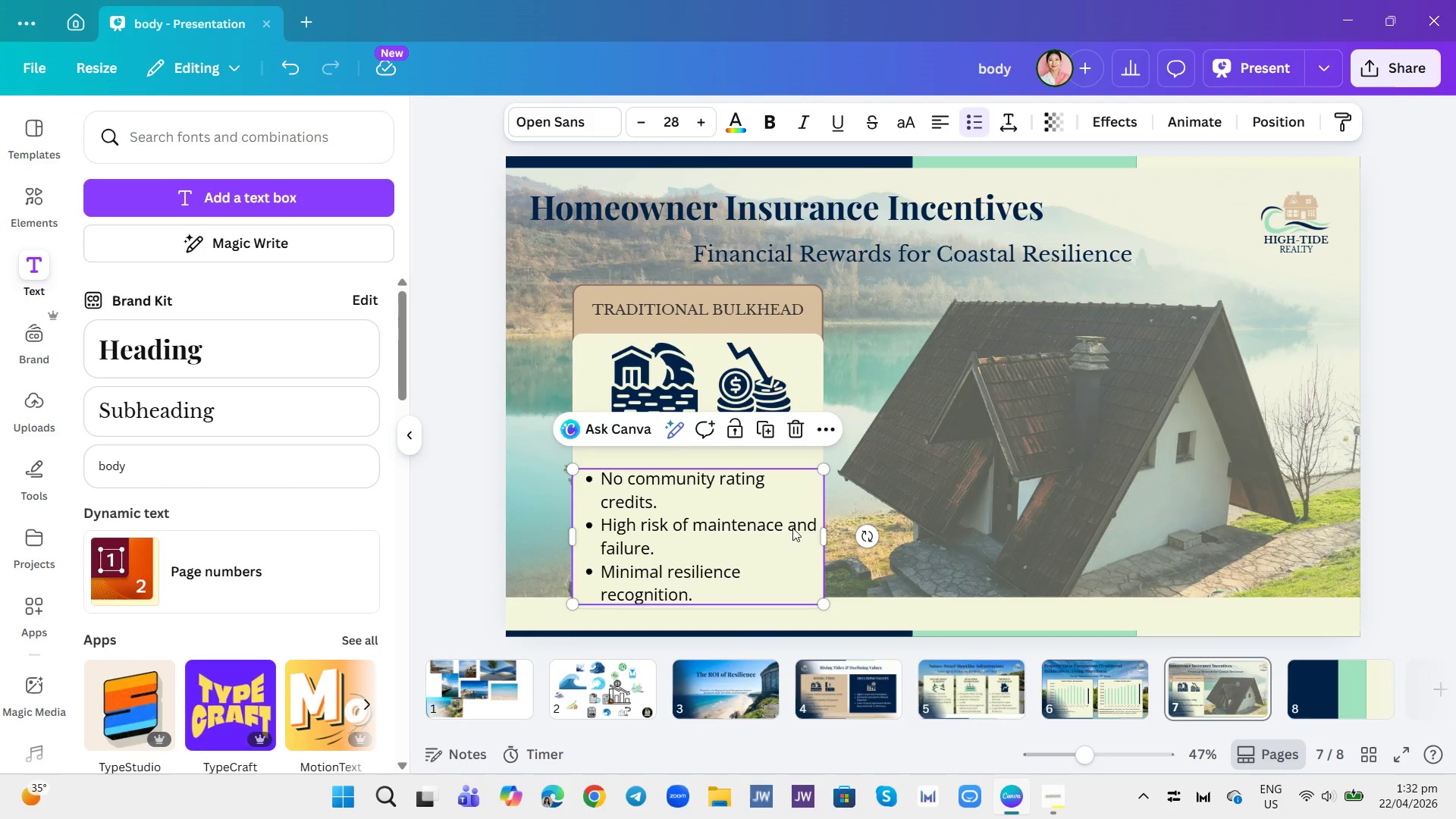 
left_click([866, 562])
 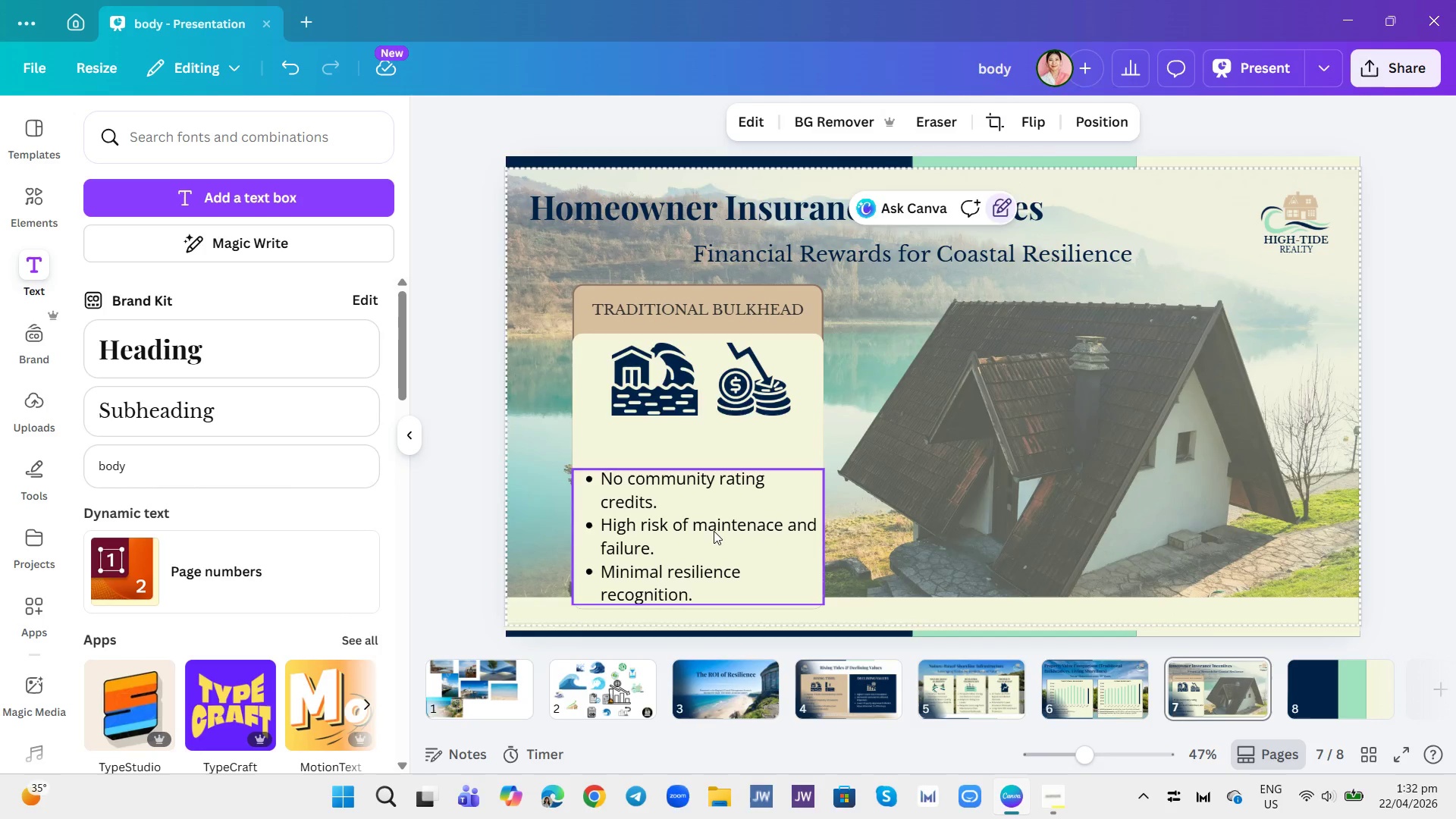 
left_click_drag(start_coordinate=[703, 531], to_coordinate=[705, 516])
 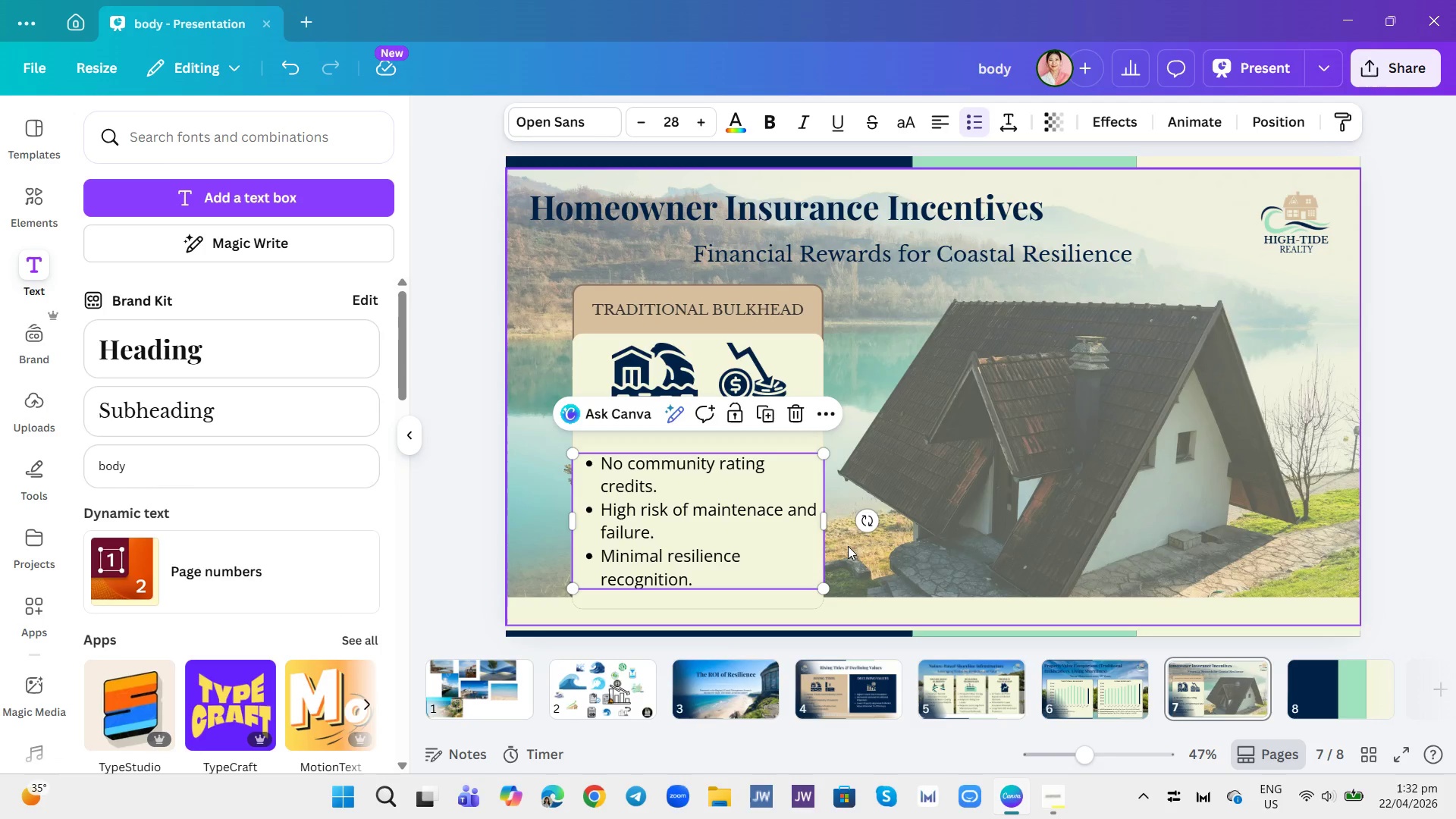 
left_click([869, 549])
 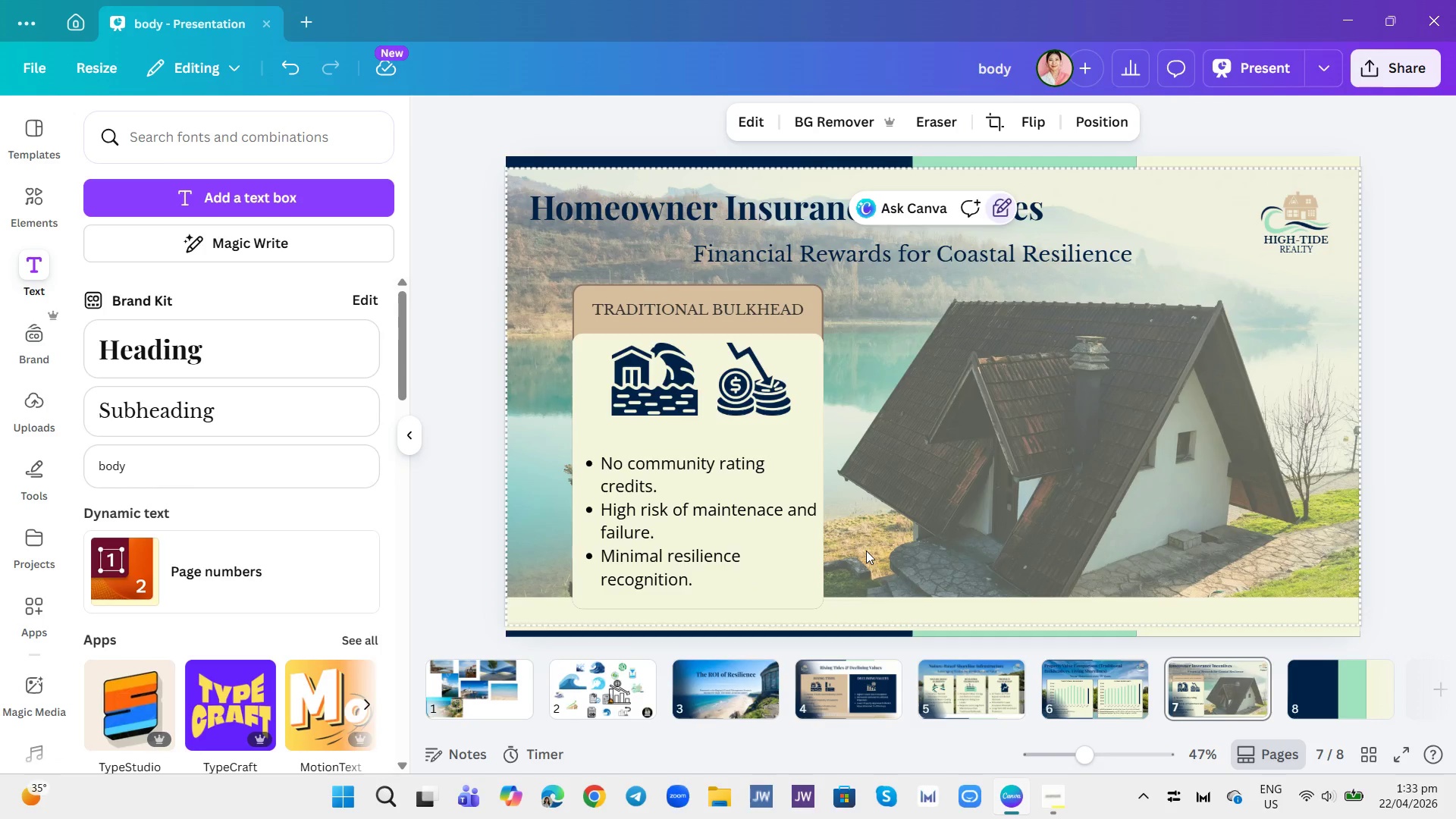 
wait(5.14)
 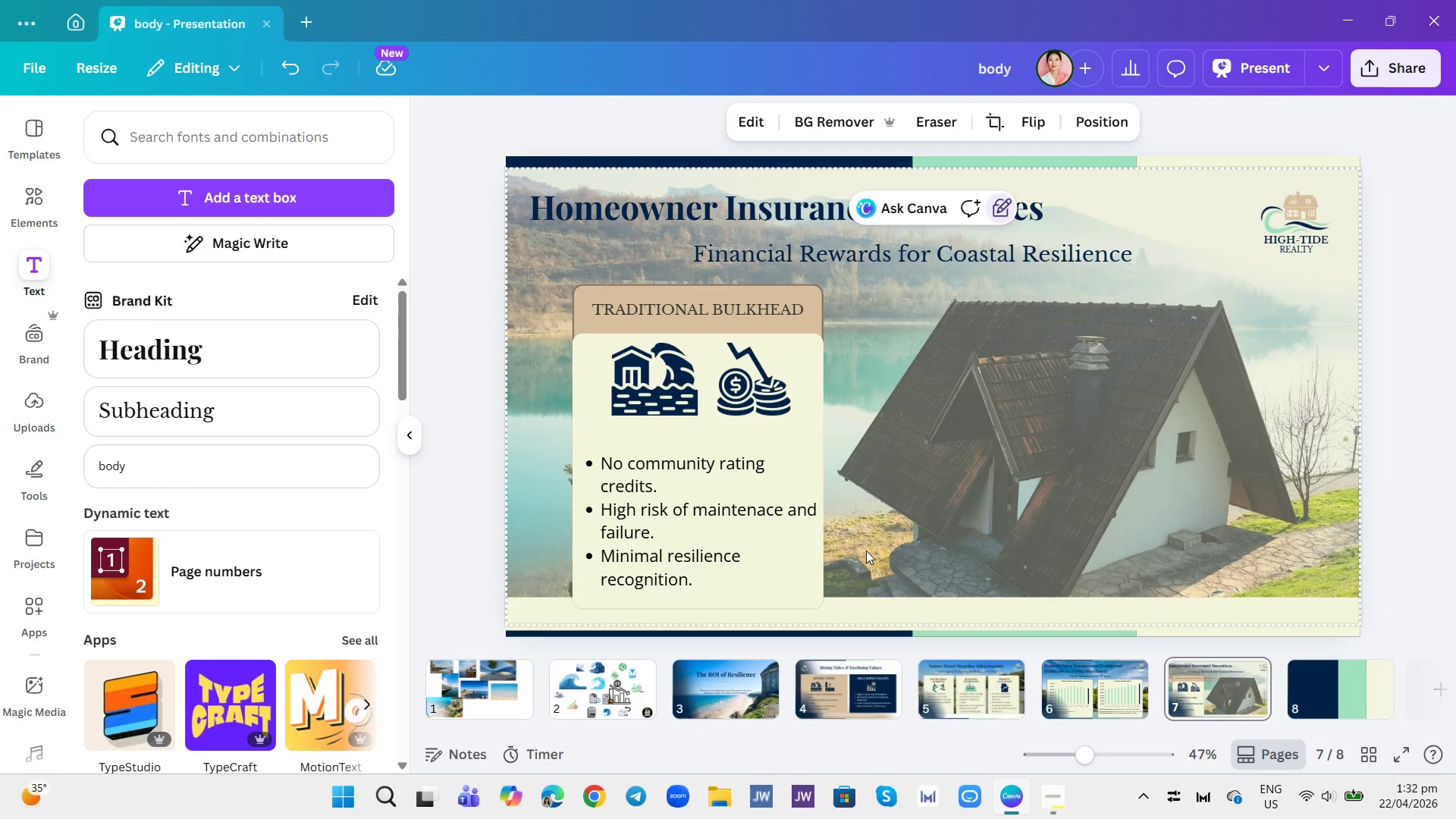 
left_click([762, 513])
 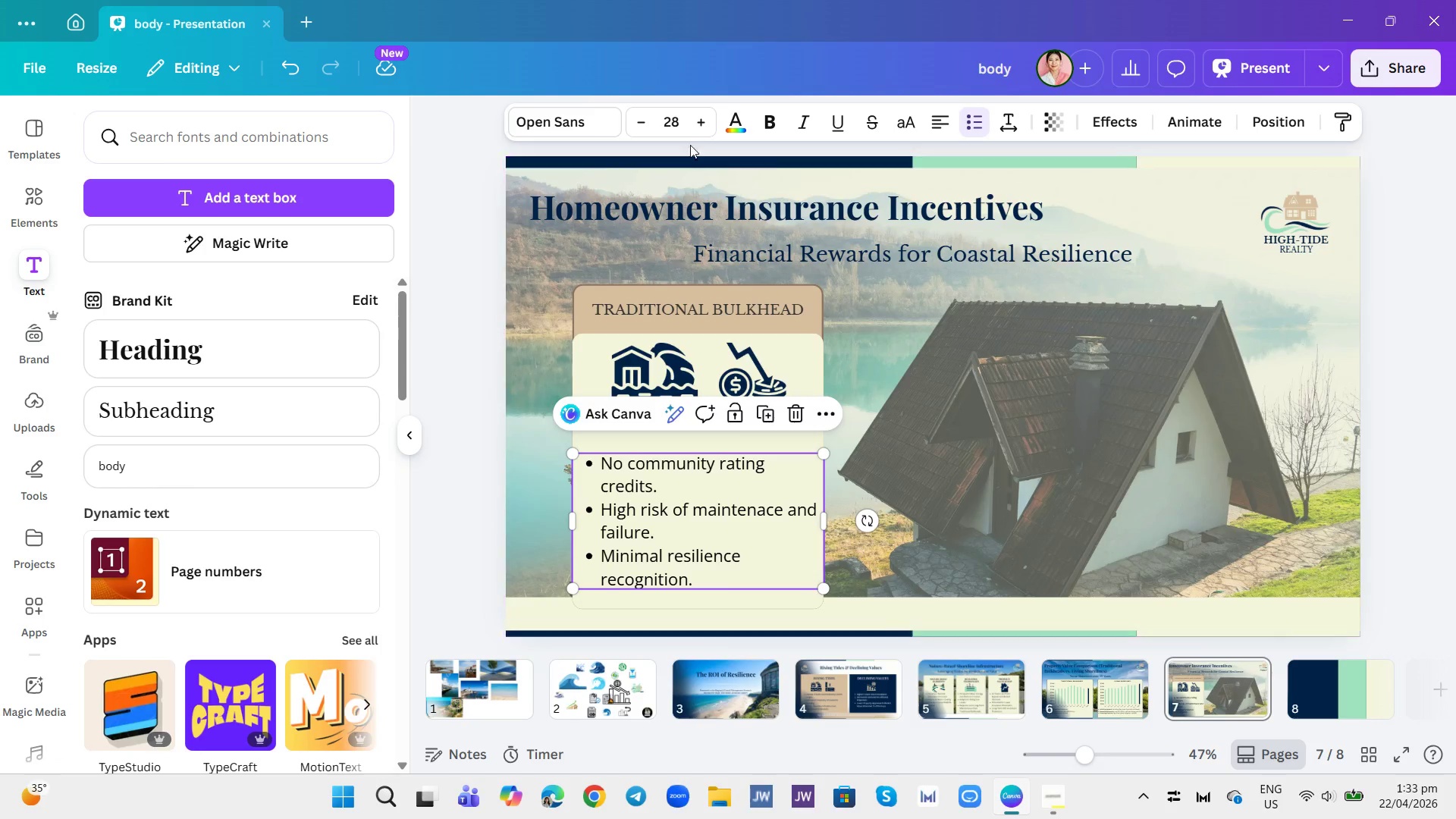 
left_click([670, 121])
 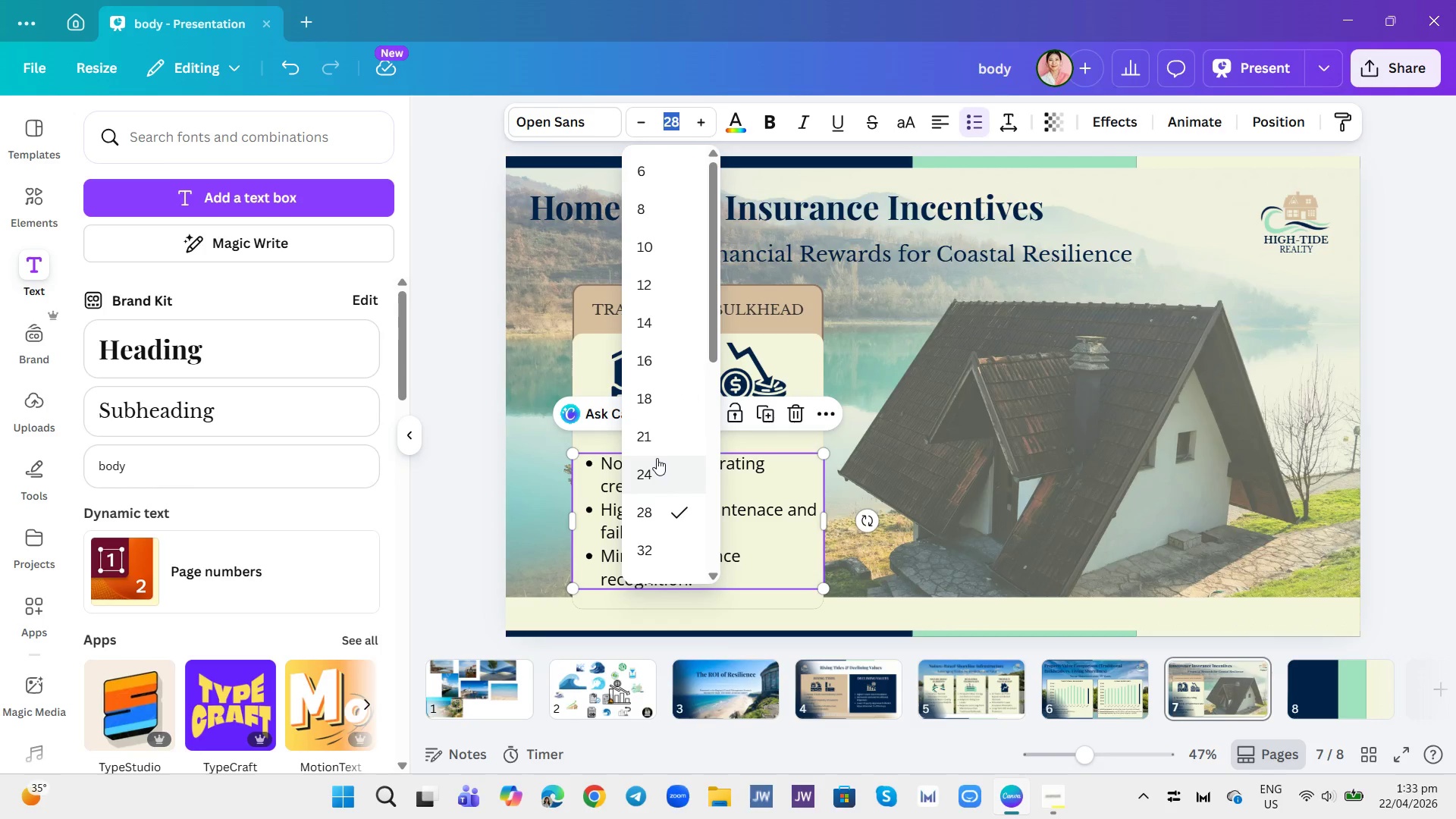 
left_click([656, 461])
 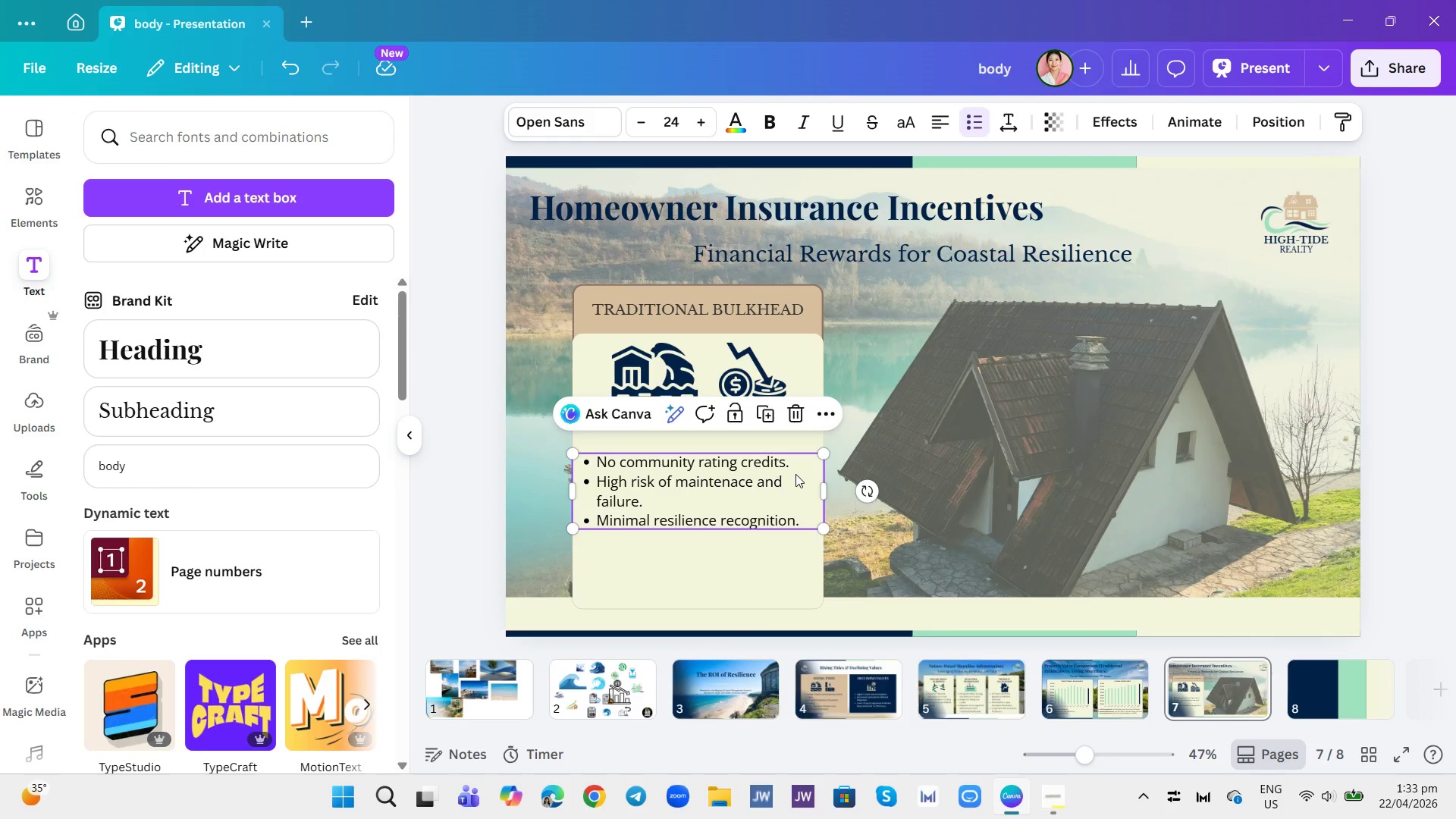 
left_click([871, 460])
 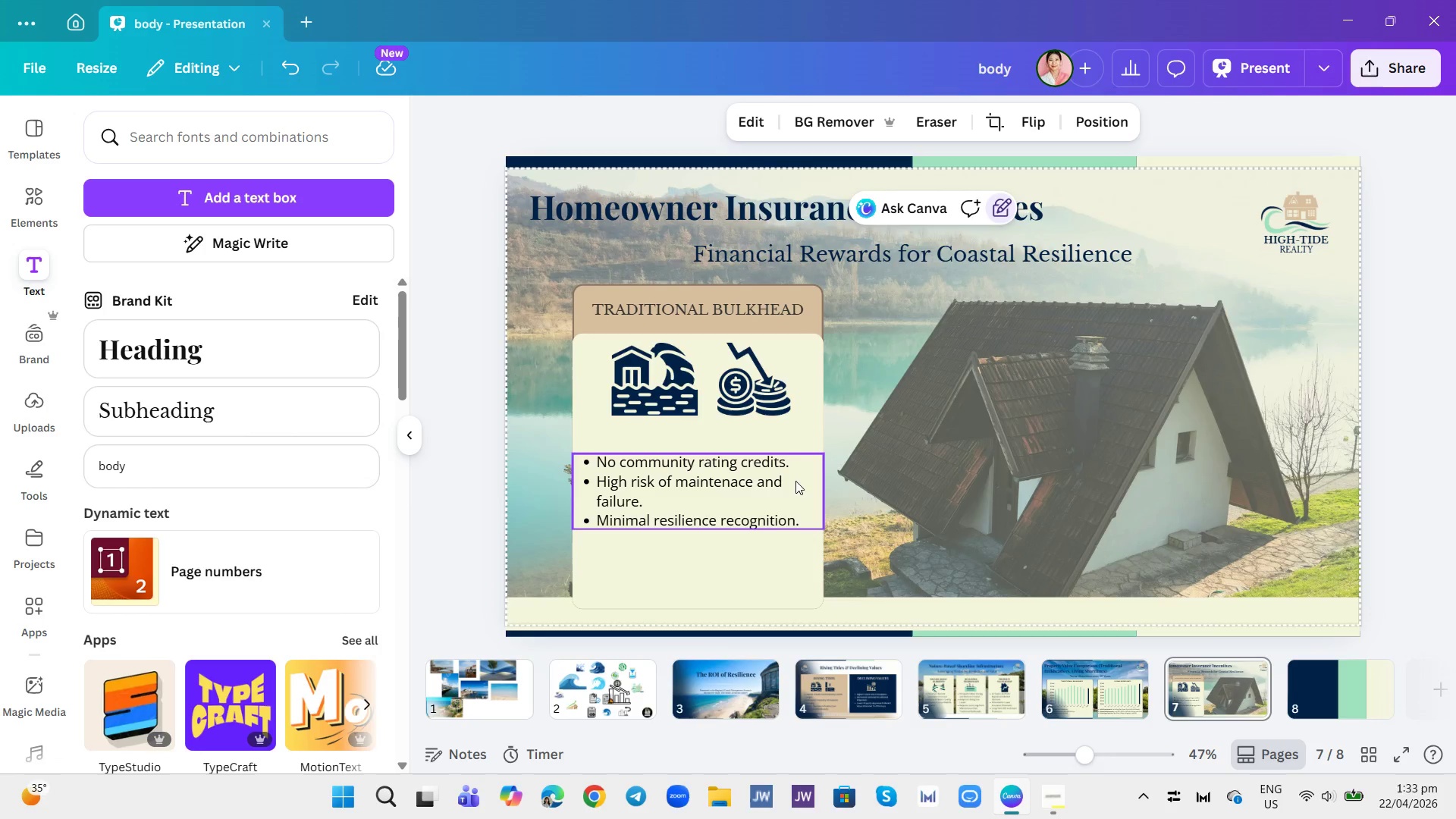 
left_click([767, 490])
 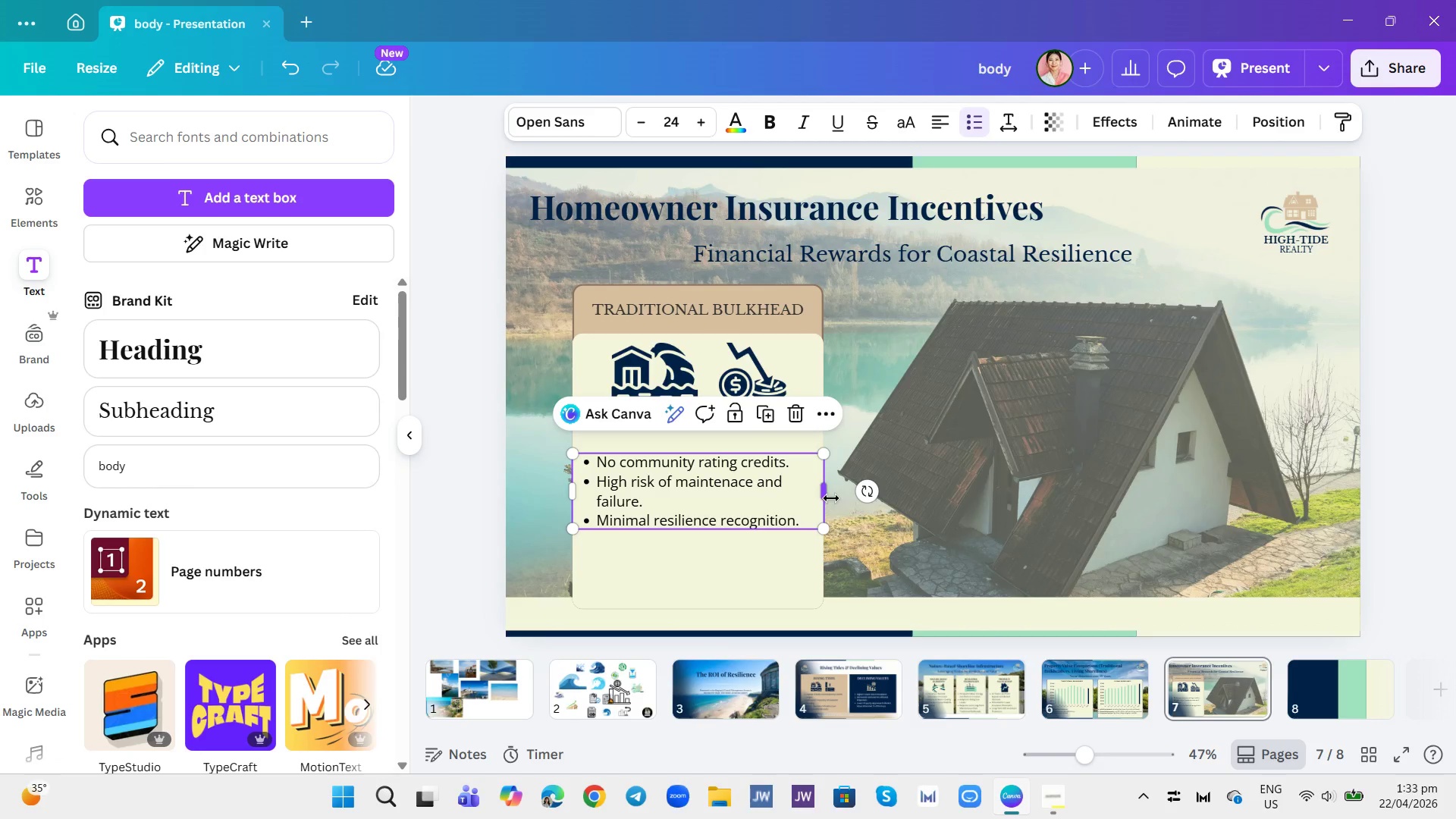 
left_click_drag(start_coordinate=[827, 496], to_coordinate=[799, 489])
 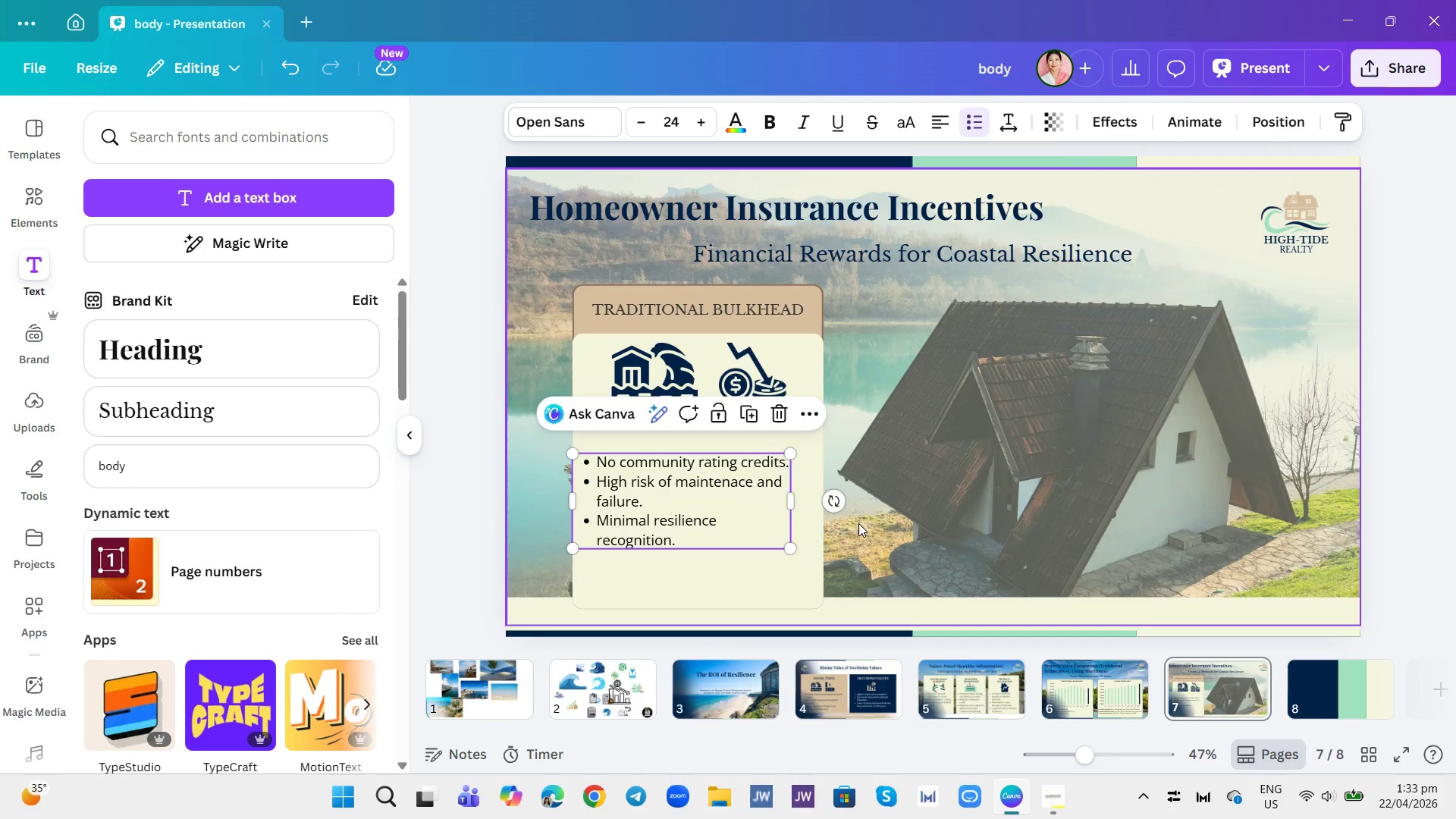 
left_click([863, 527])
 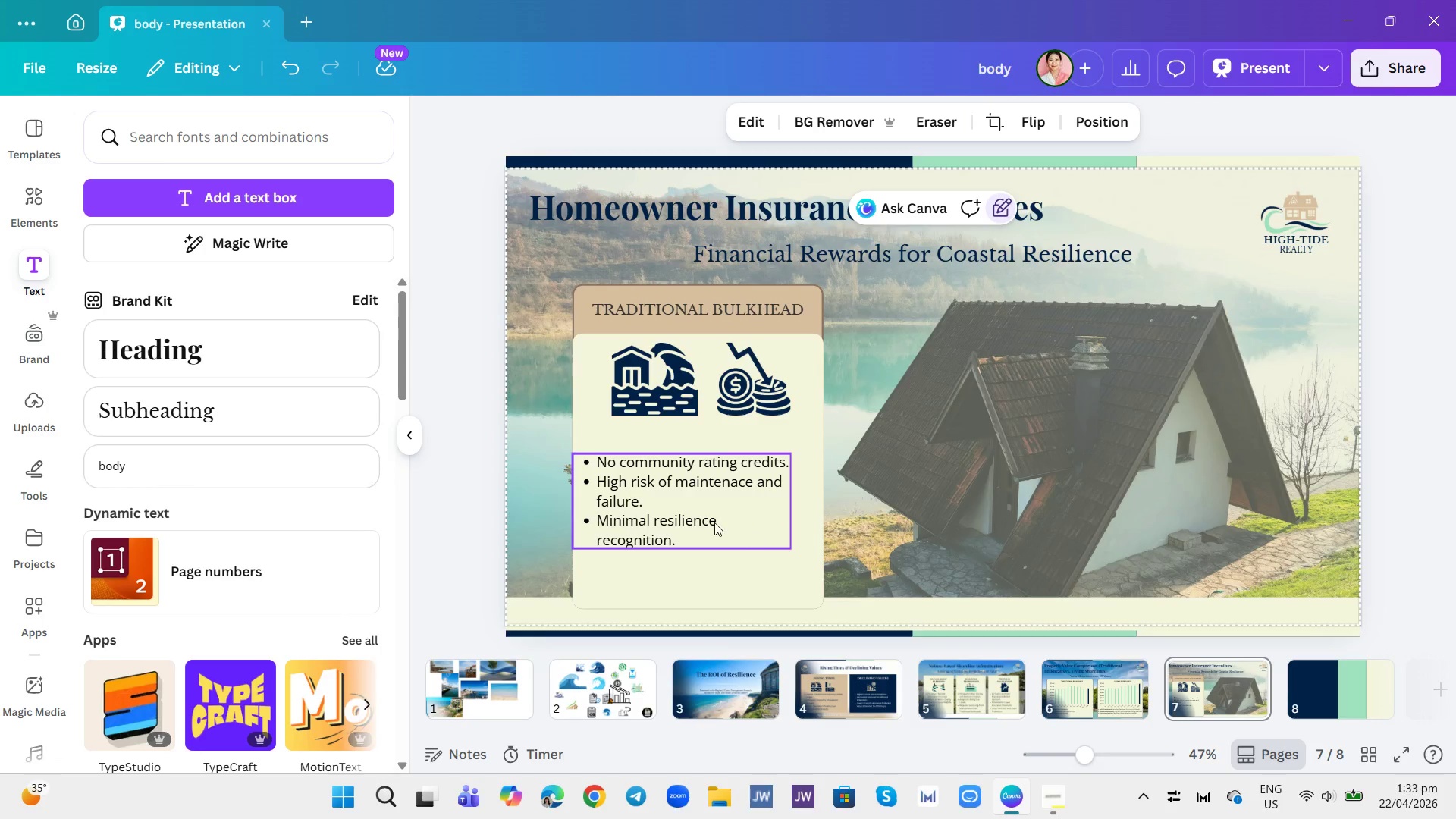 
left_click_drag(start_coordinate=[670, 503], to_coordinate=[686, 502])
 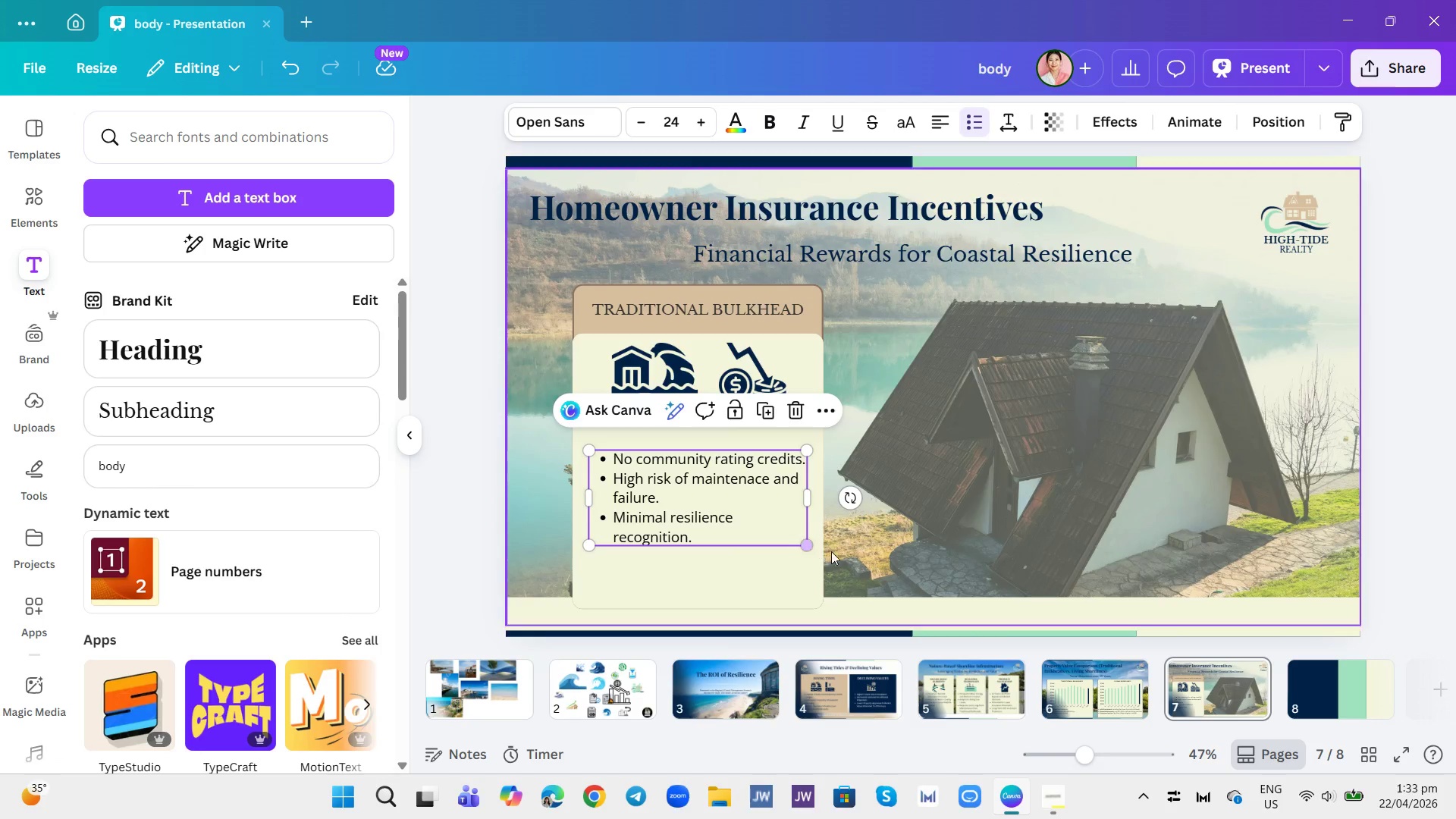 
left_click([844, 552])
 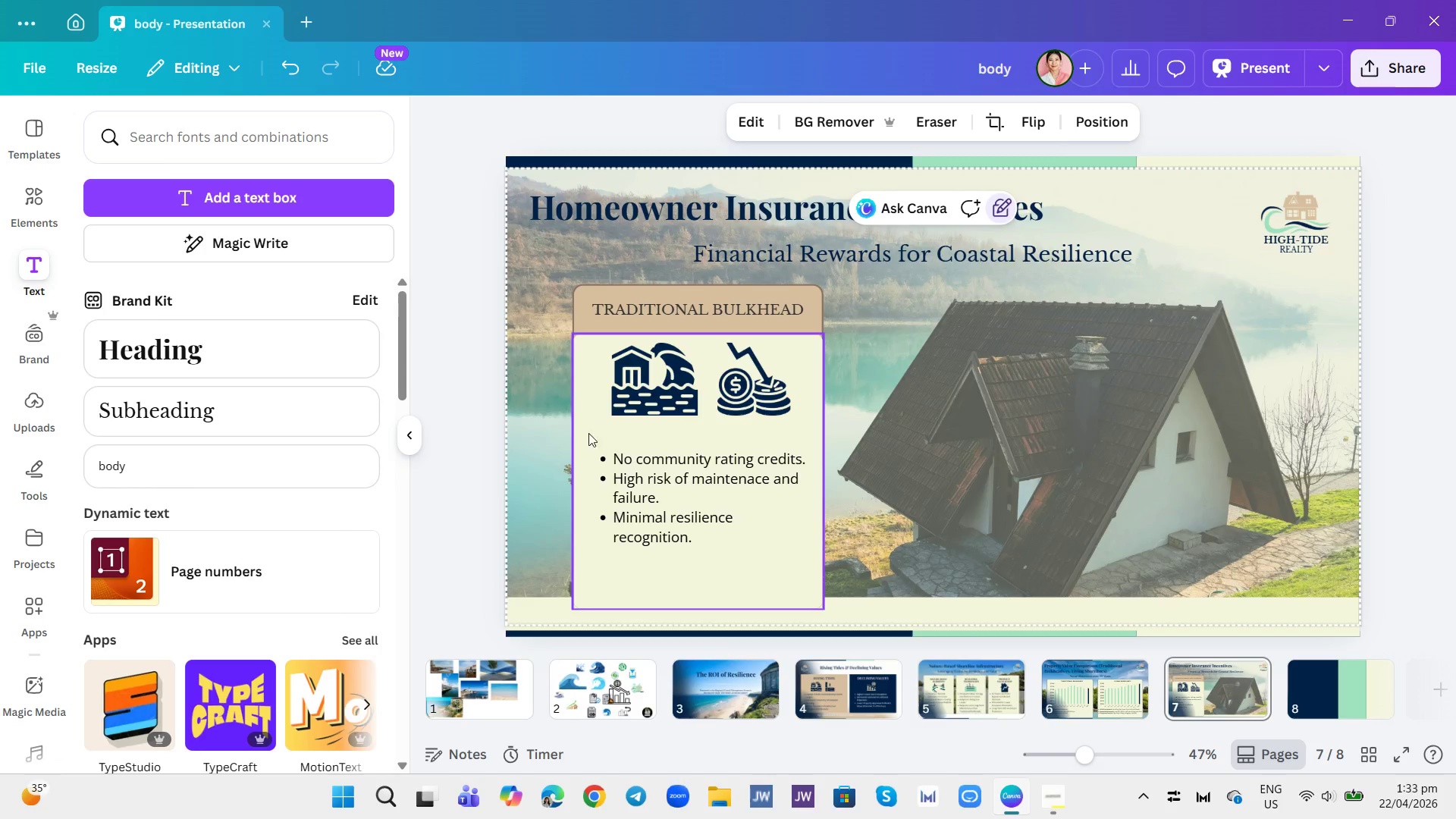 
left_click_drag(start_coordinate=[557, 519], to_coordinate=[564, 516])
 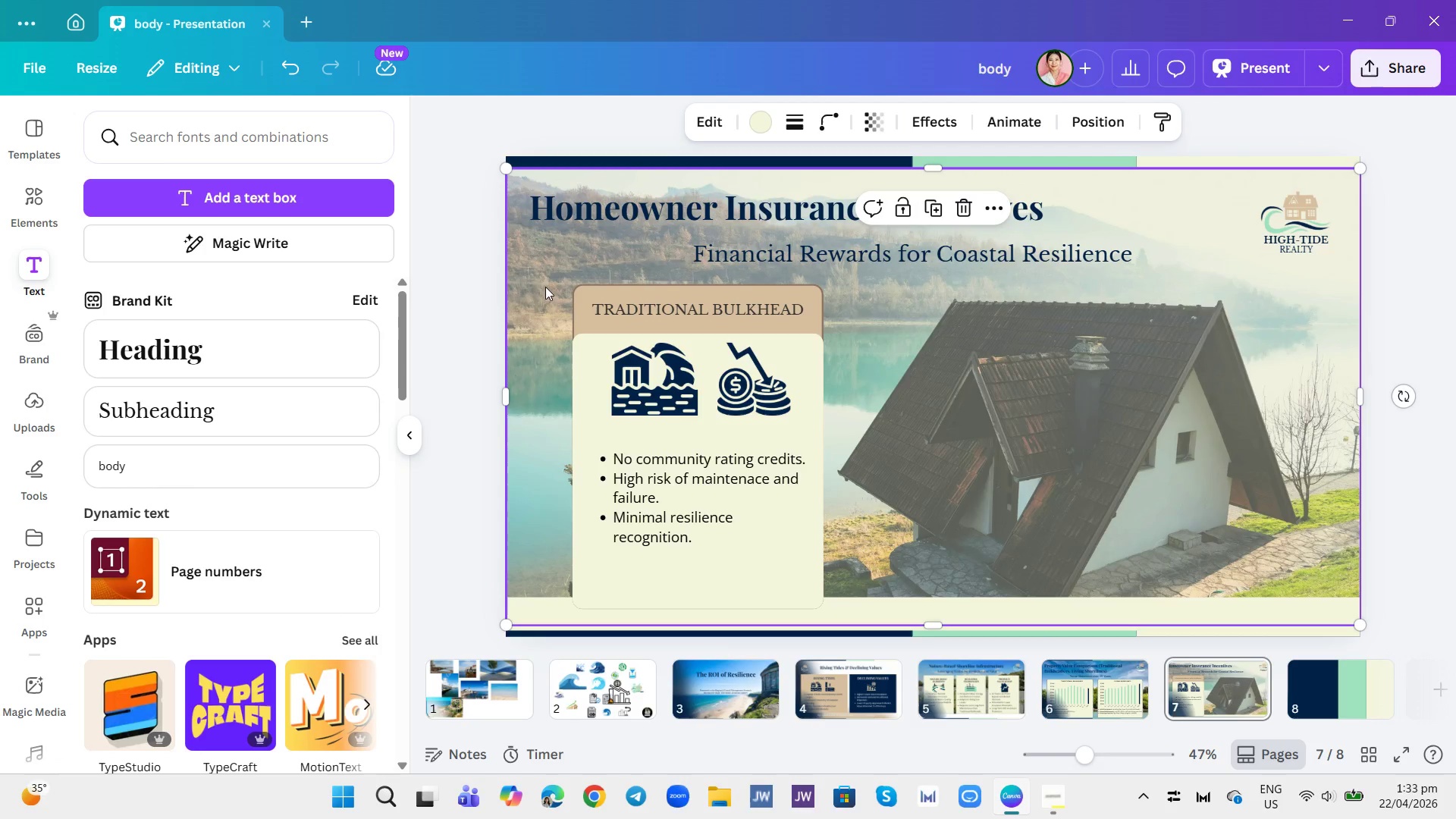 
left_click_drag(start_coordinate=[545, 281], to_coordinate=[574, 312])
 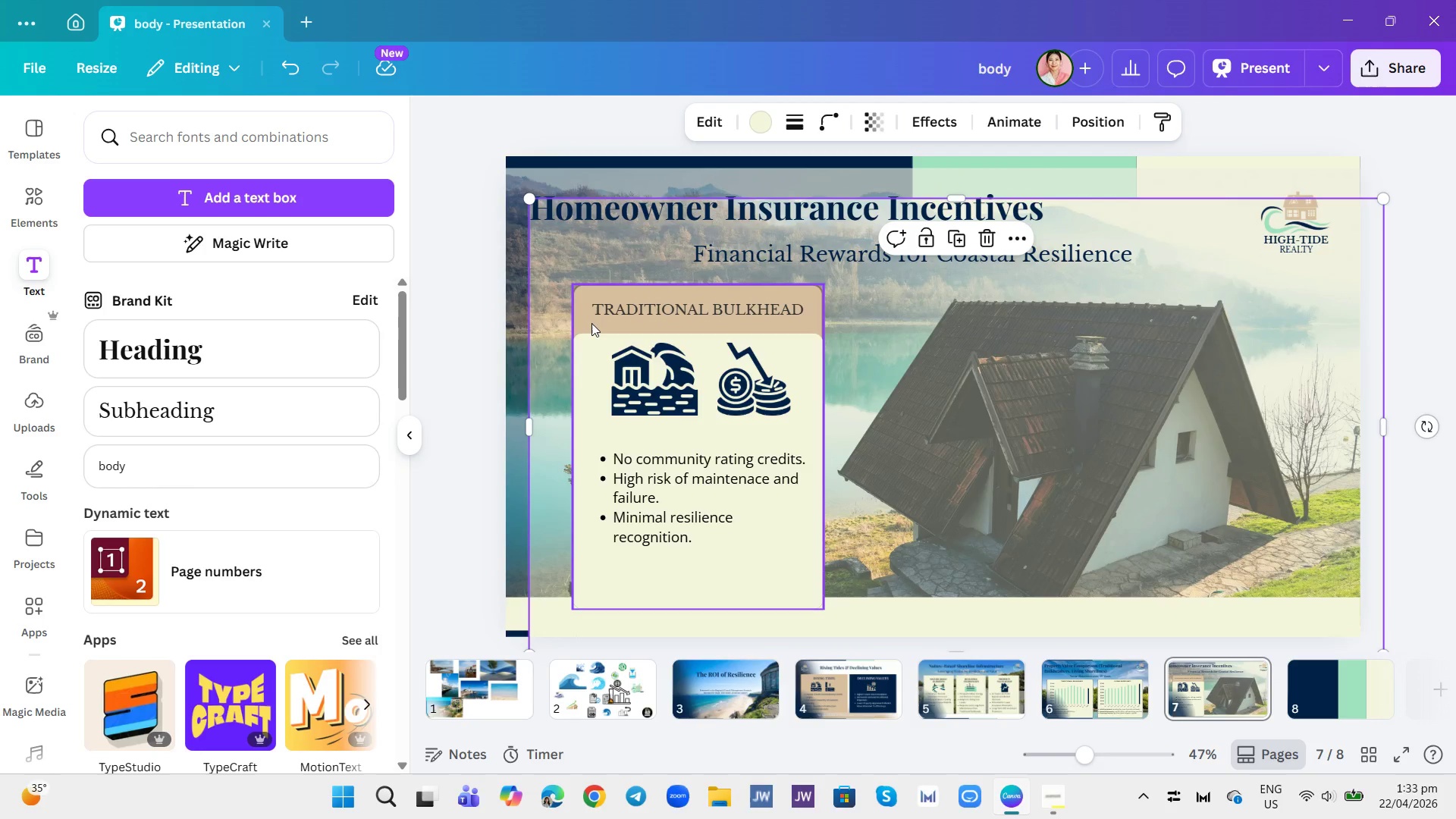 
key(Control+Z)
 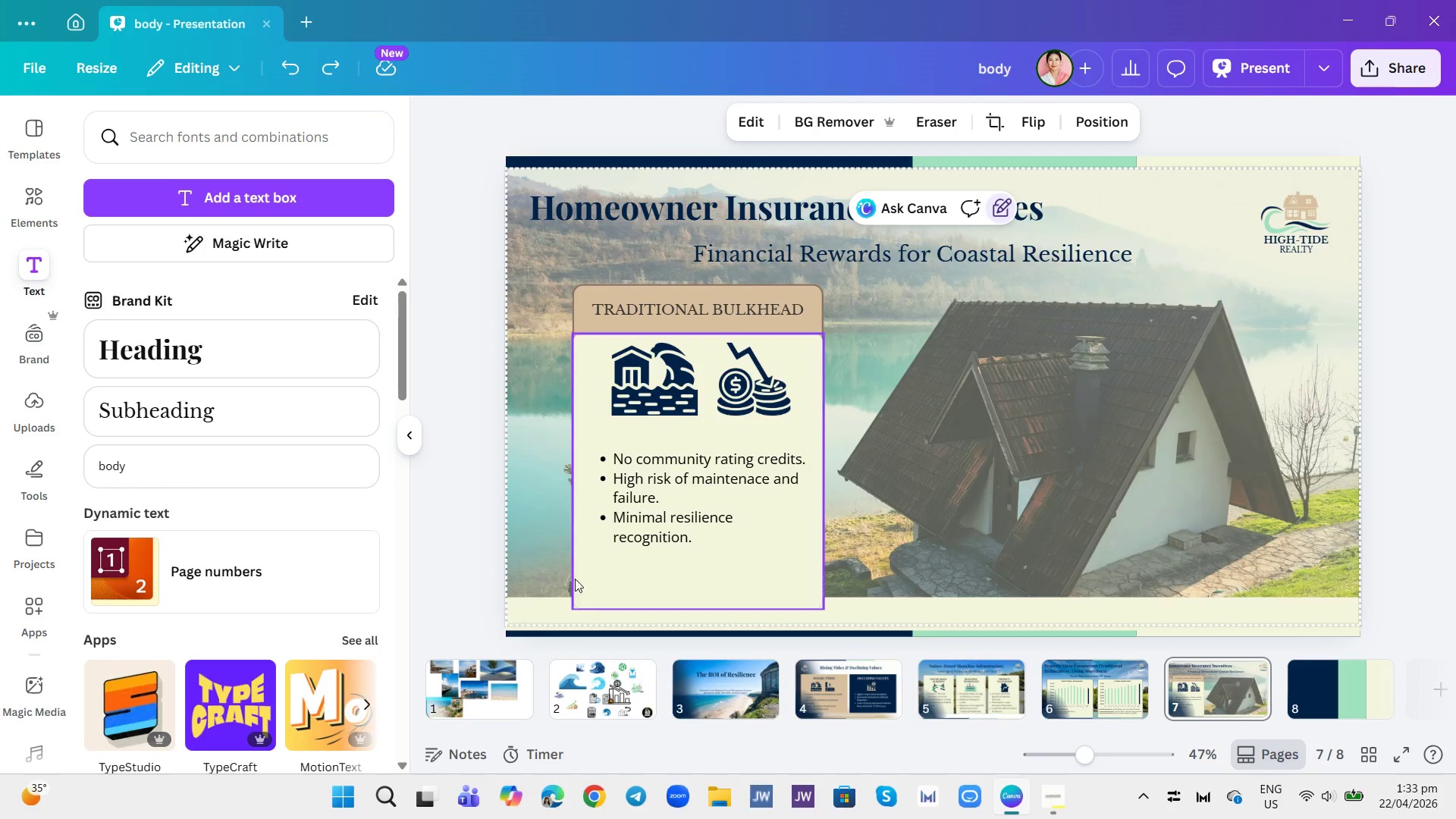 
left_click([585, 616])
 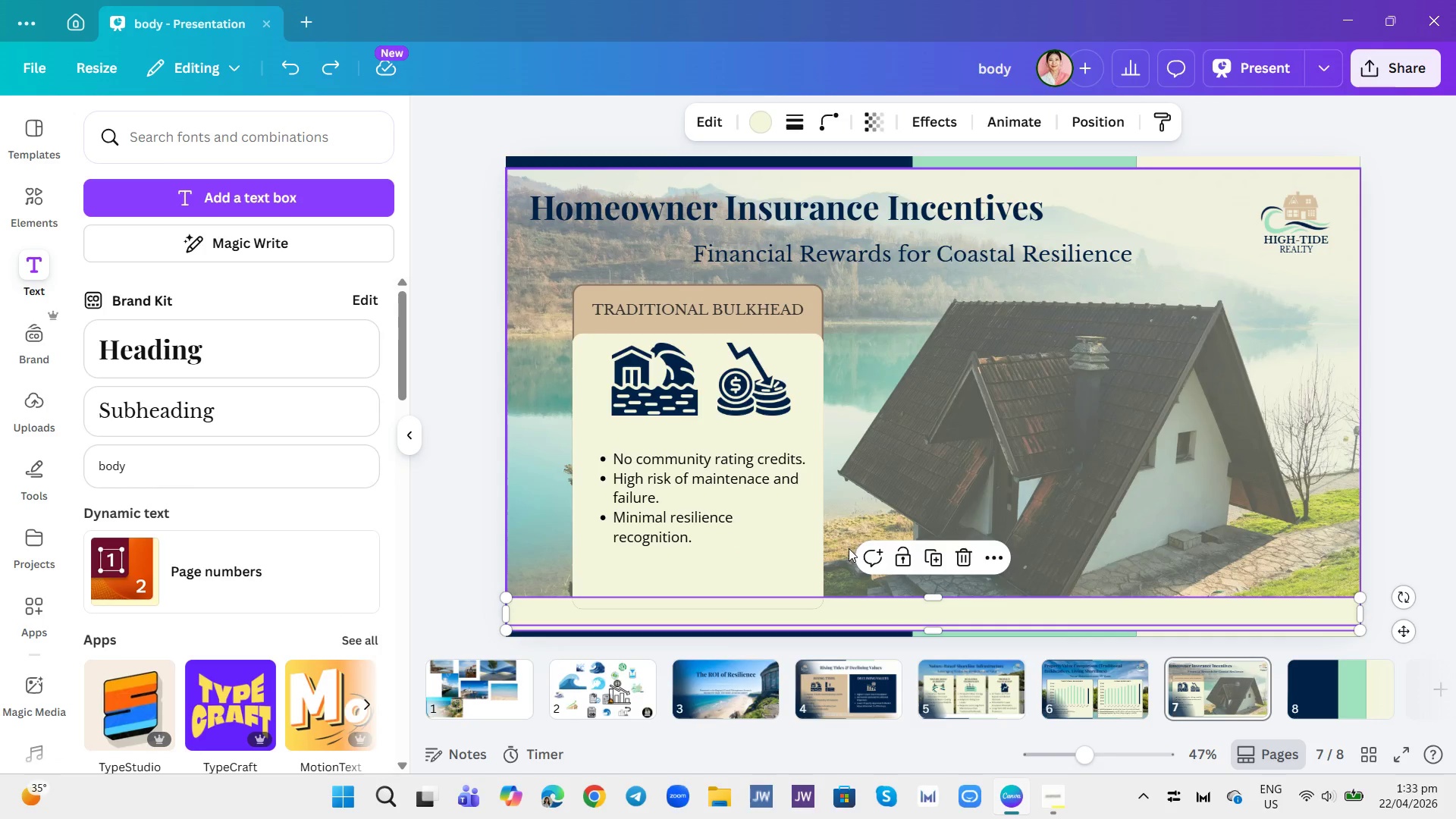 
left_click_drag(start_coordinate=[841, 548], to_coordinate=[732, 301])
 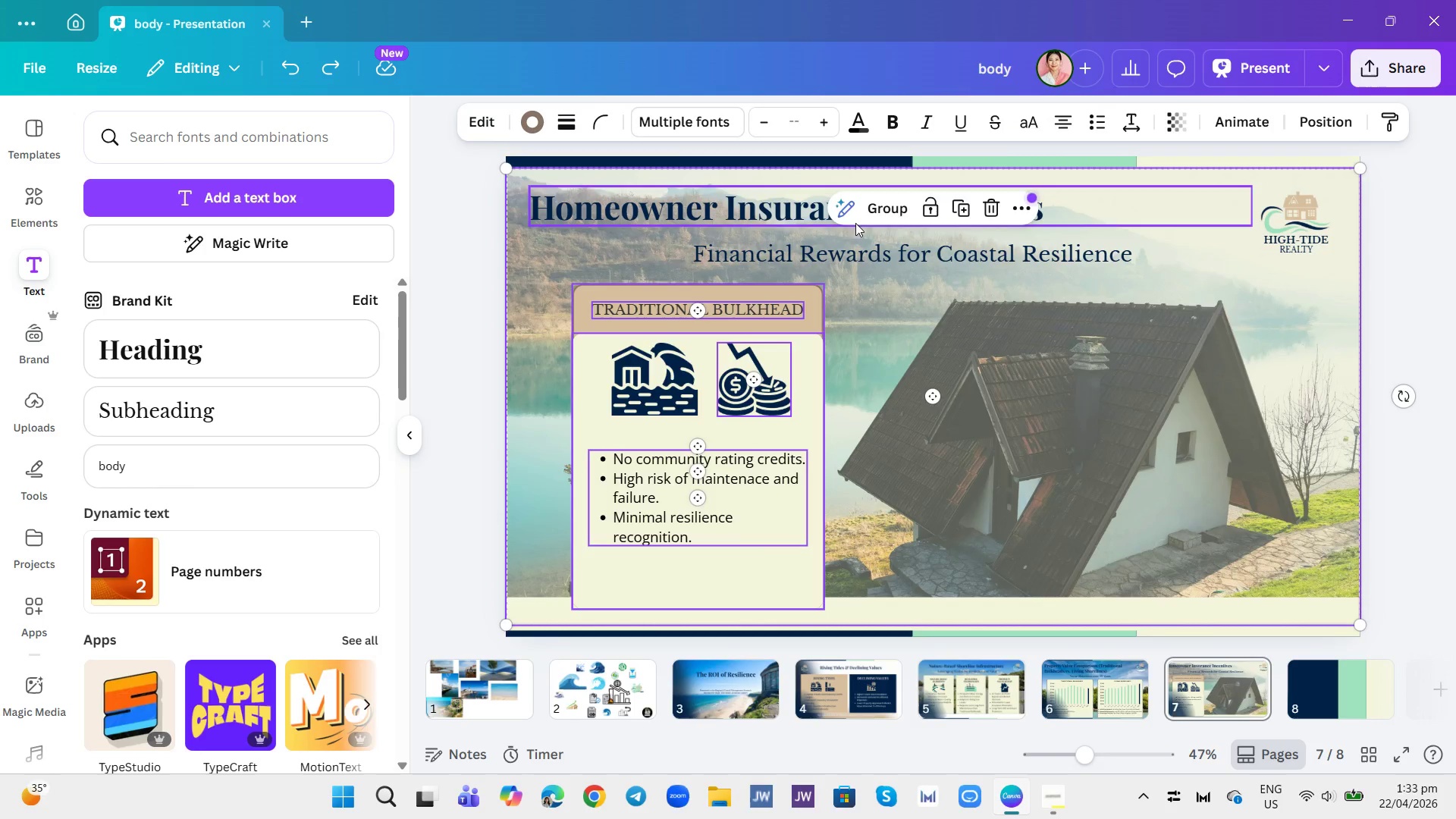 
left_click([880, 206])
 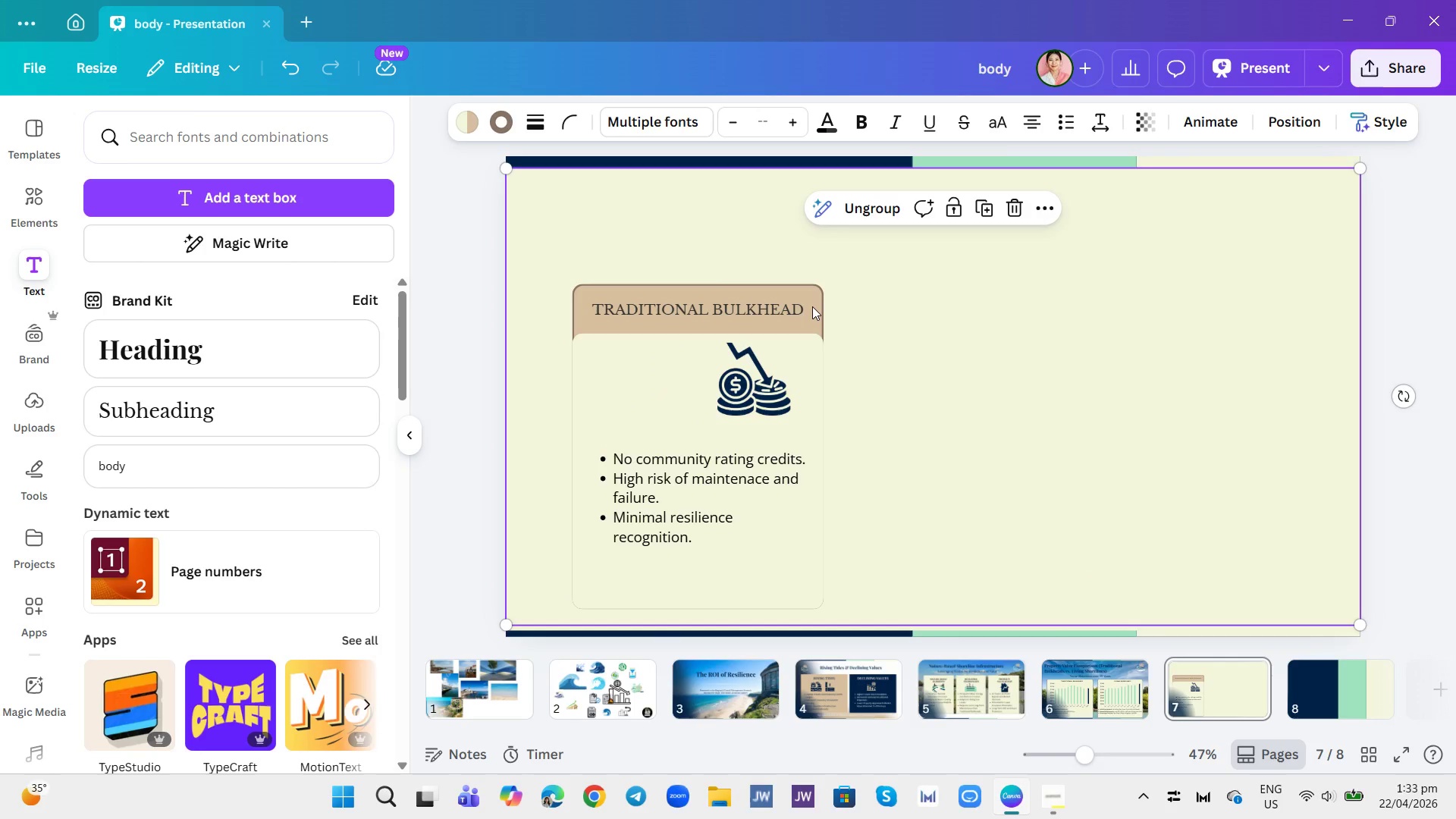 
key(Control+Z)
 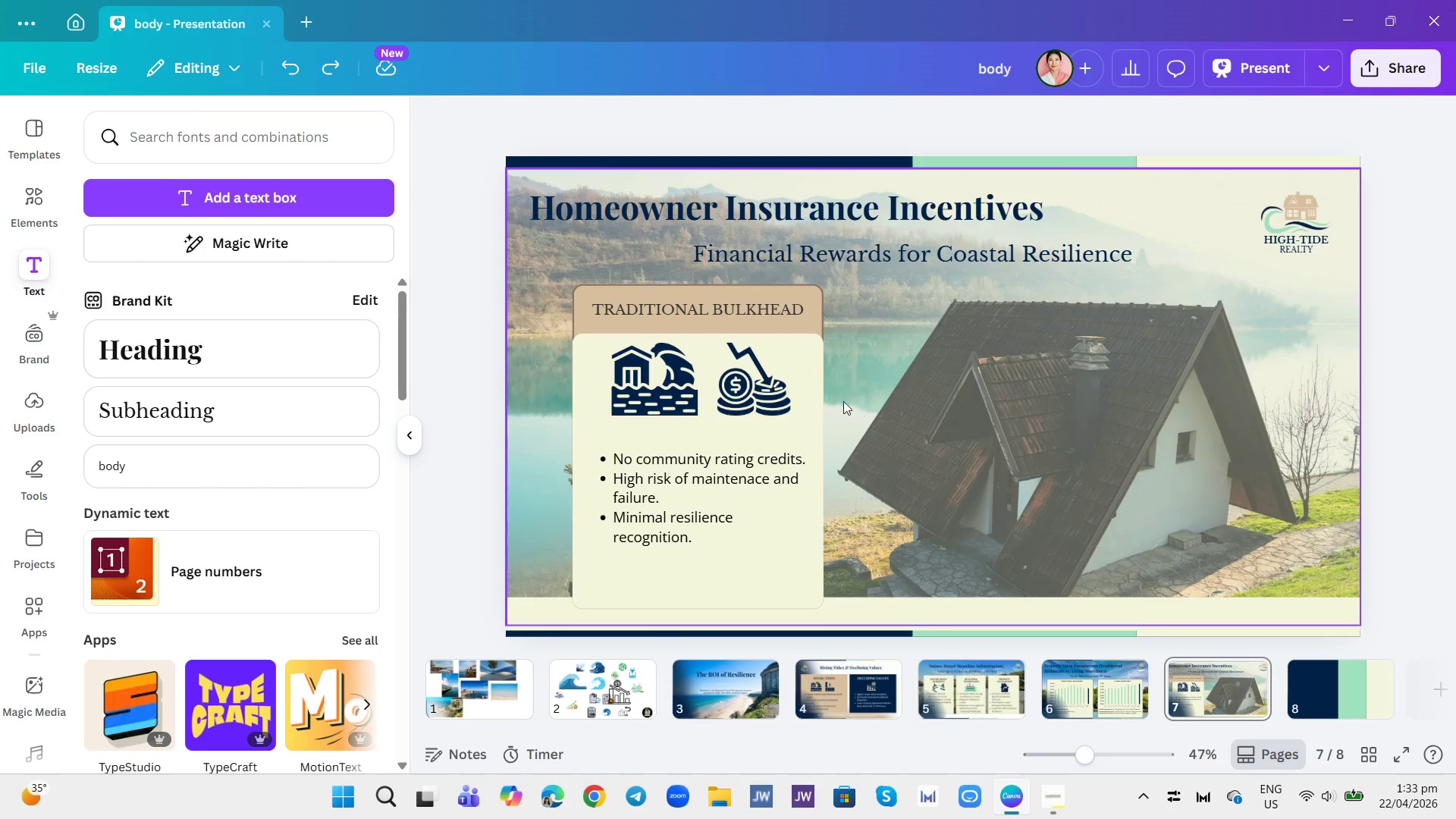 
left_click_drag(start_coordinate=[849, 502], to_coordinate=[761, 276])
 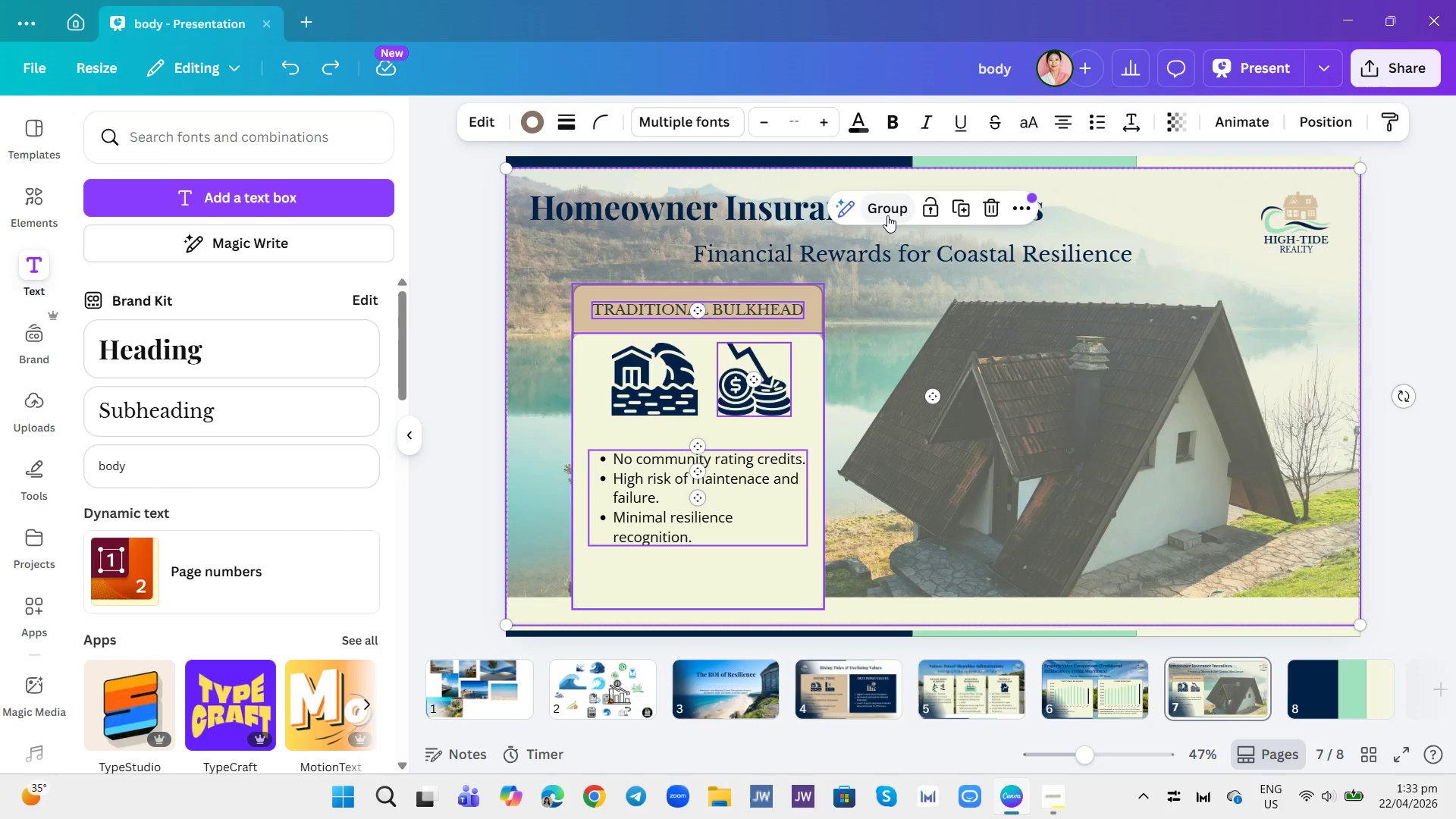 
left_click([889, 202])
 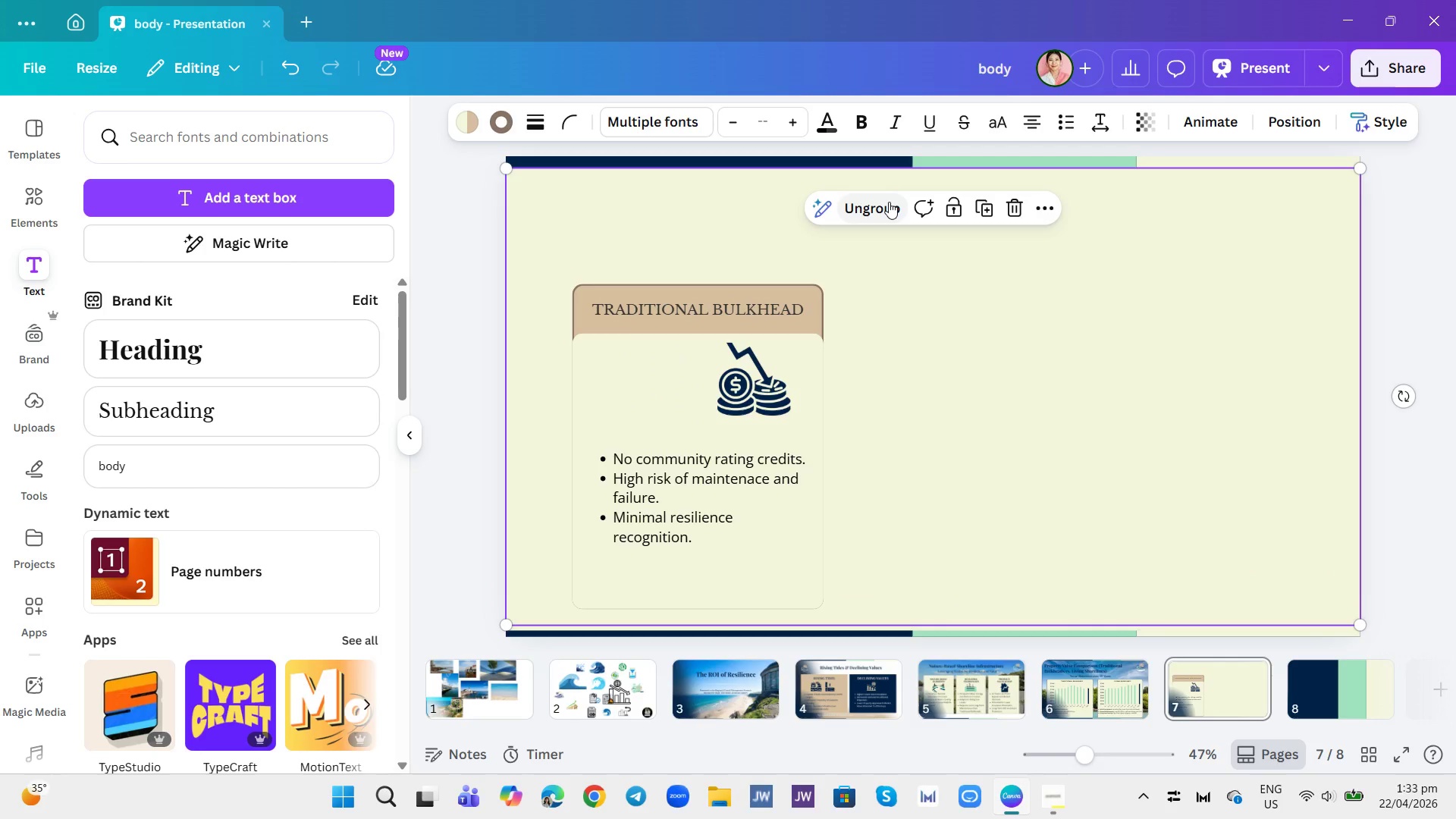 
key(Control+Z)
 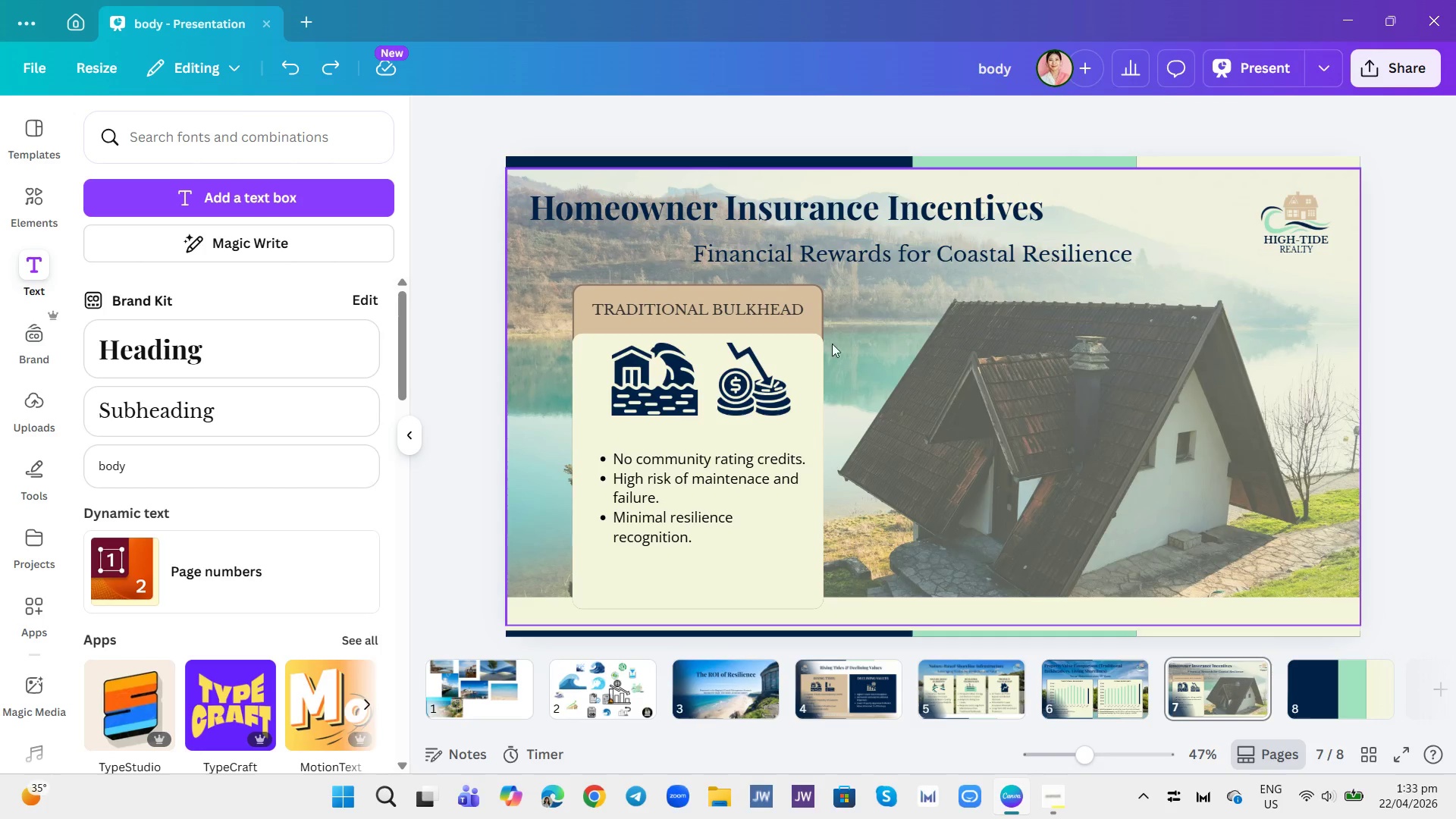 
left_click([833, 350])
 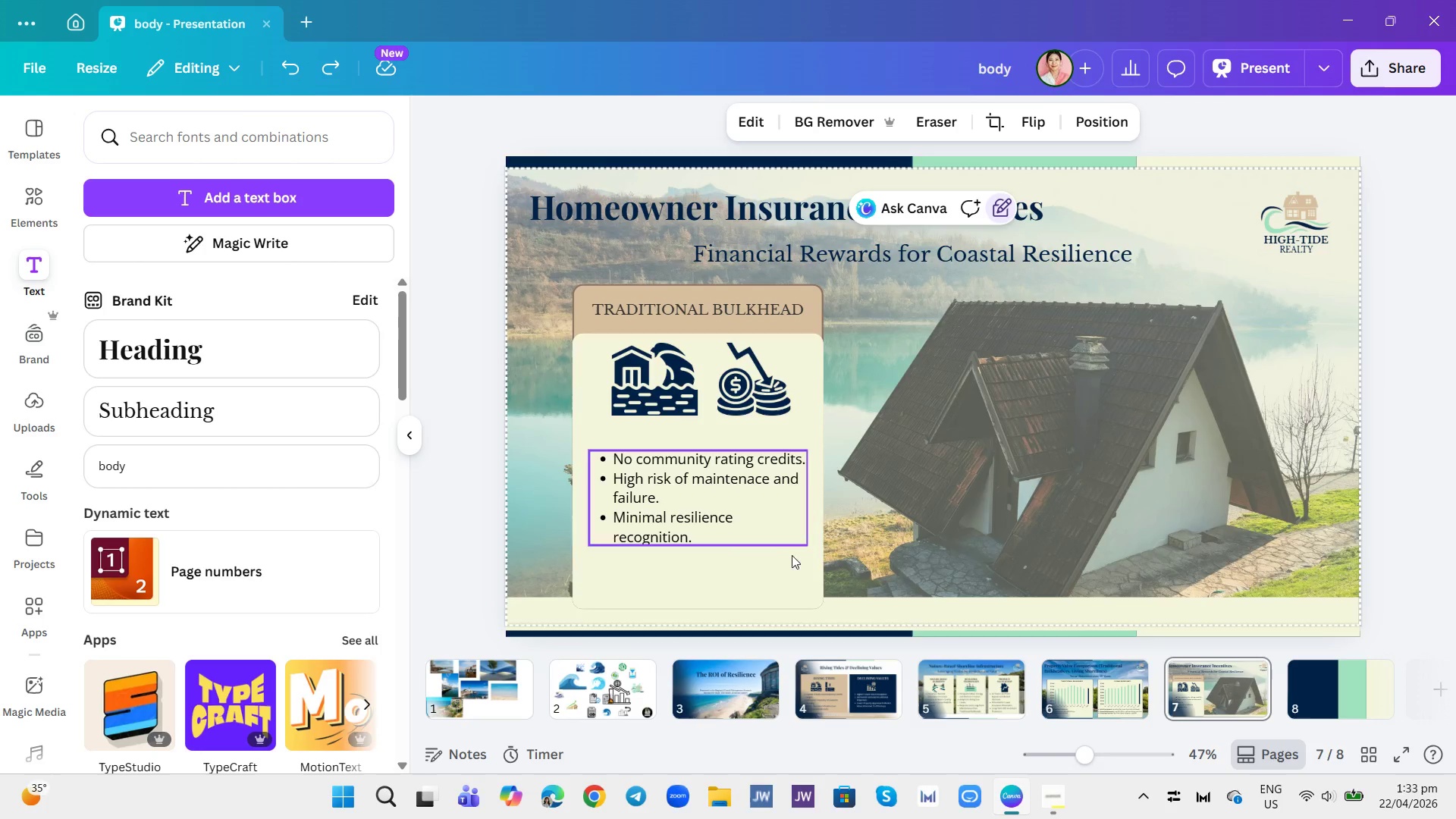 
left_click([796, 569])
 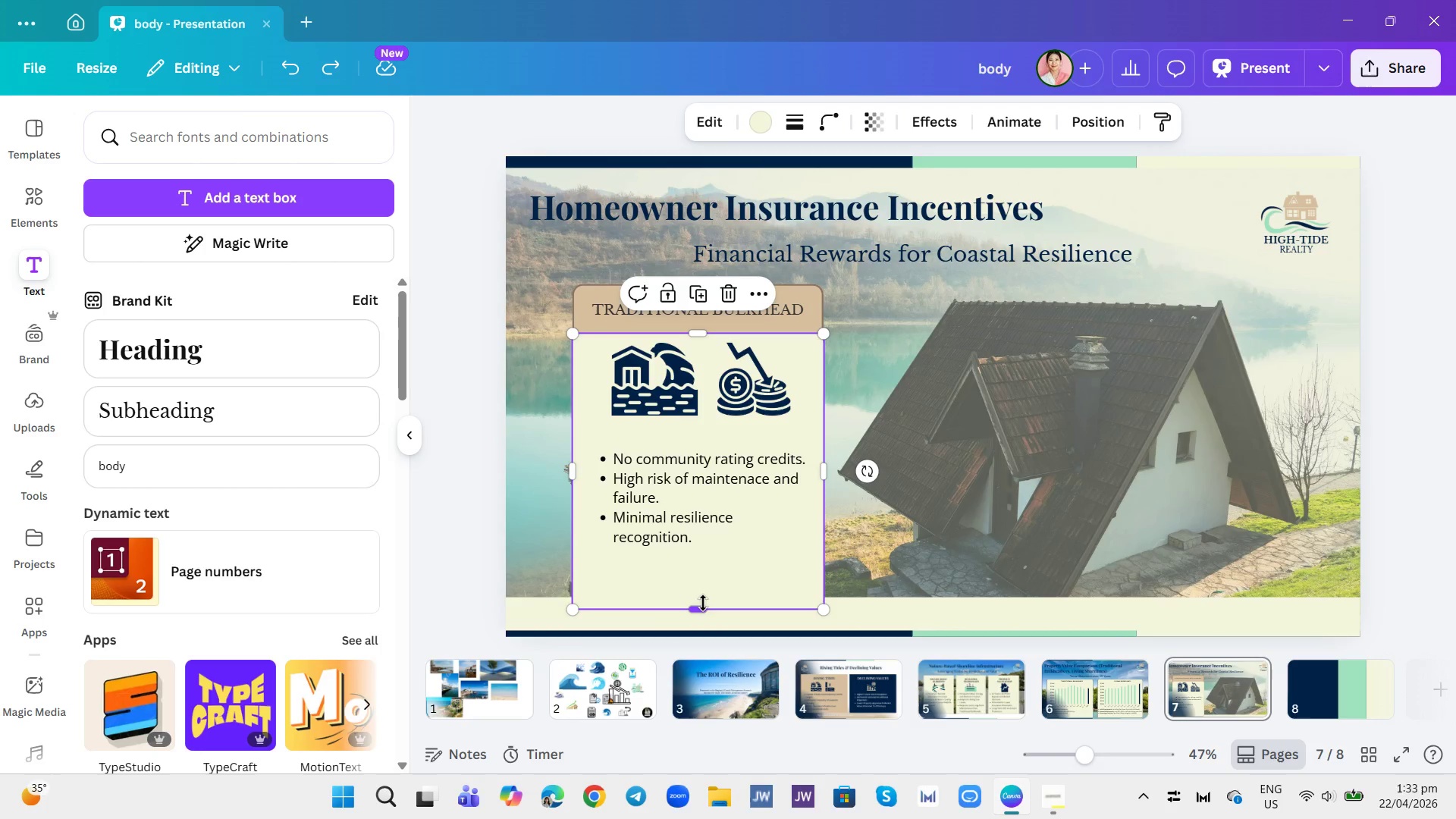 
left_click([850, 394])
 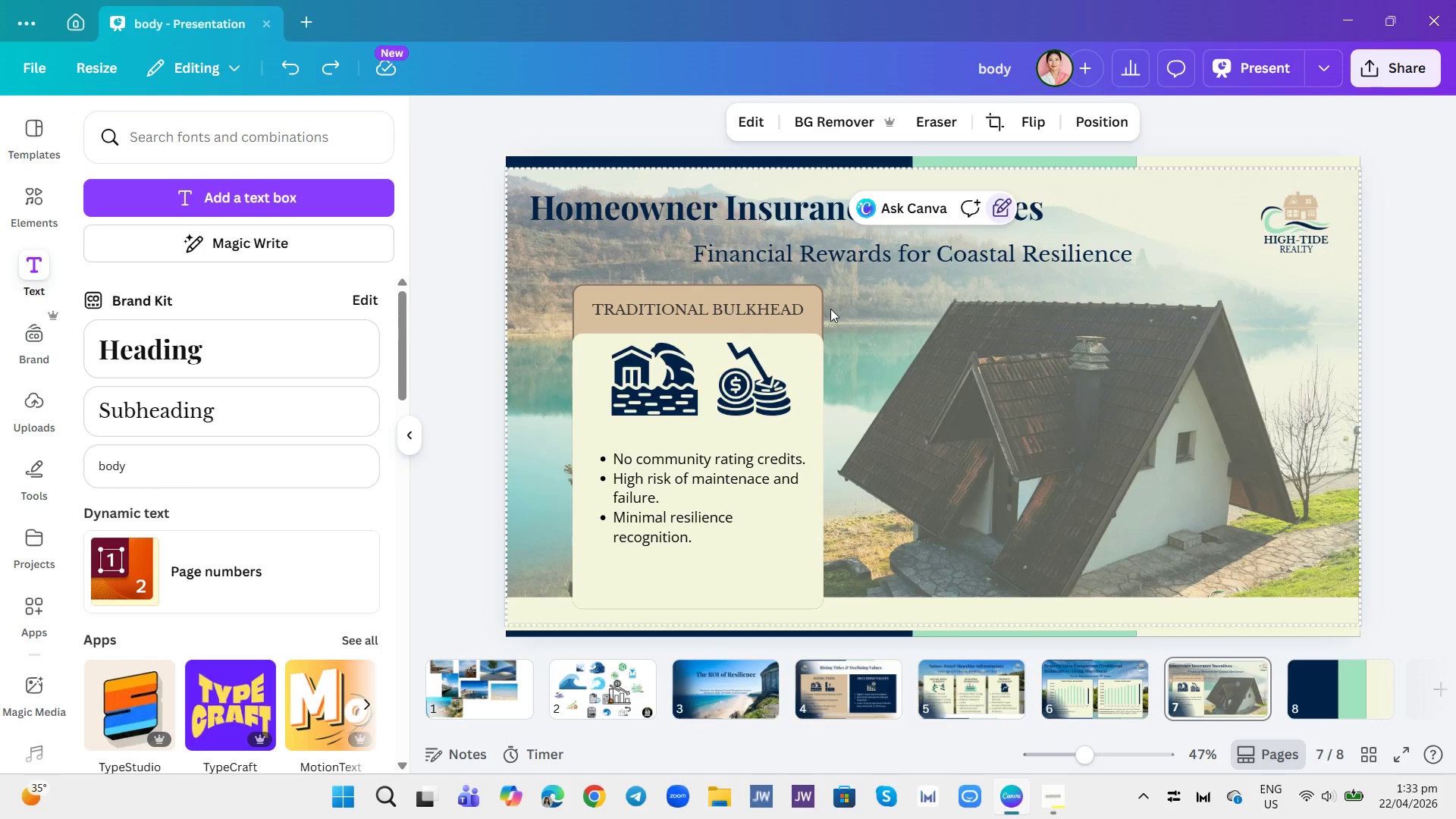 
left_click_drag(start_coordinate=[840, 309], to_coordinate=[716, 501])
 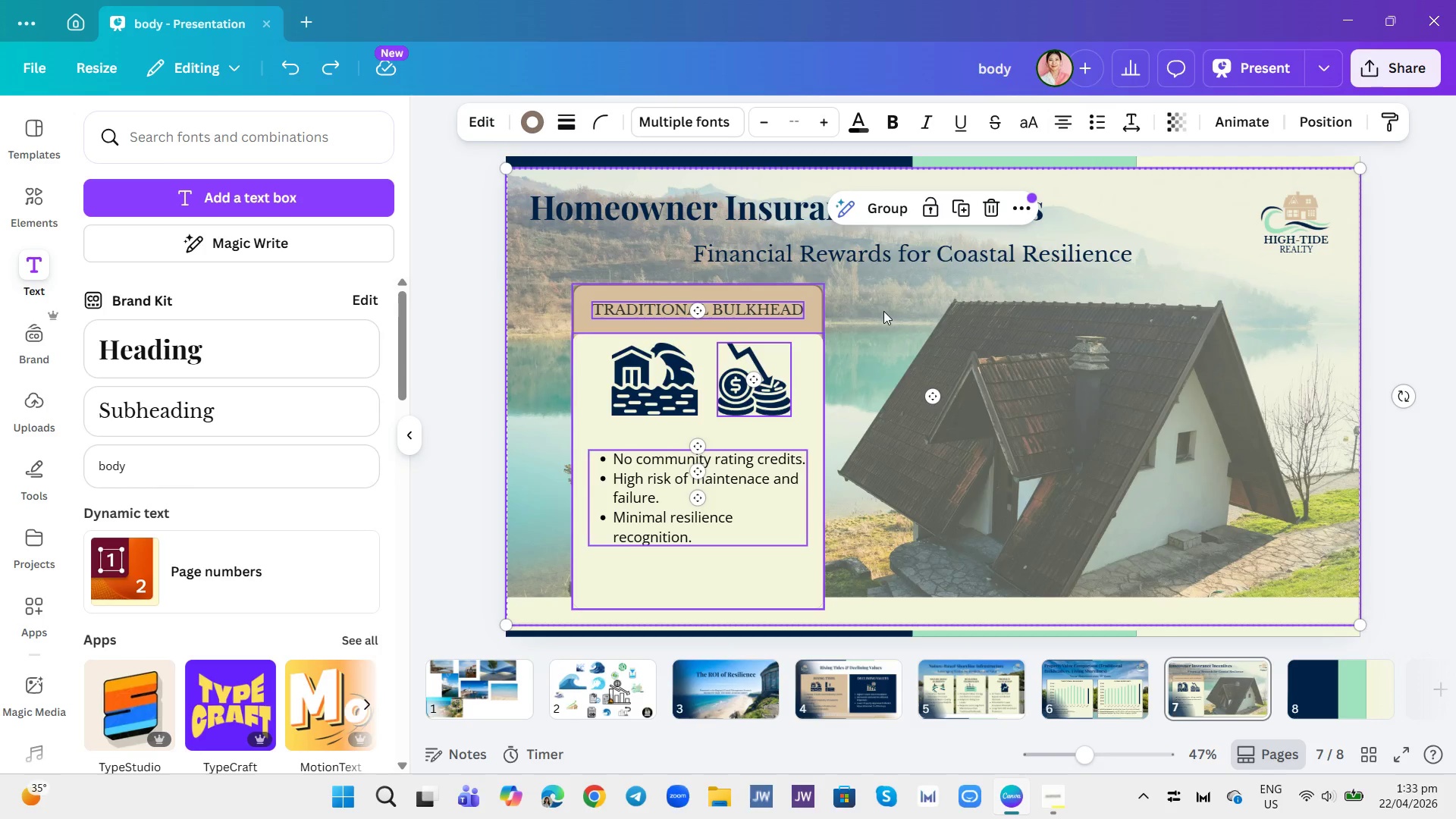 
left_click([883, 311])
 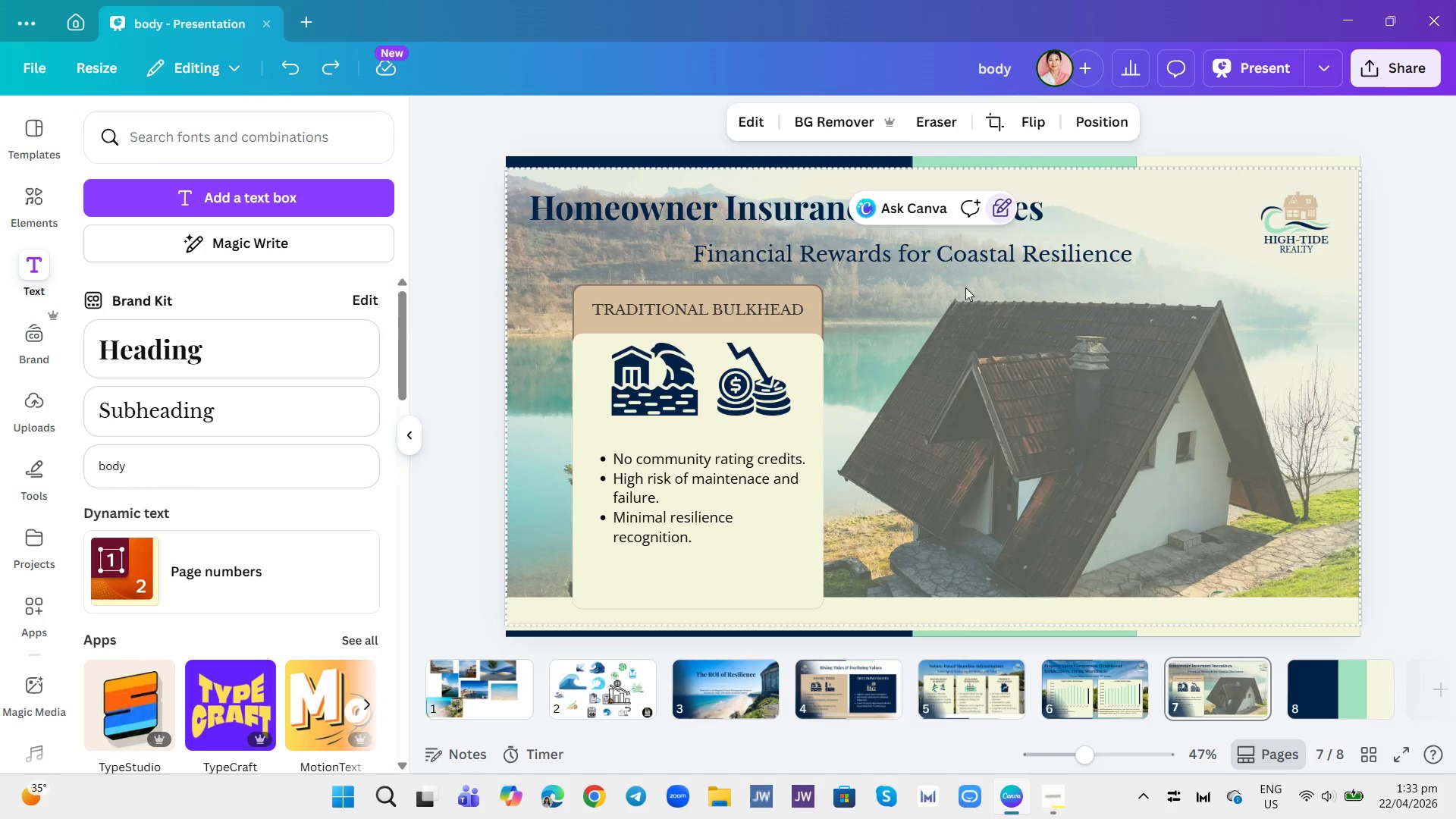 
left_click([992, 281])
 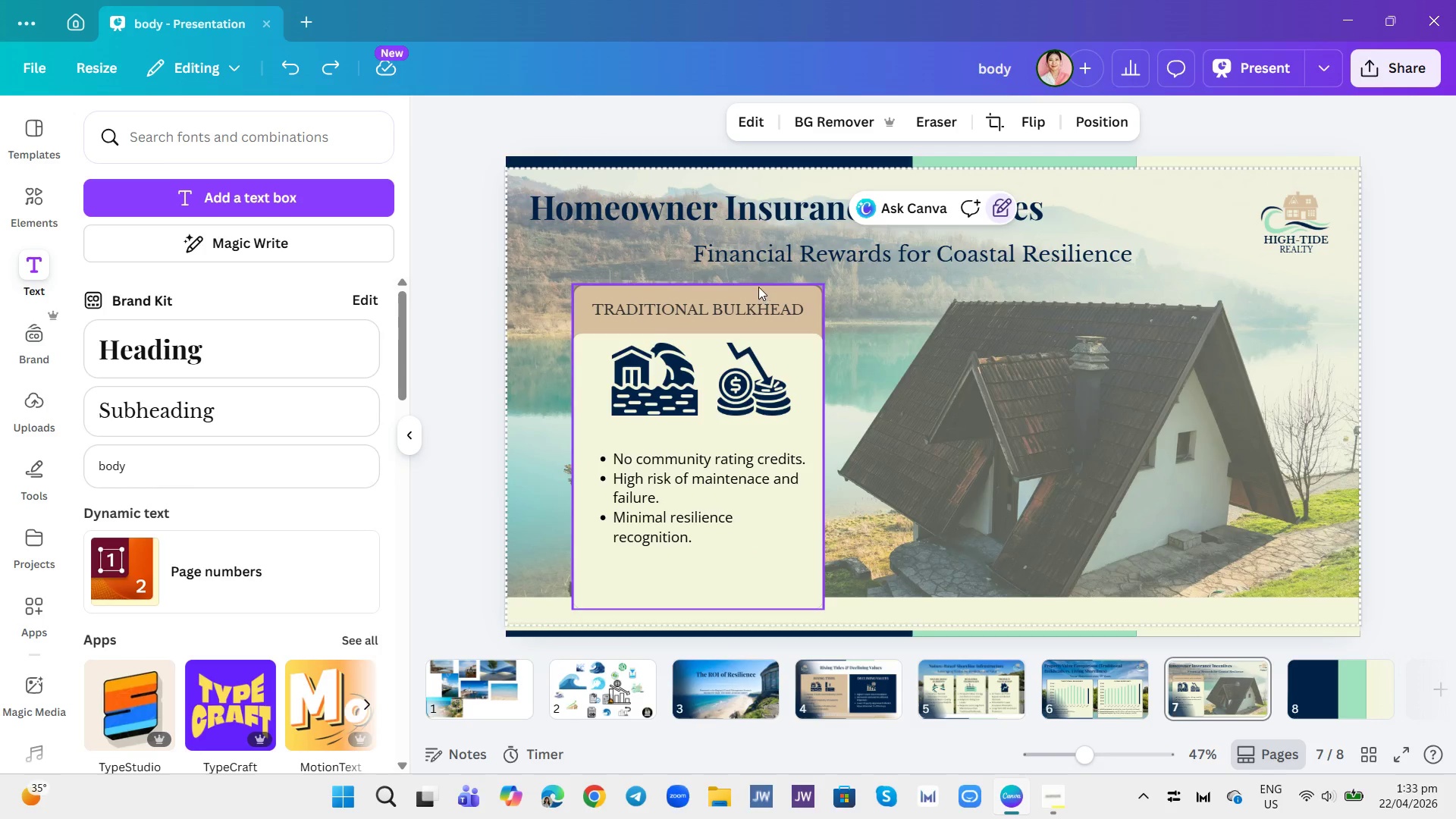 
left_click_drag(start_coordinate=[758, 283], to_coordinate=[756, 541])
 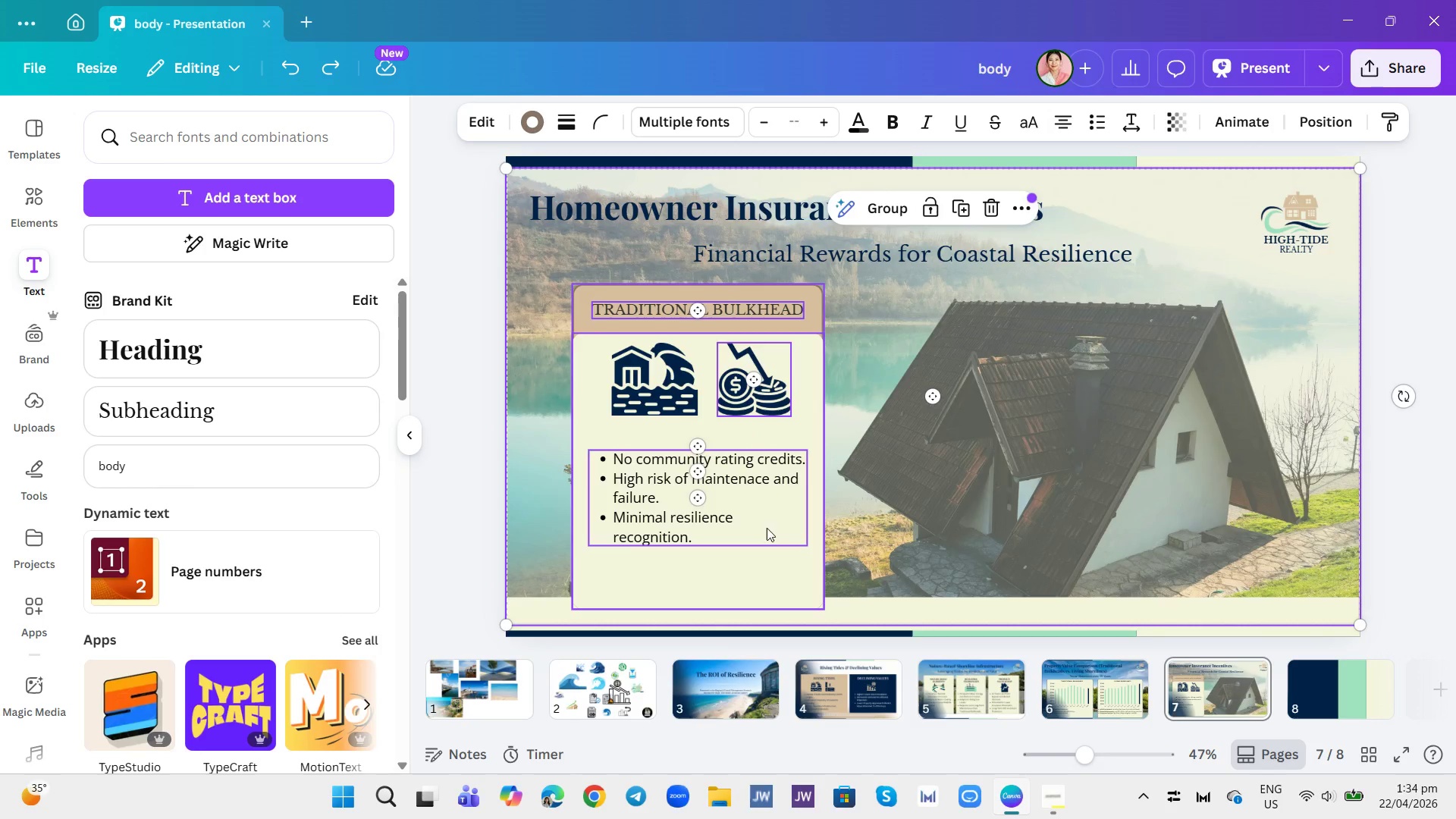 
left_click([877, 377])
 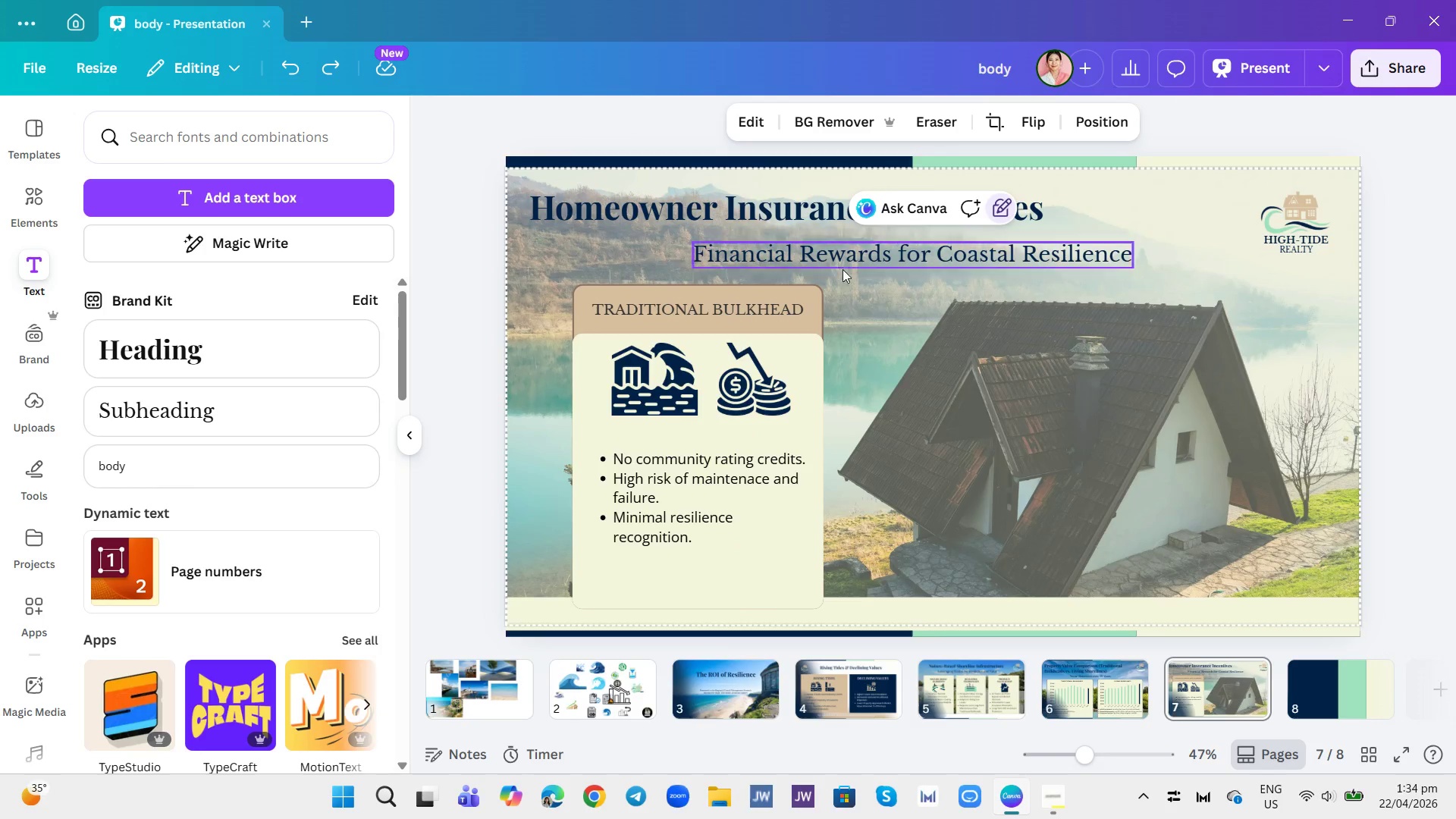 
left_click([895, 283])
 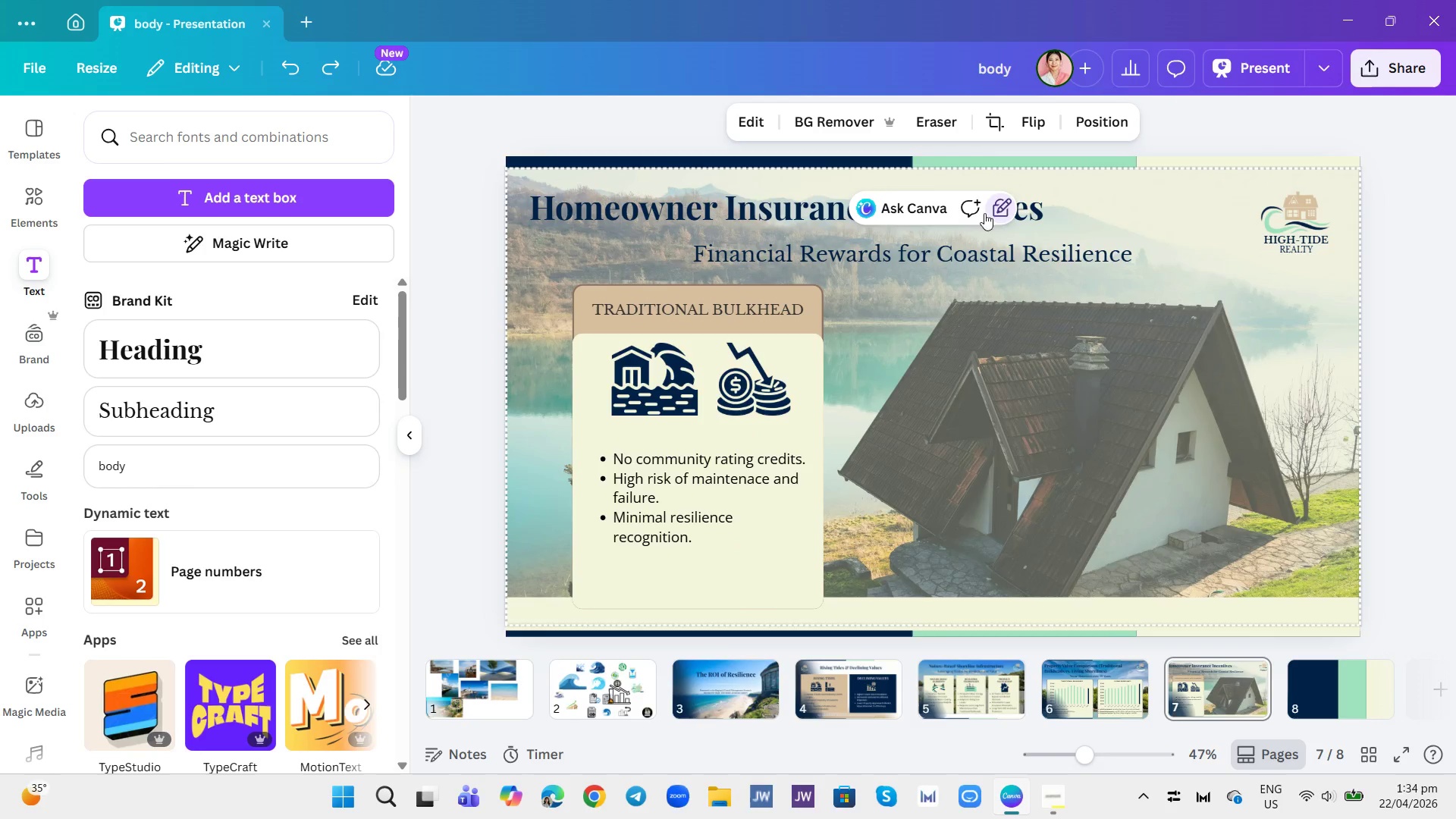 
left_click([1003, 196])
 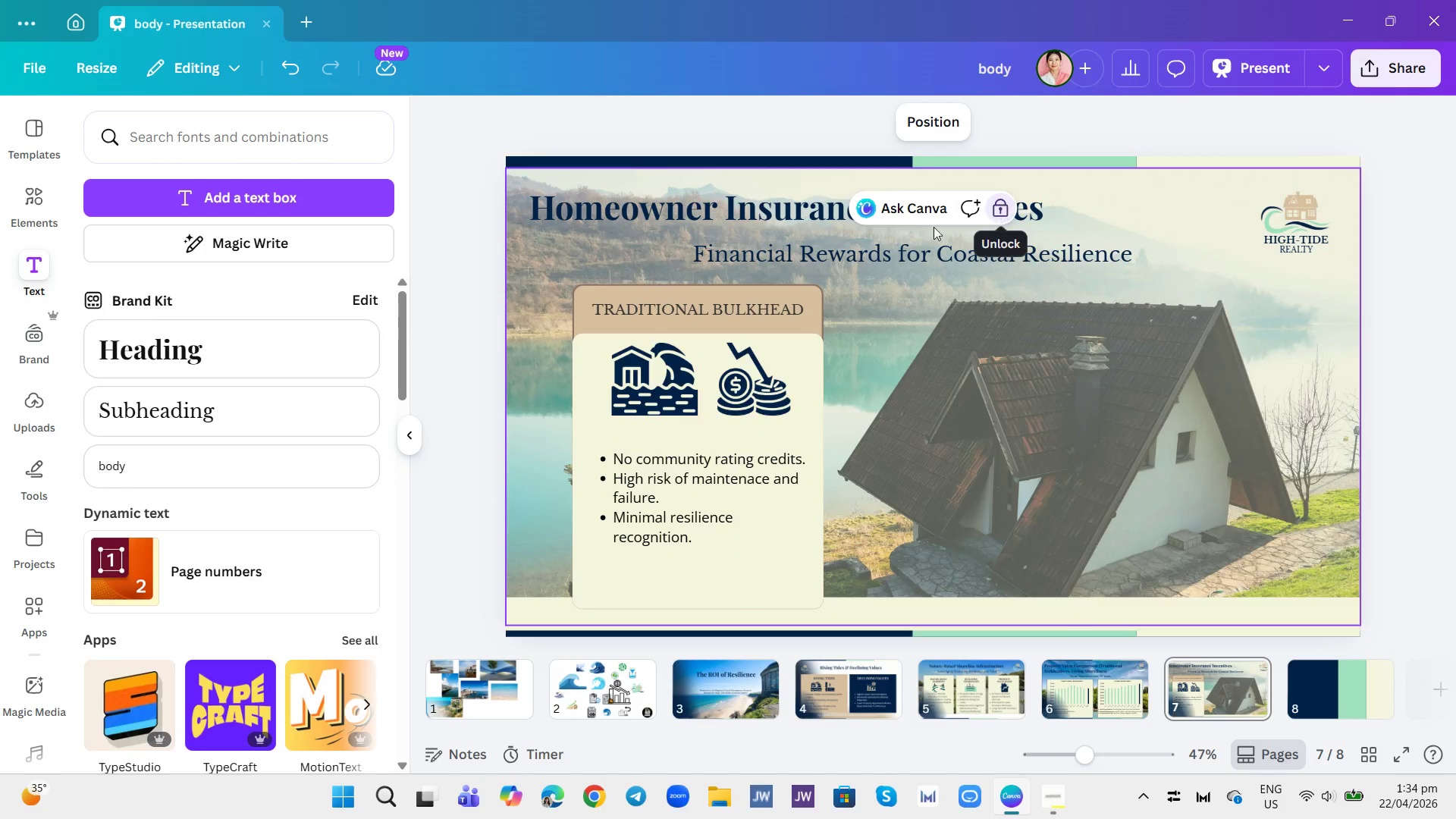 
left_click_drag(start_coordinate=[758, 275], to_coordinate=[721, 487])
 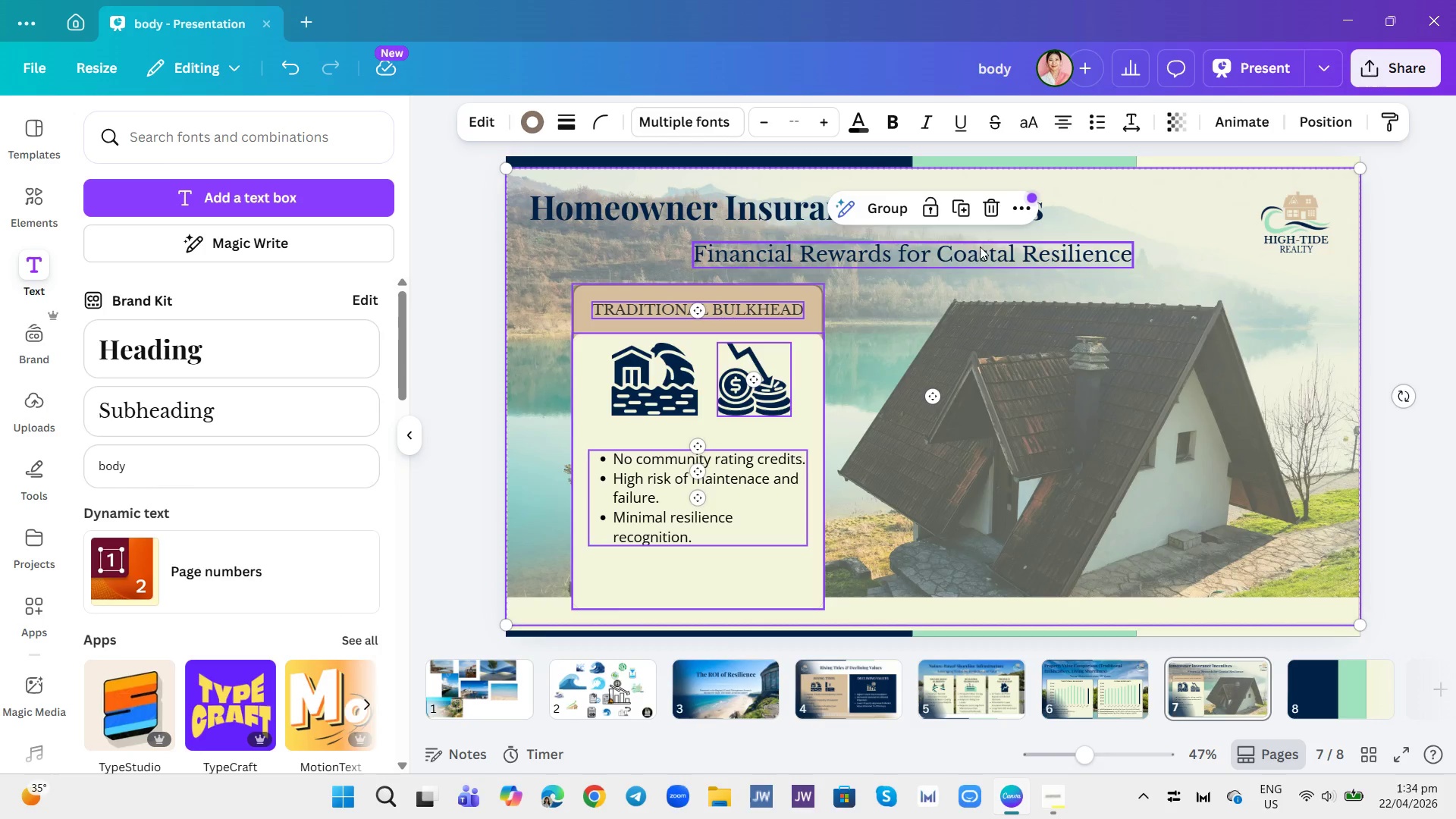 
left_click([968, 290])
 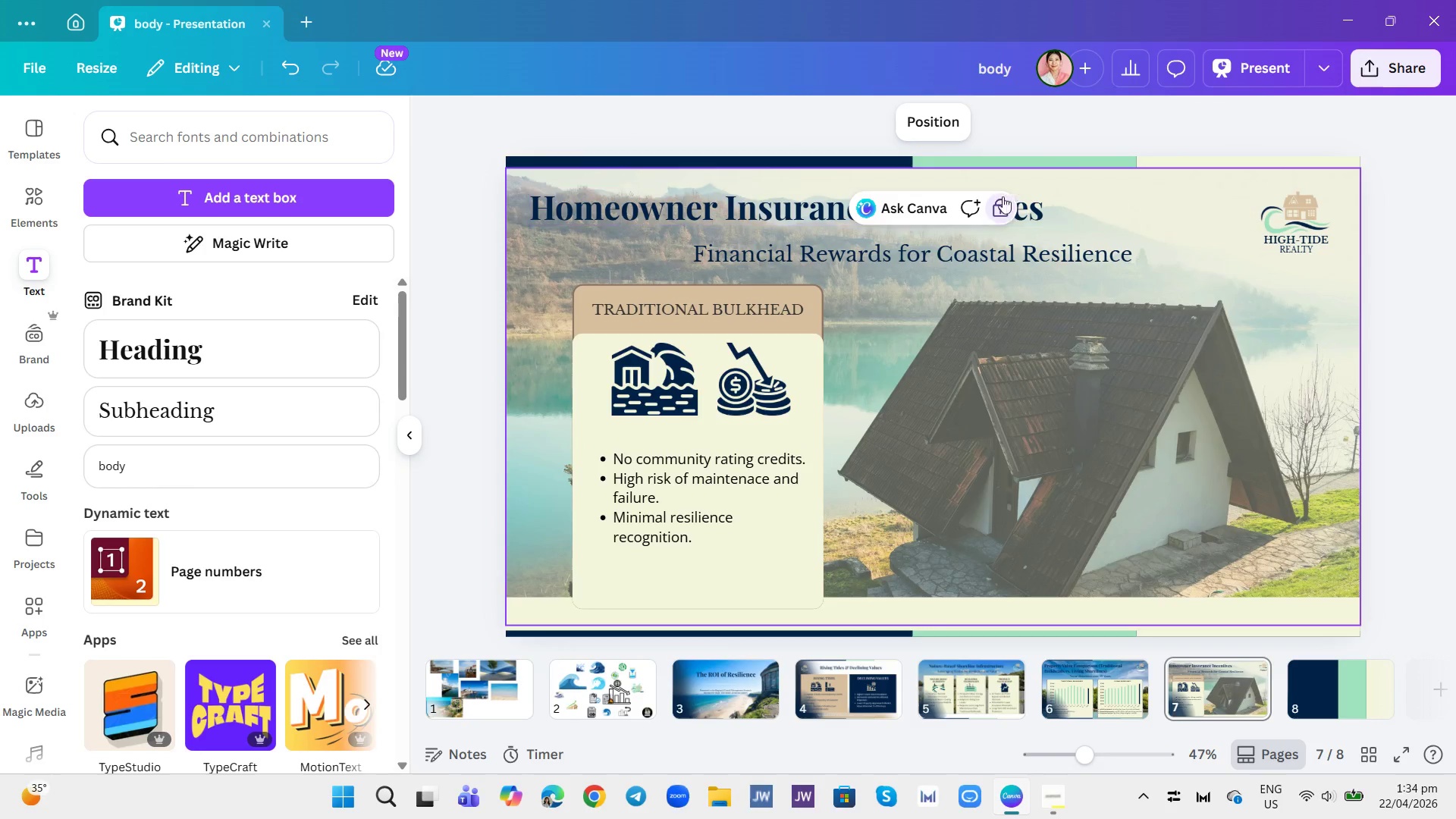 
left_click([996, 209])
 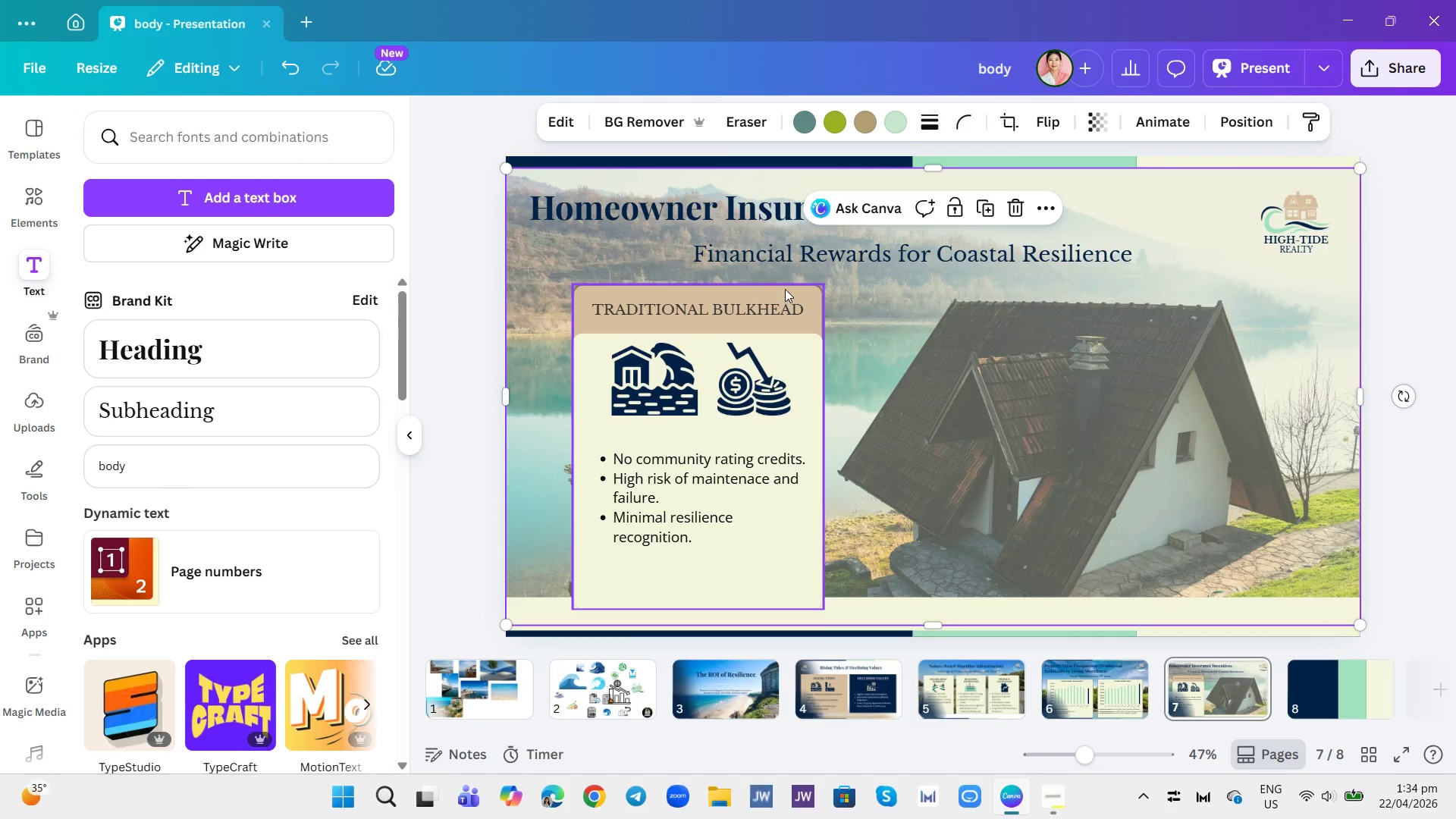 
left_click([783, 287])
 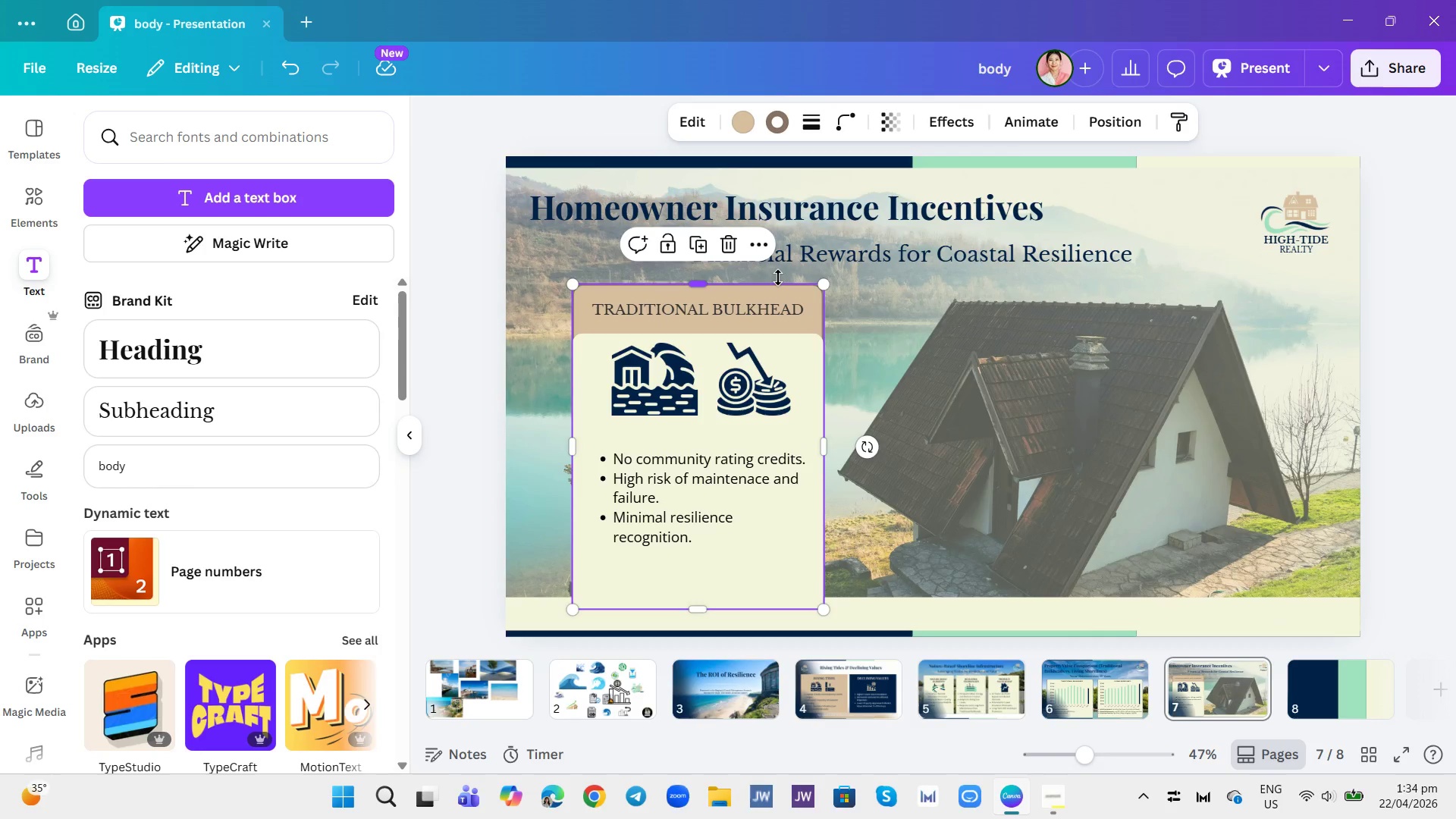 
left_click([778, 278])
 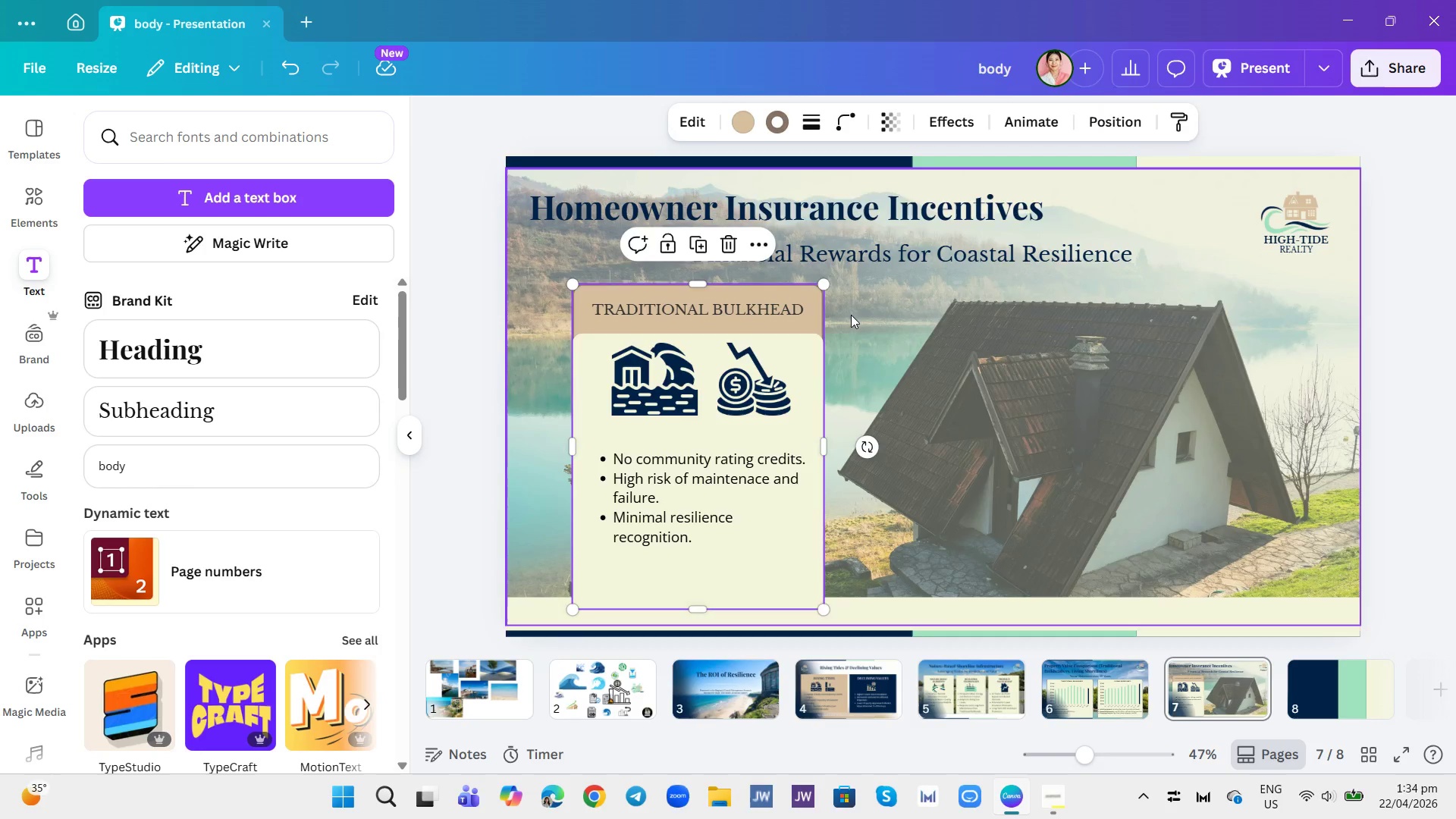 
left_click([851, 315])
 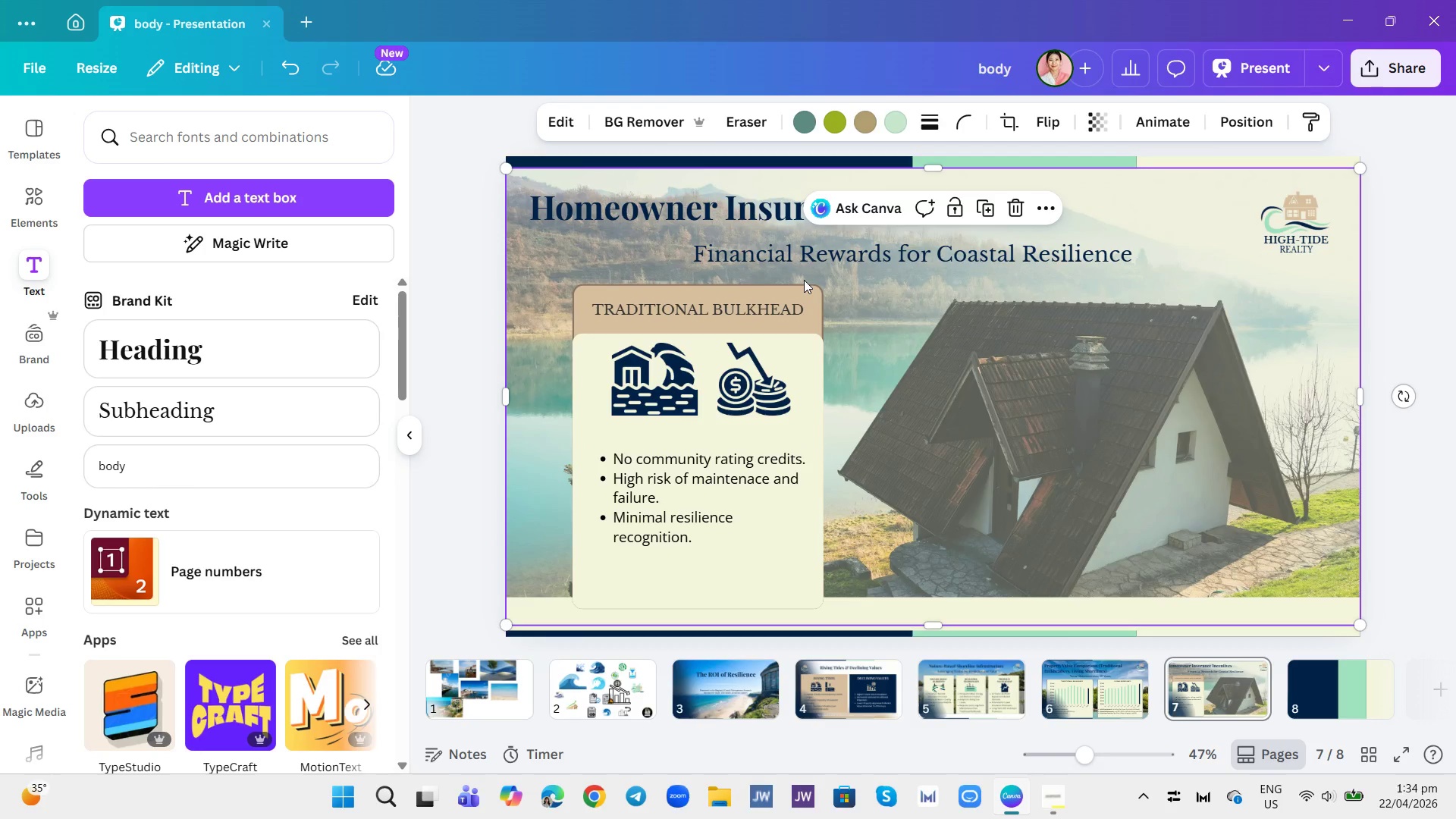 
left_click_drag(start_coordinate=[804, 280], to_coordinate=[802, 297])
 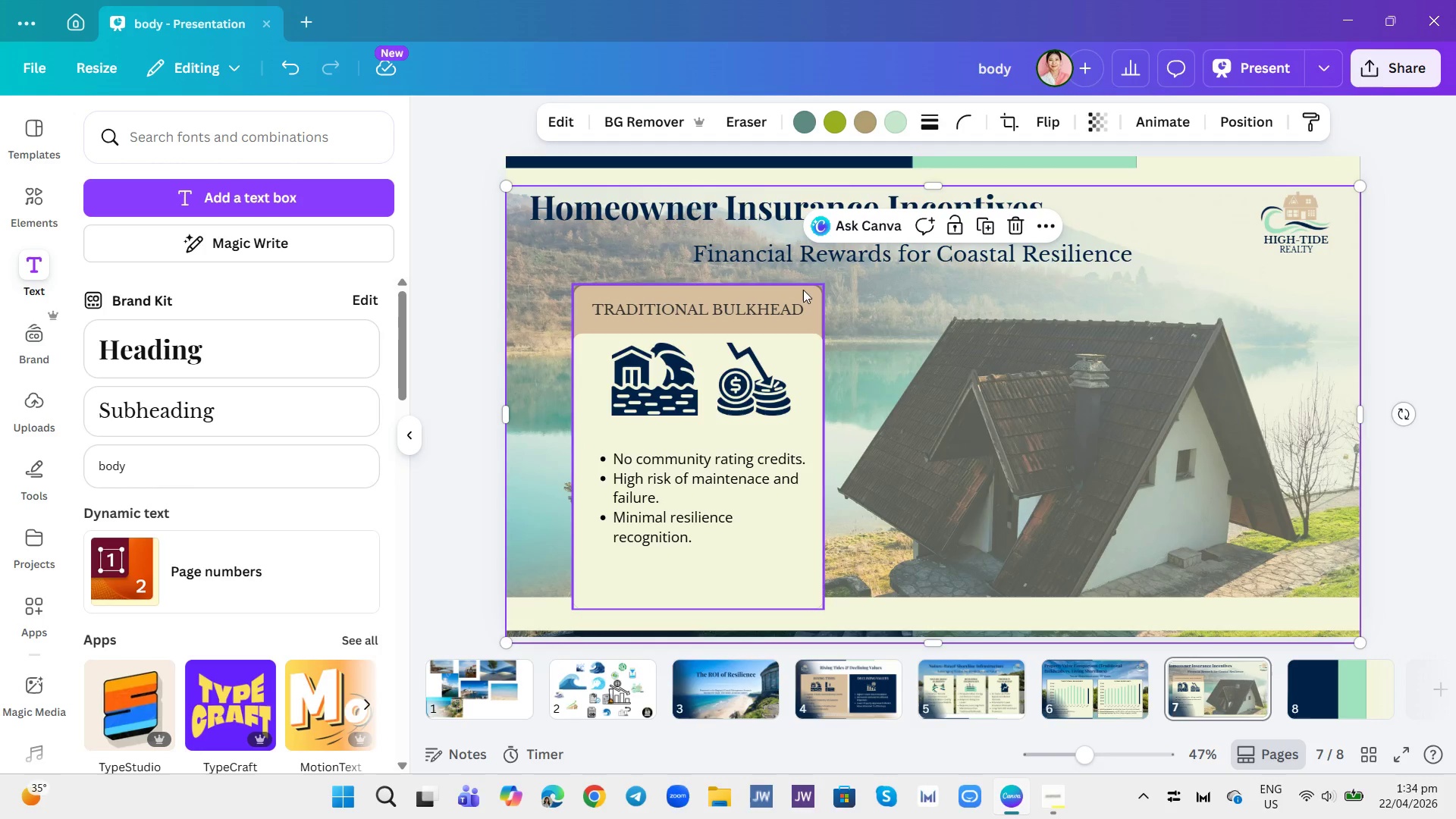 
key(Control+Z)
 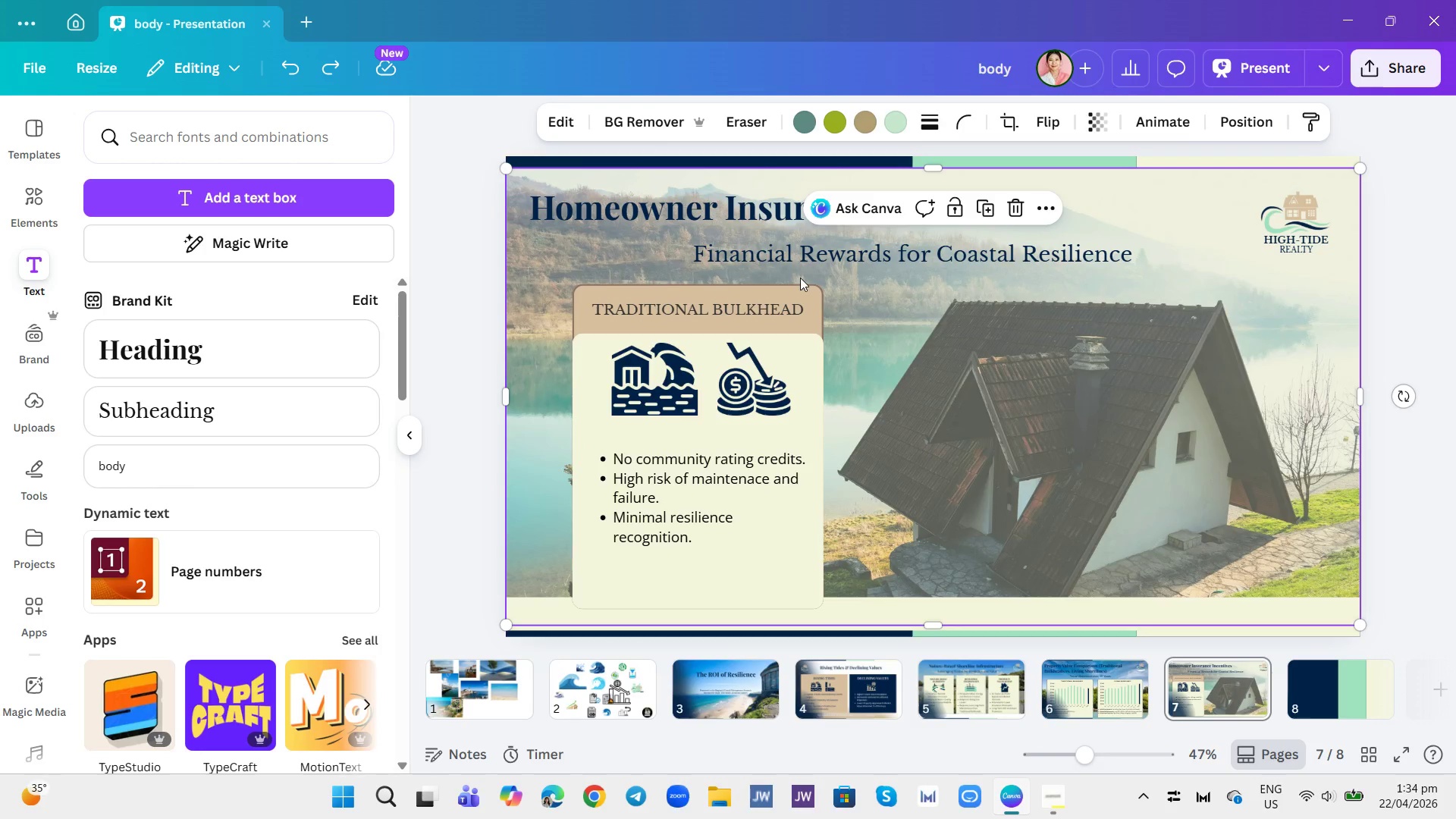 
left_click_drag(start_coordinate=[800, 278], to_coordinate=[799, 281])
 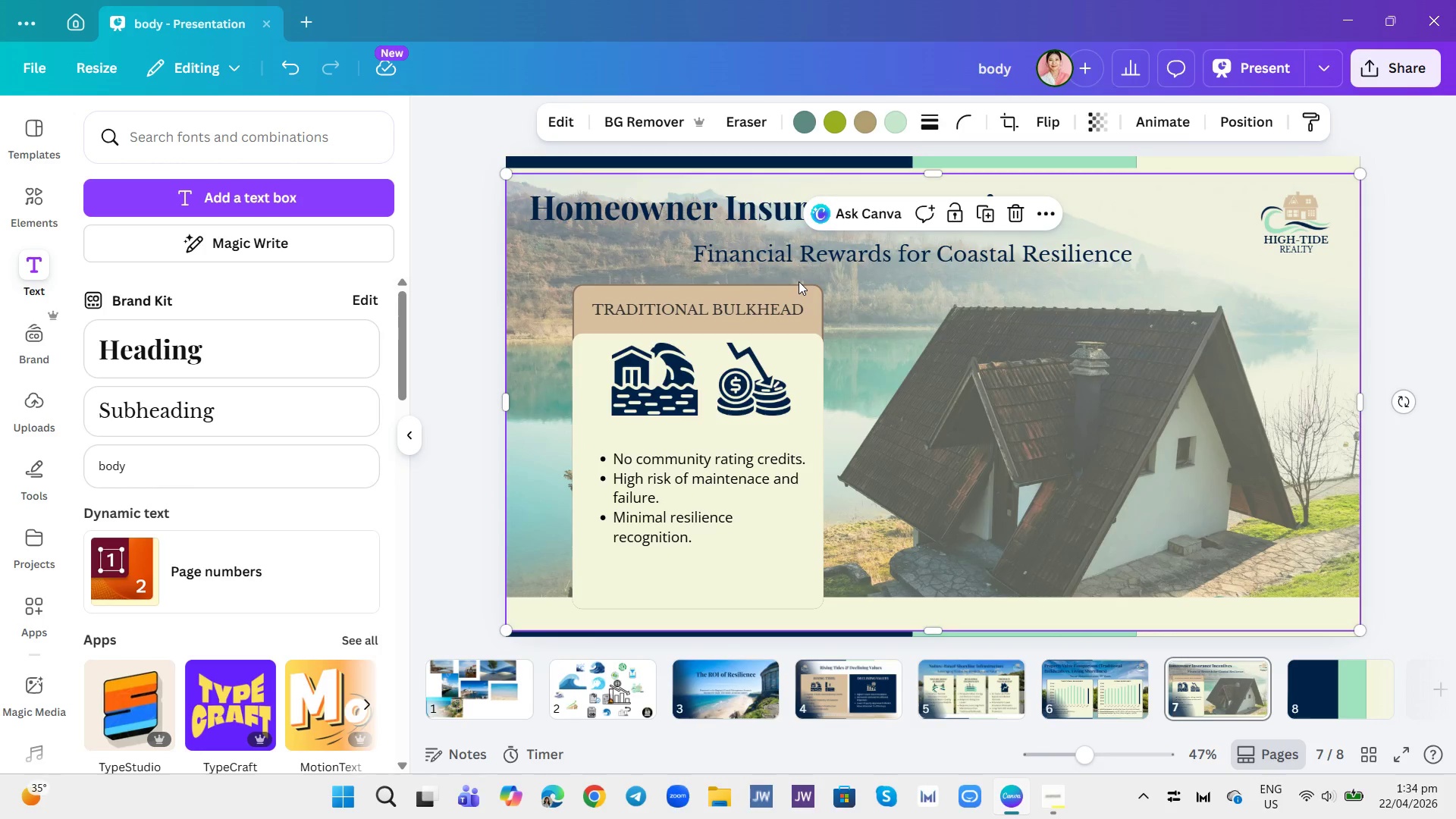 
key(Control+Z)
 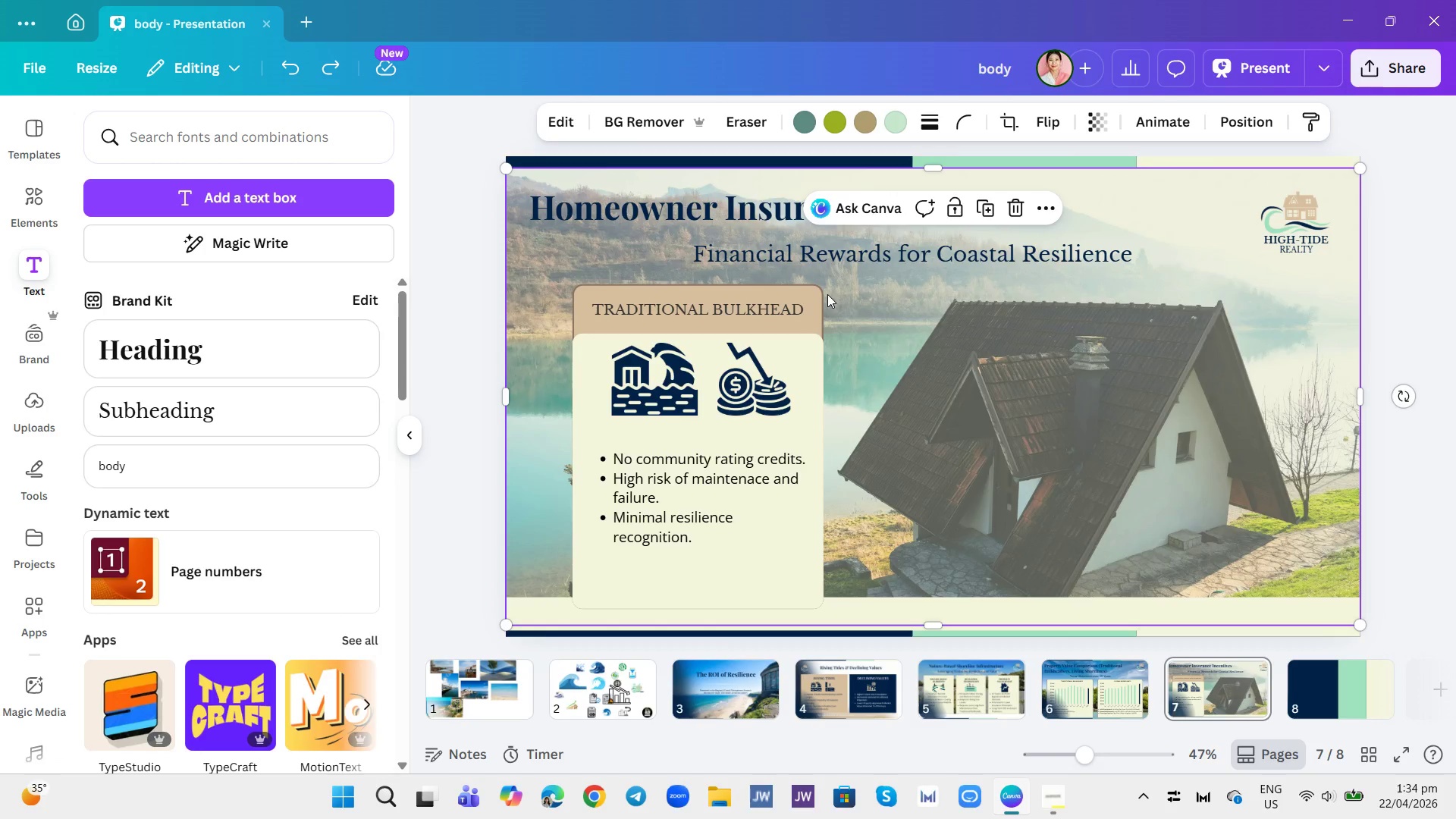 
left_click_drag(start_coordinate=[827, 294], to_coordinate=[816, 294])
 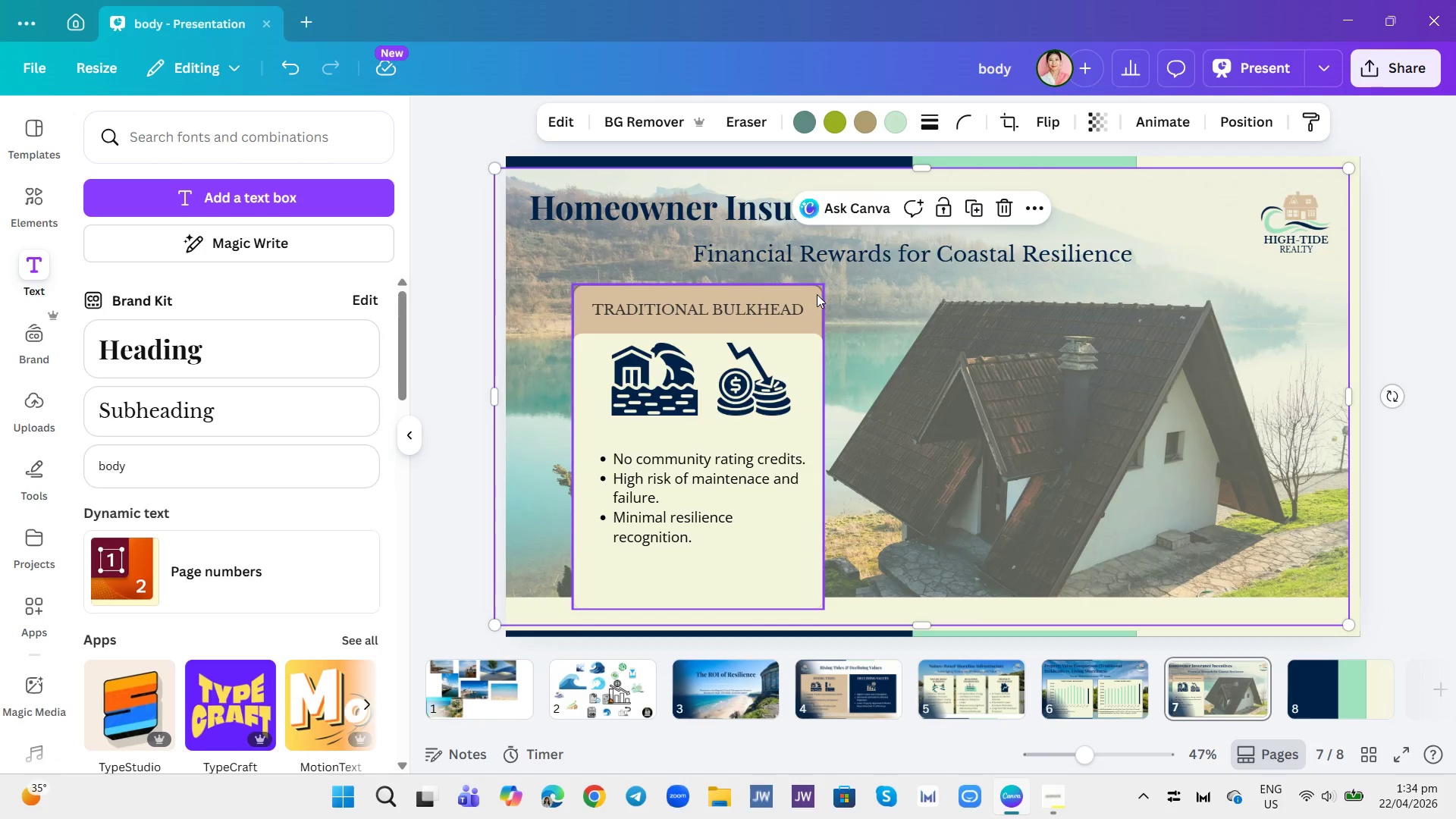 
key(Control+Z)
 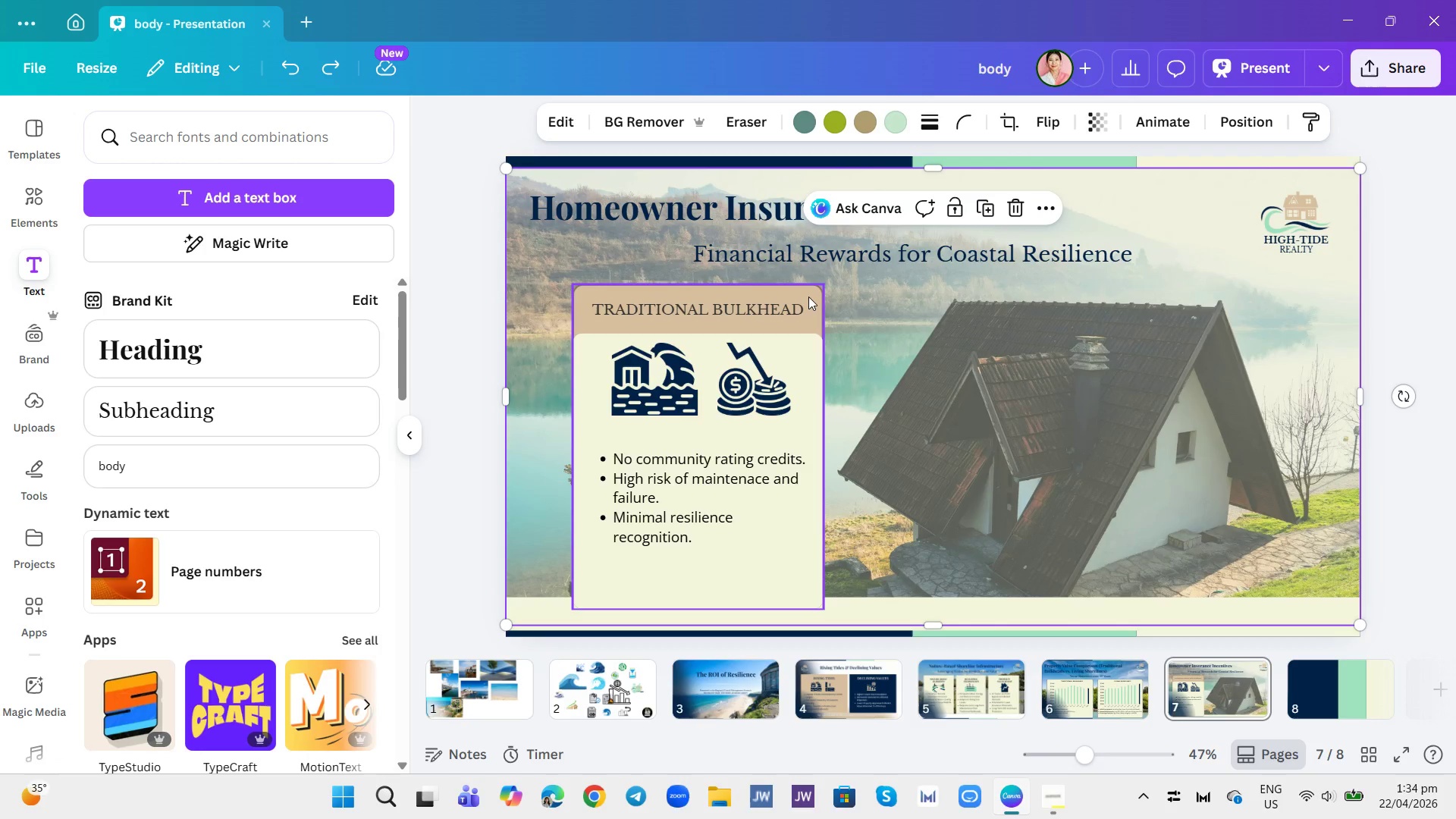 
left_click_drag(start_coordinate=[808, 297], to_coordinate=[814, 296])
 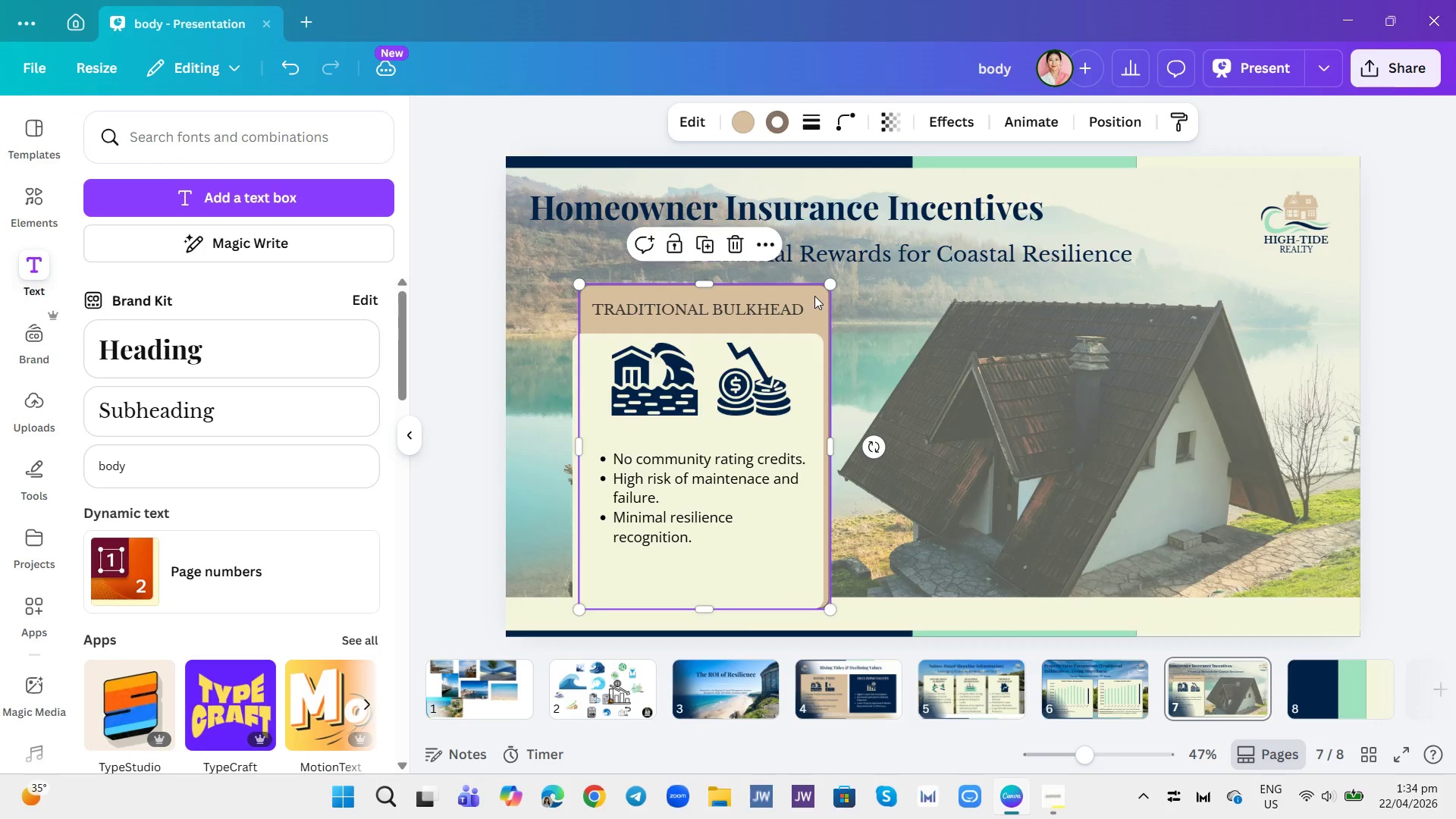 
key(Control+Z)
 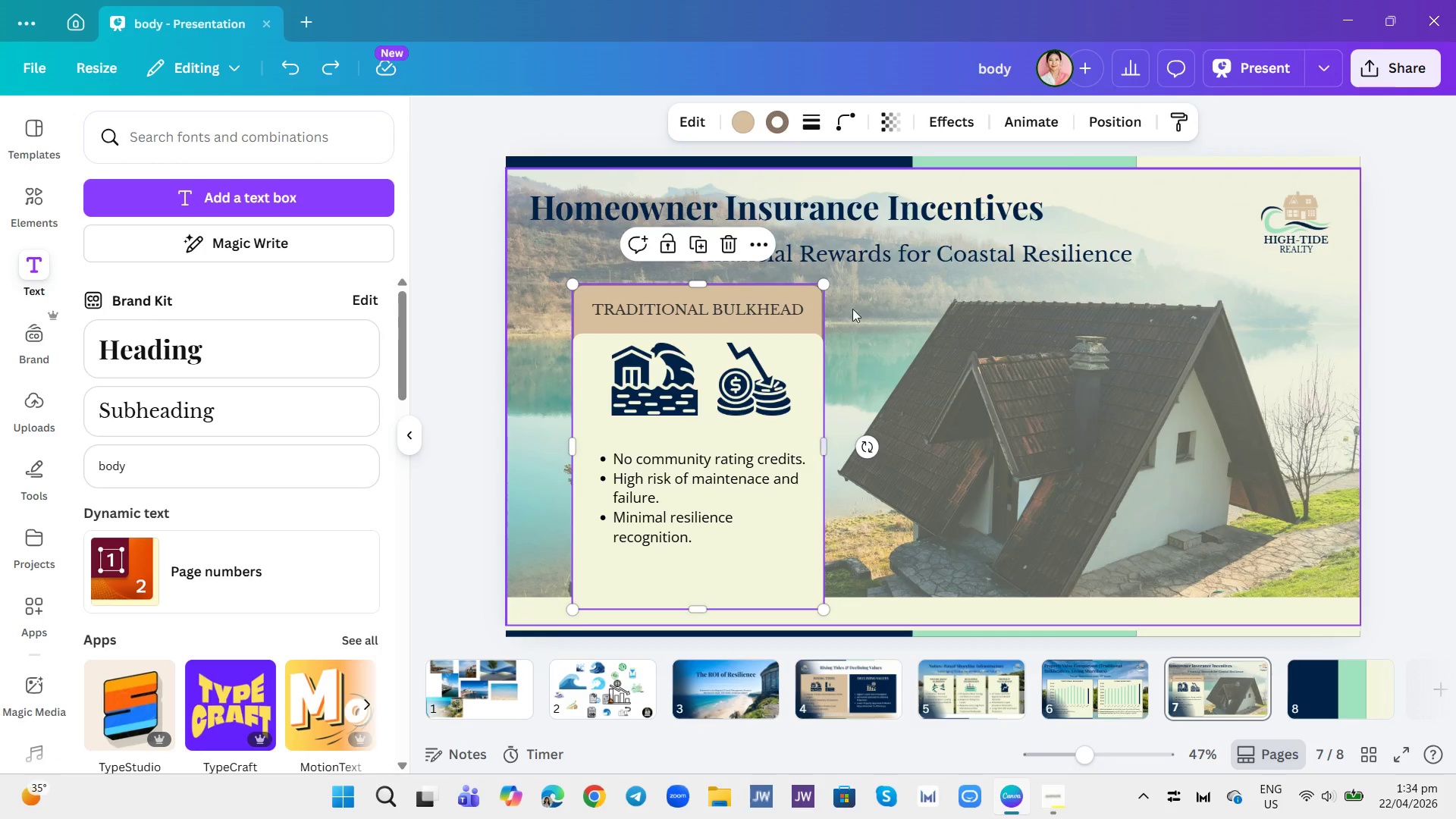 
left_click([864, 316])
 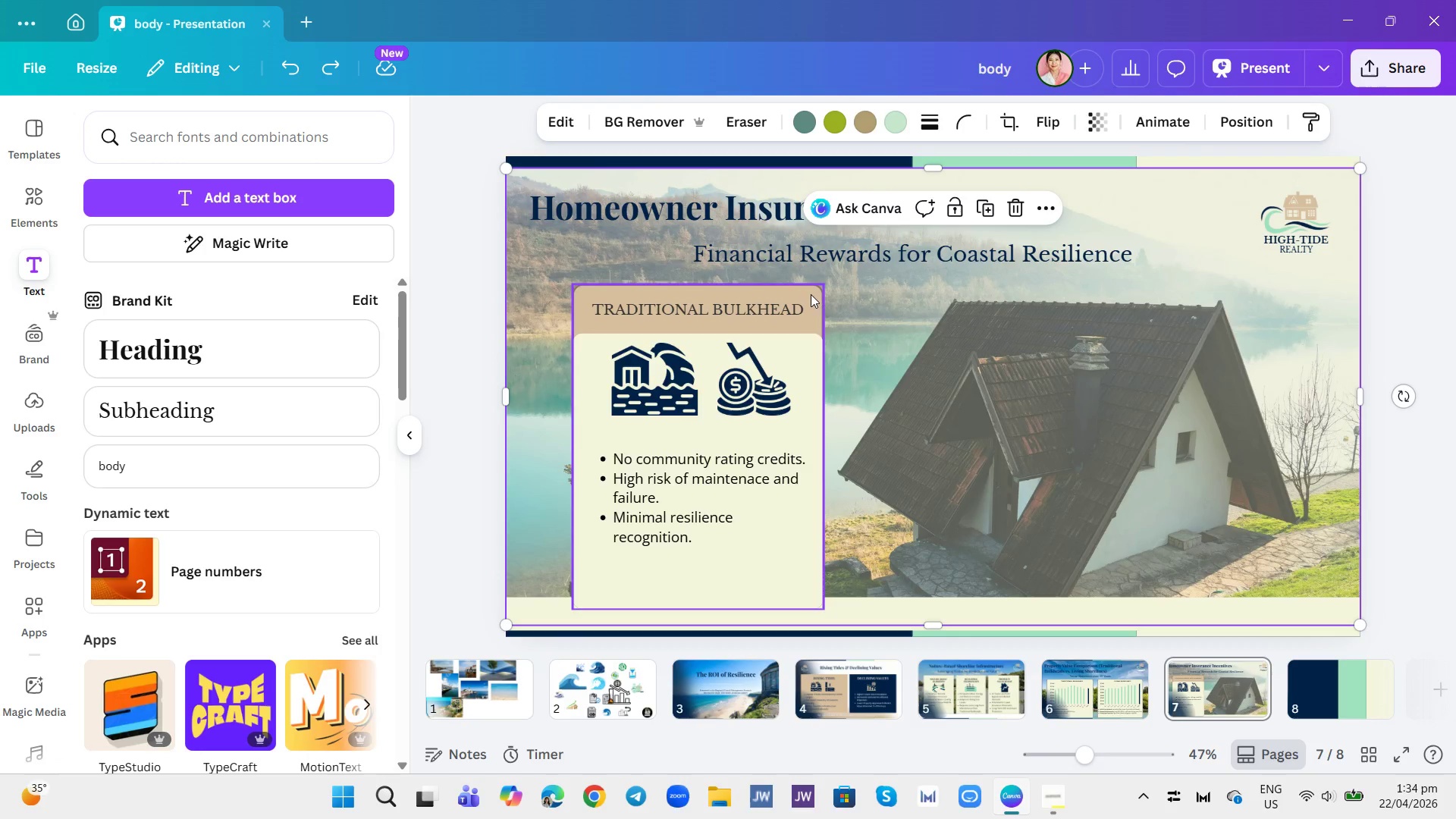 
left_click([866, 366])
 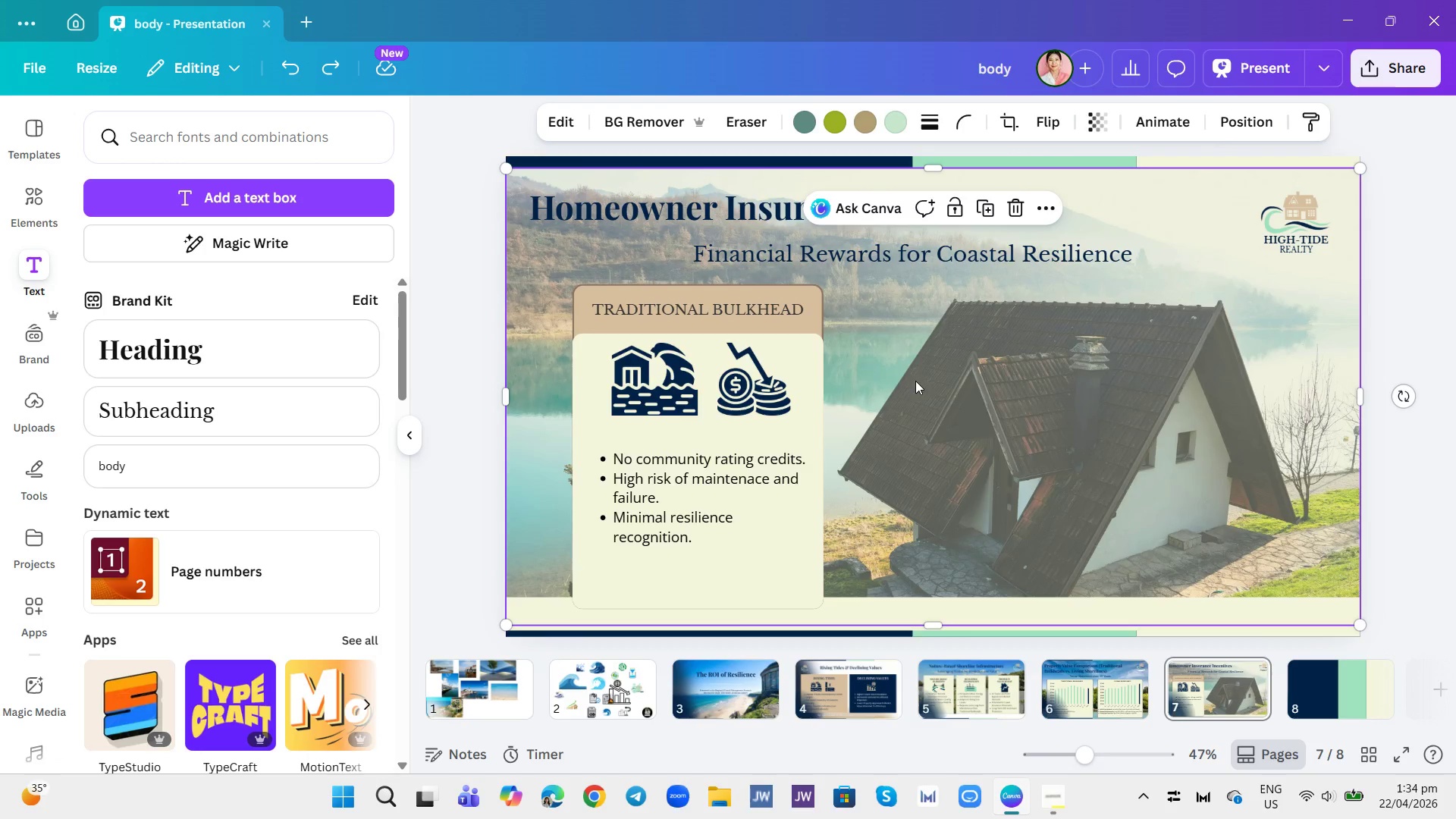 
left_click_drag(start_coordinate=[921, 393], to_coordinate=[924, 172])
 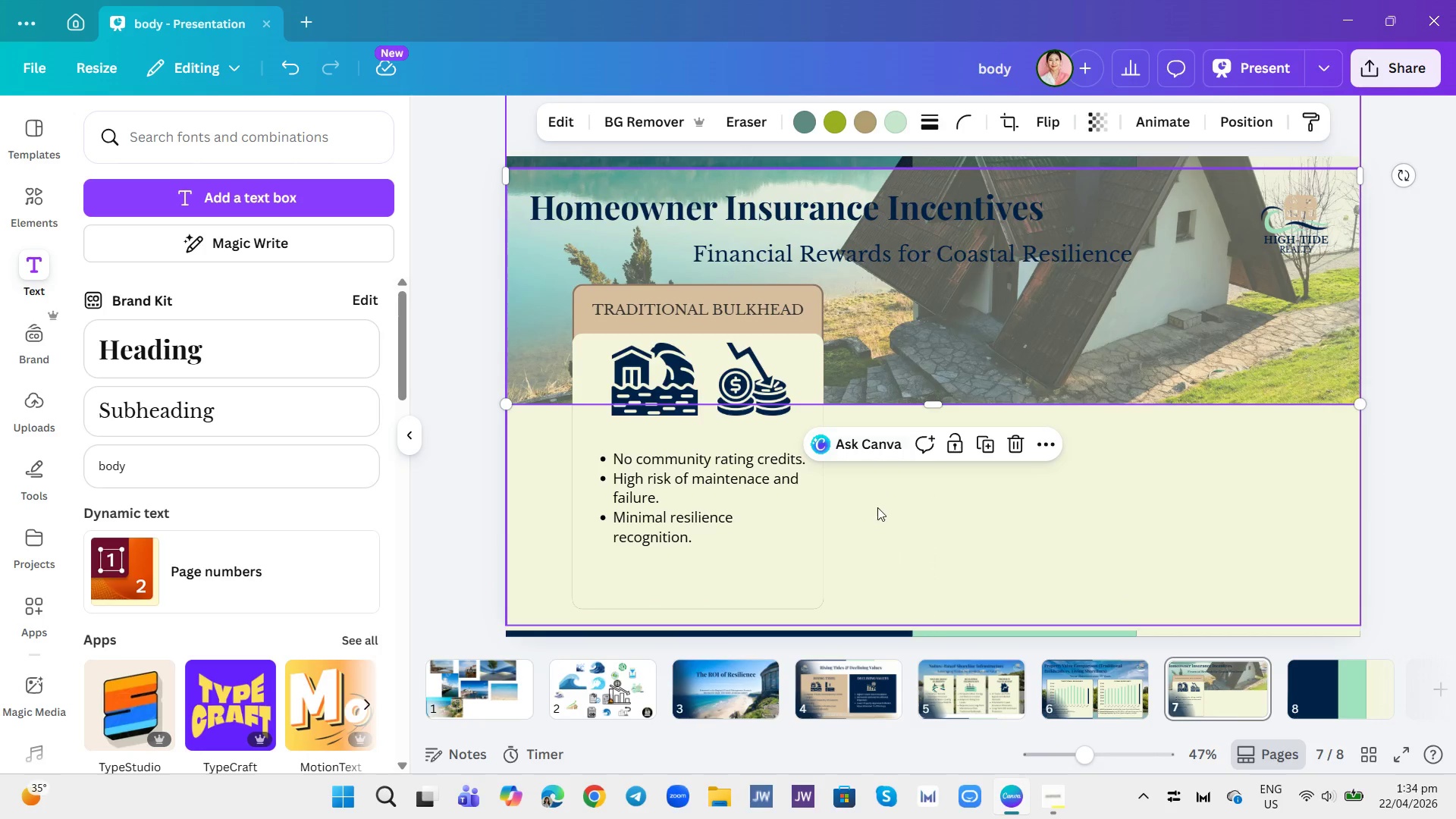 
left_click_drag(start_coordinate=[874, 532], to_coordinate=[739, 478])
 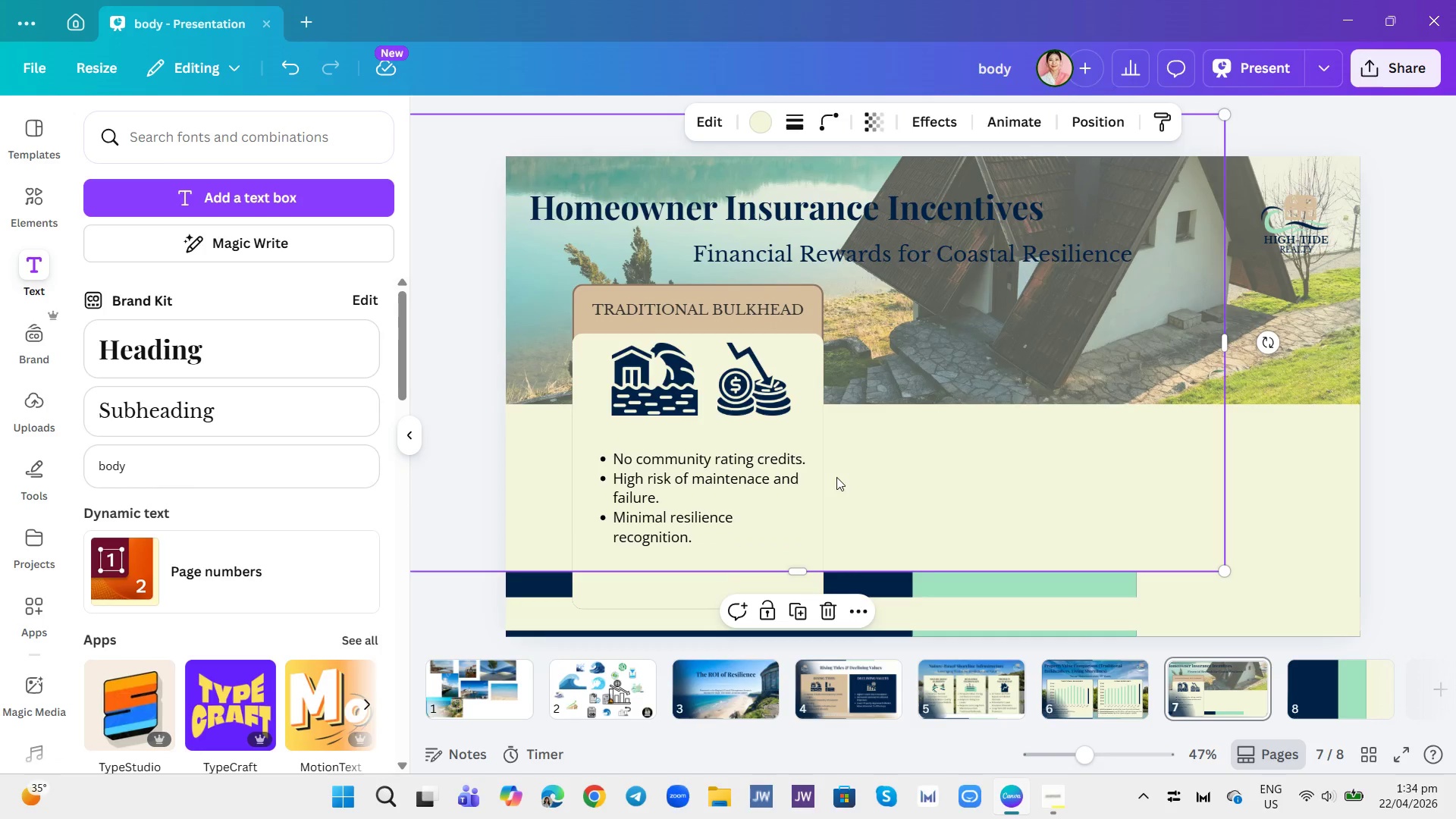 
key(Control+Z)
 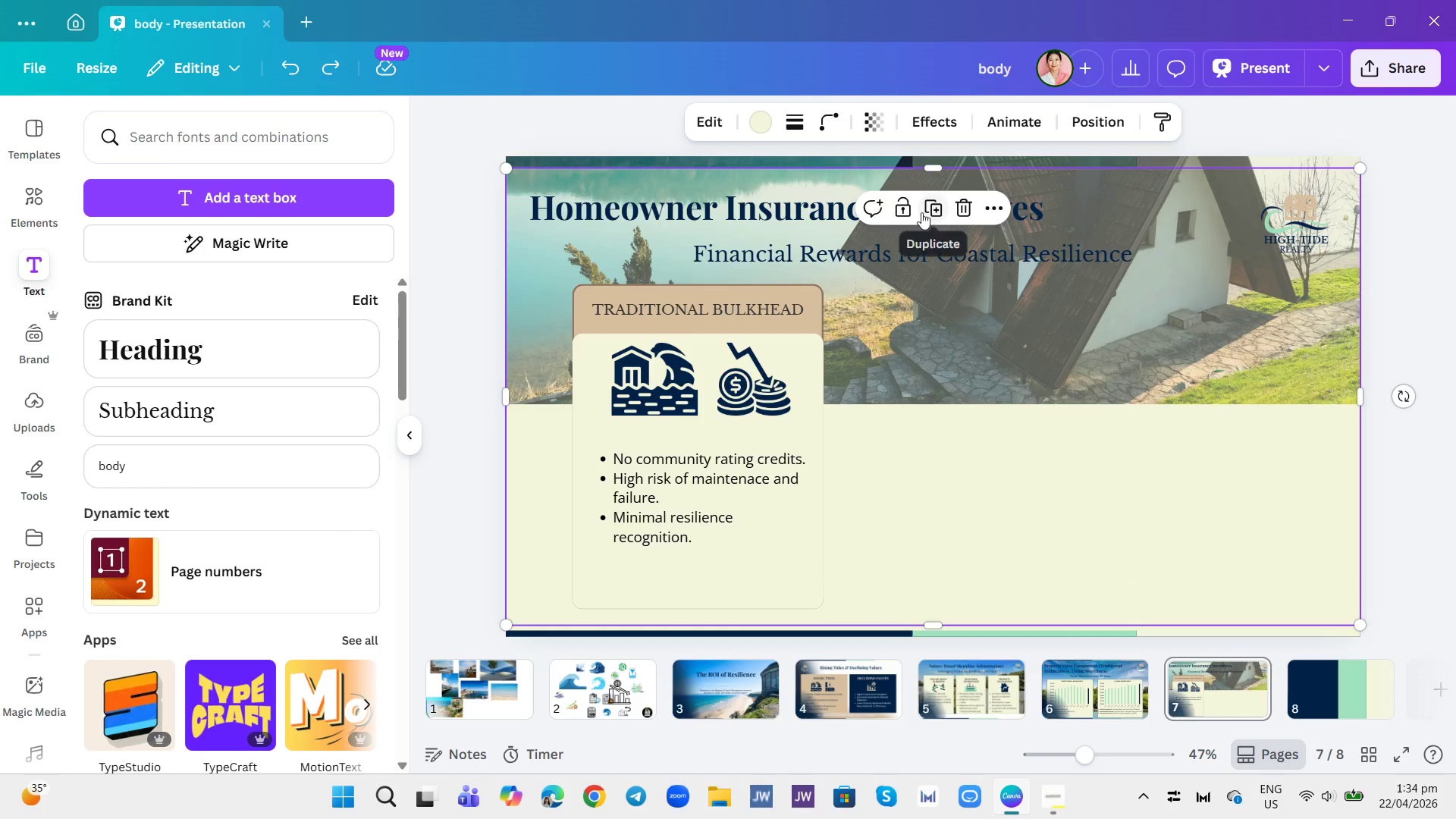 
left_click([904, 205])
 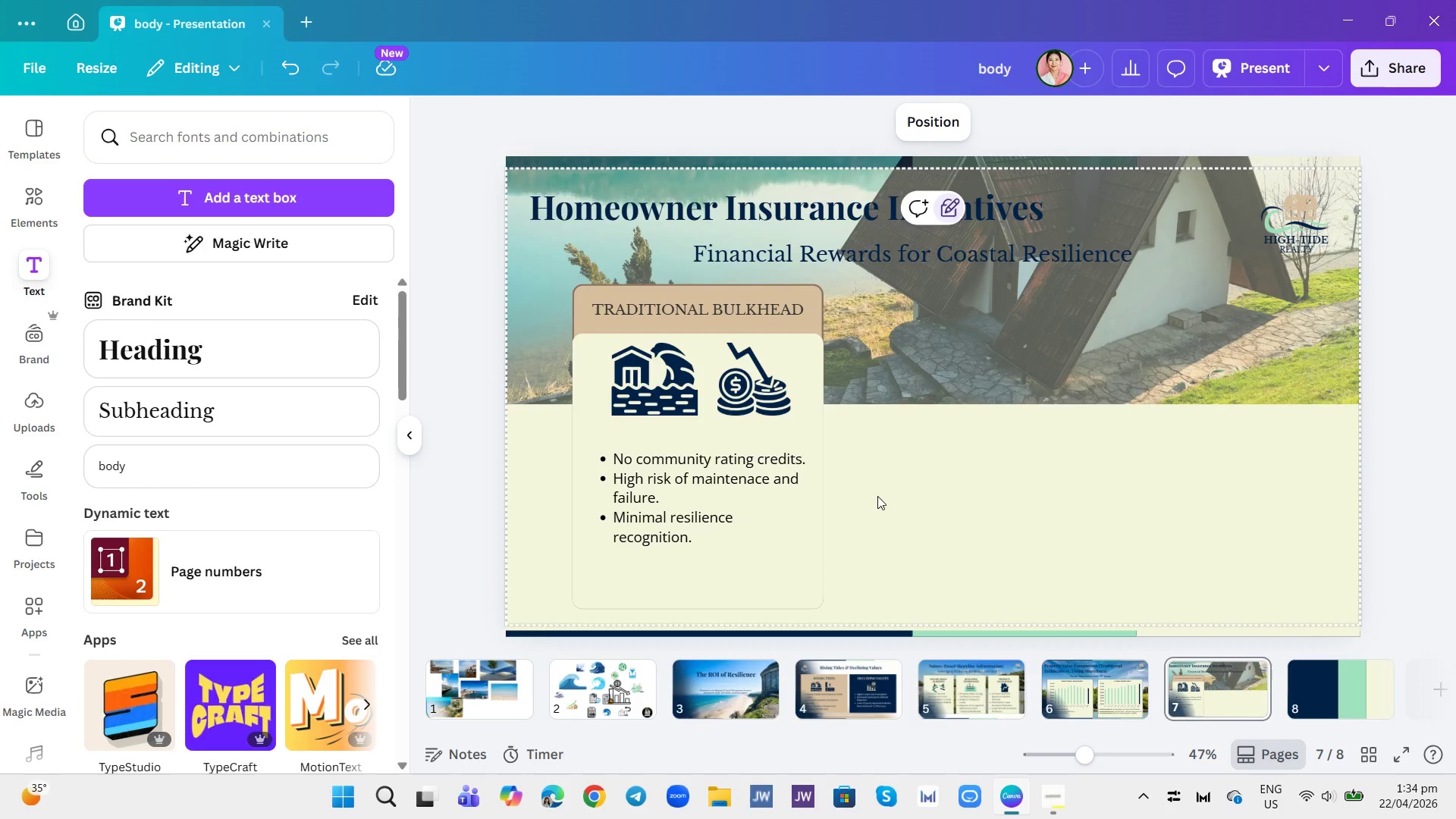 
left_click_drag(start_coordinate=[877, 516], to_coordinate=[747, 298])
 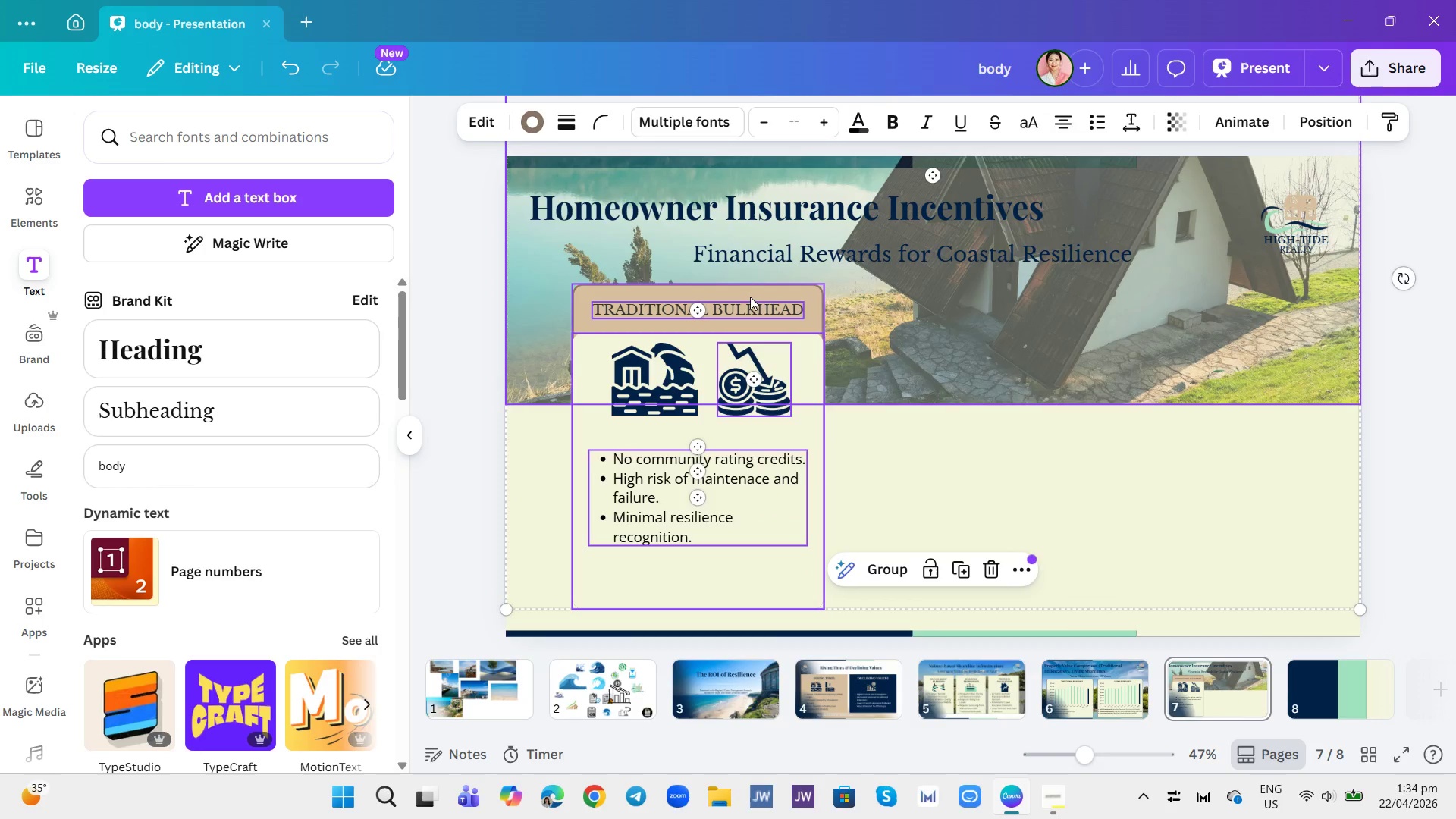 
left_click([922, 434])
 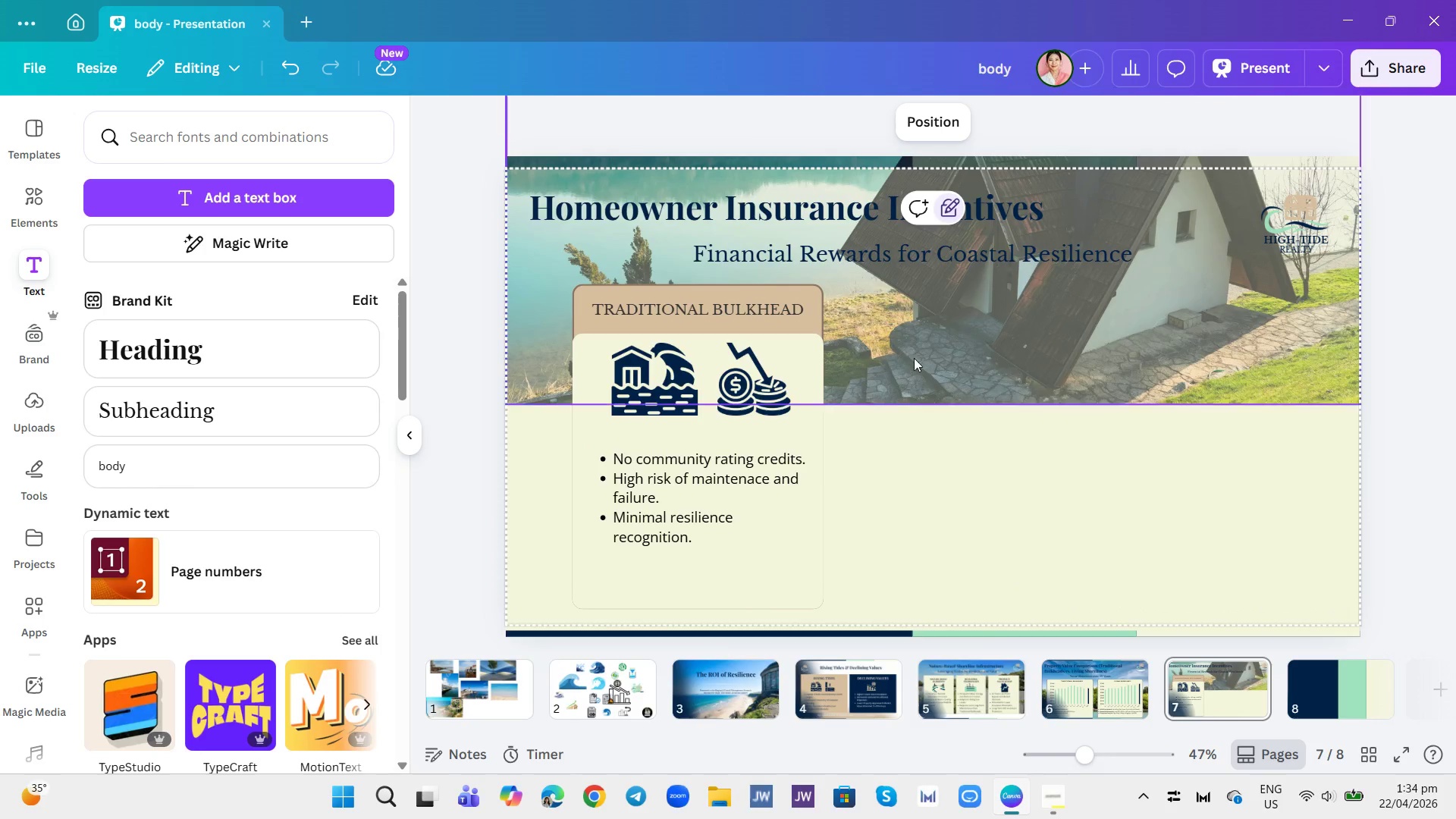 
left_click_drag(start_coordinate=[921, 344], to_coordinate=[926, 248])
 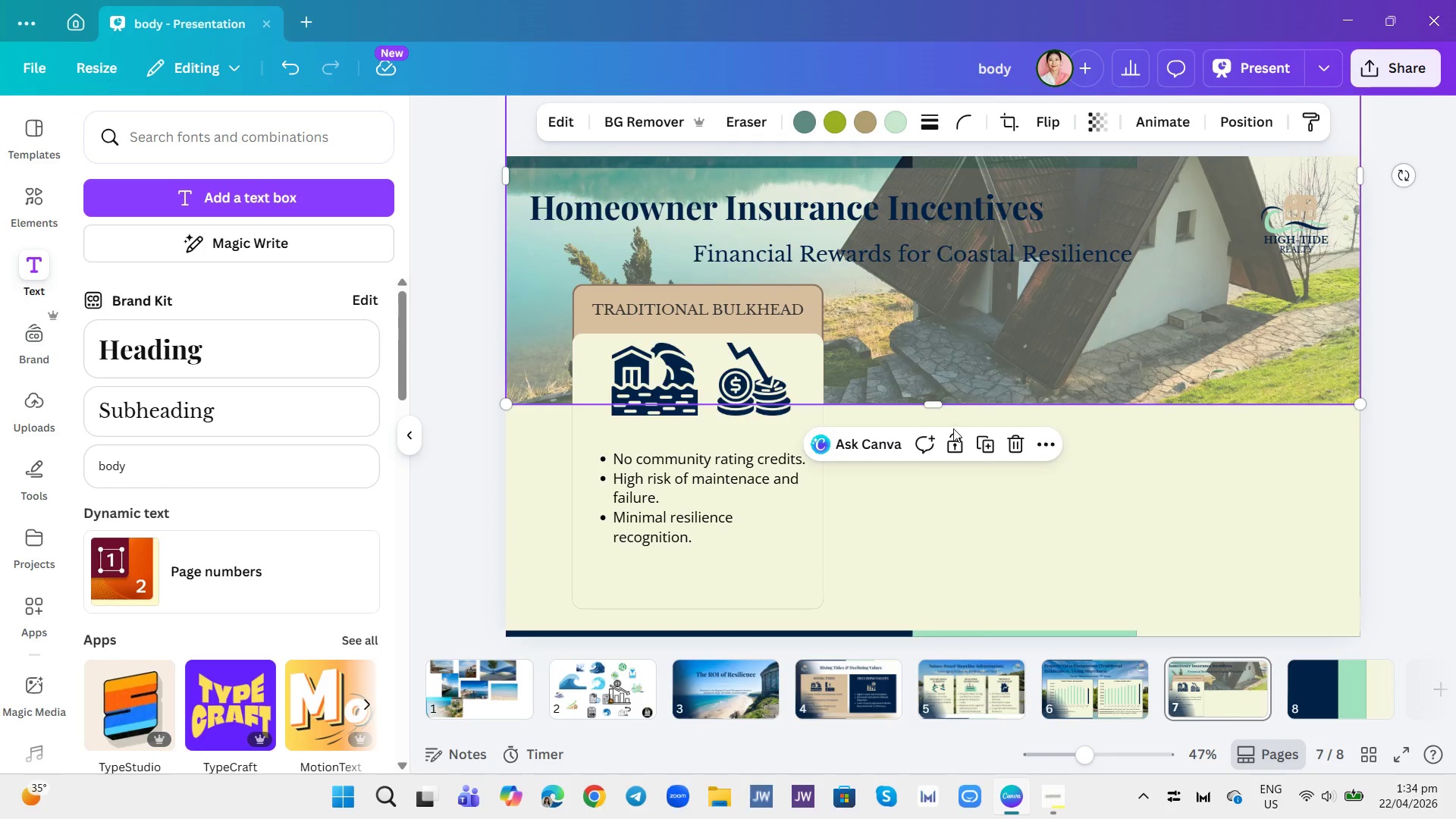 
left_click([915, 516])
 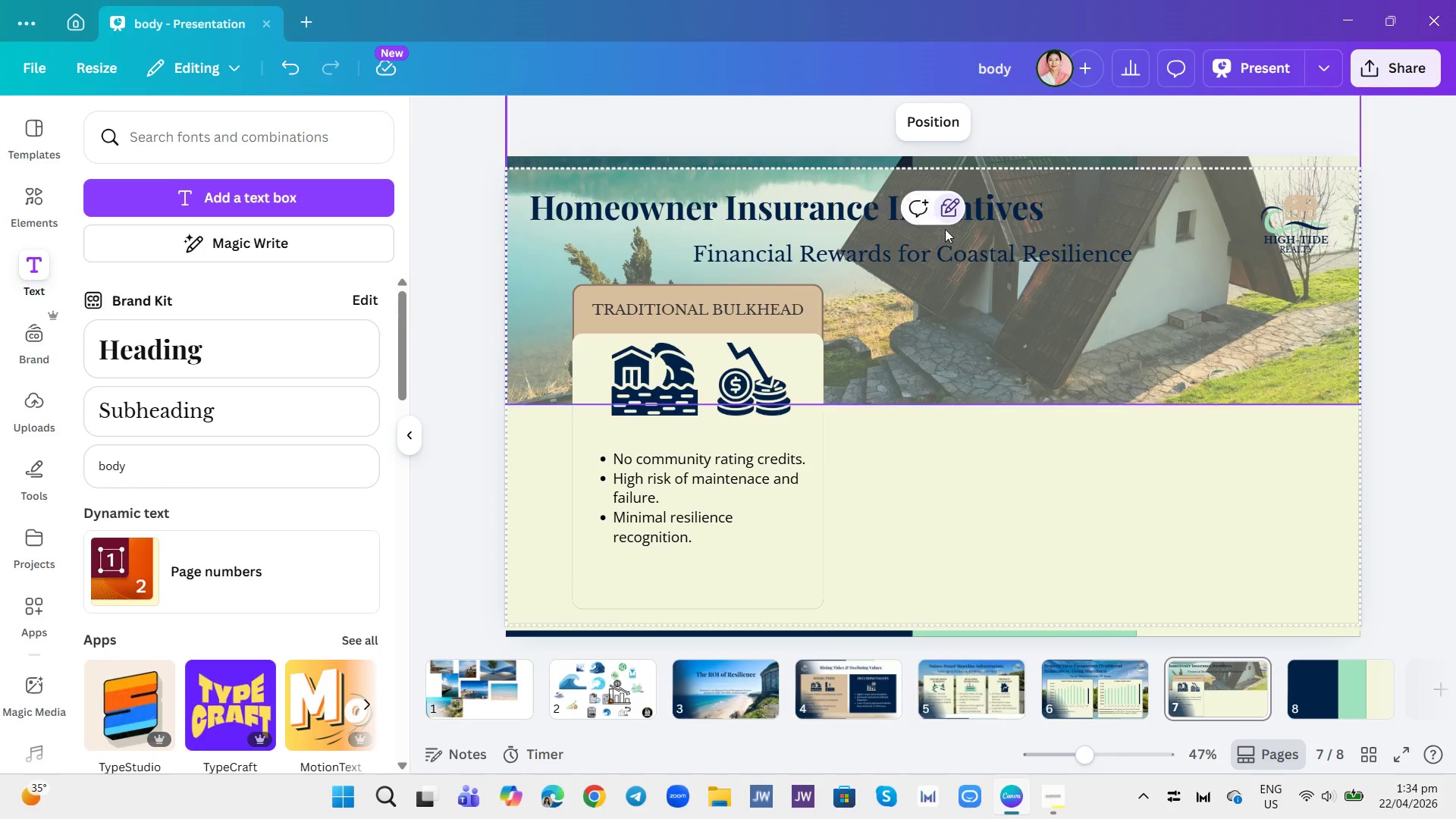 
left_click([948, 212])
 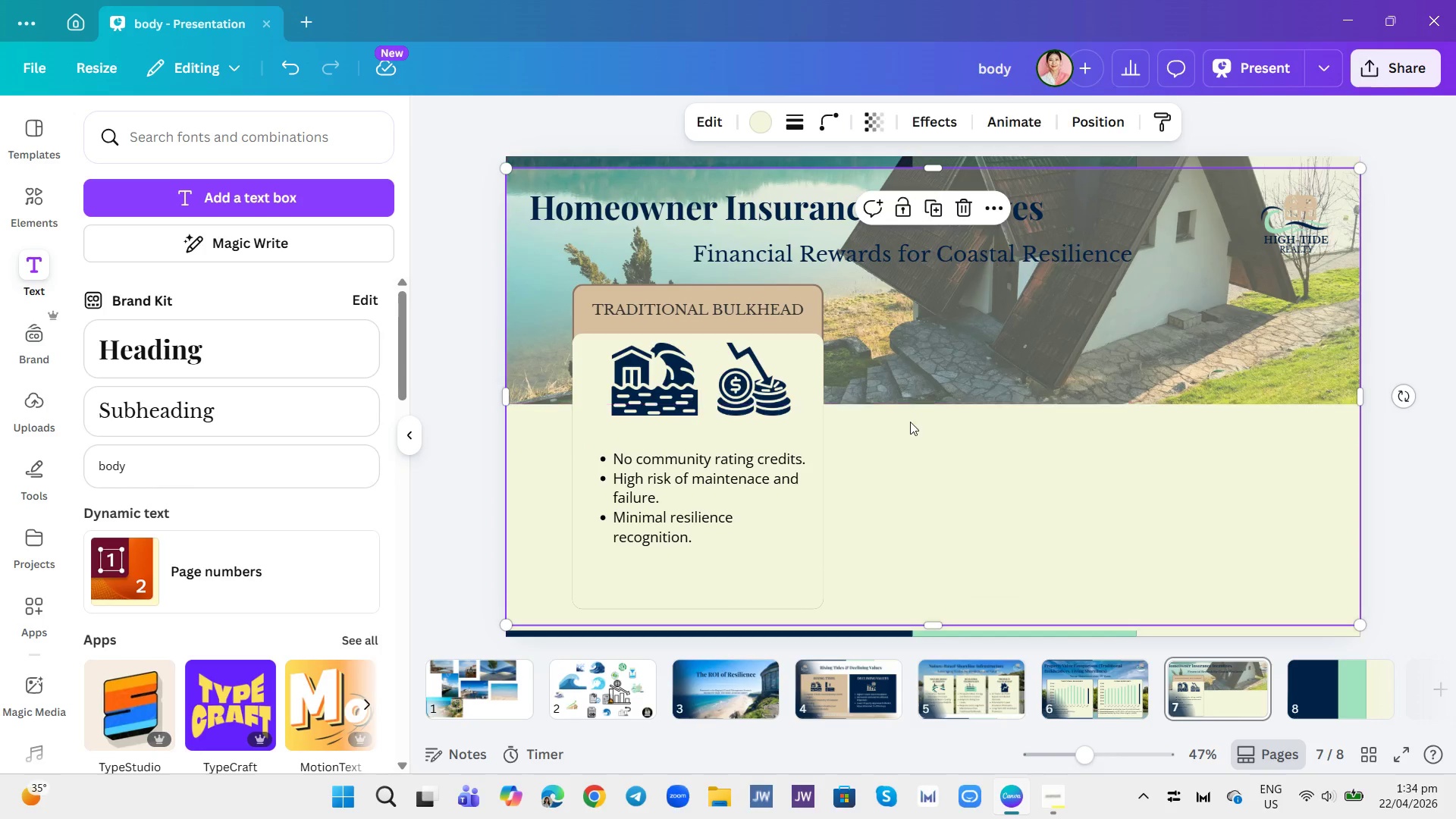 
left_click_drag(start_coordinate=[908, 350], to_coordinate=[908, 367])
 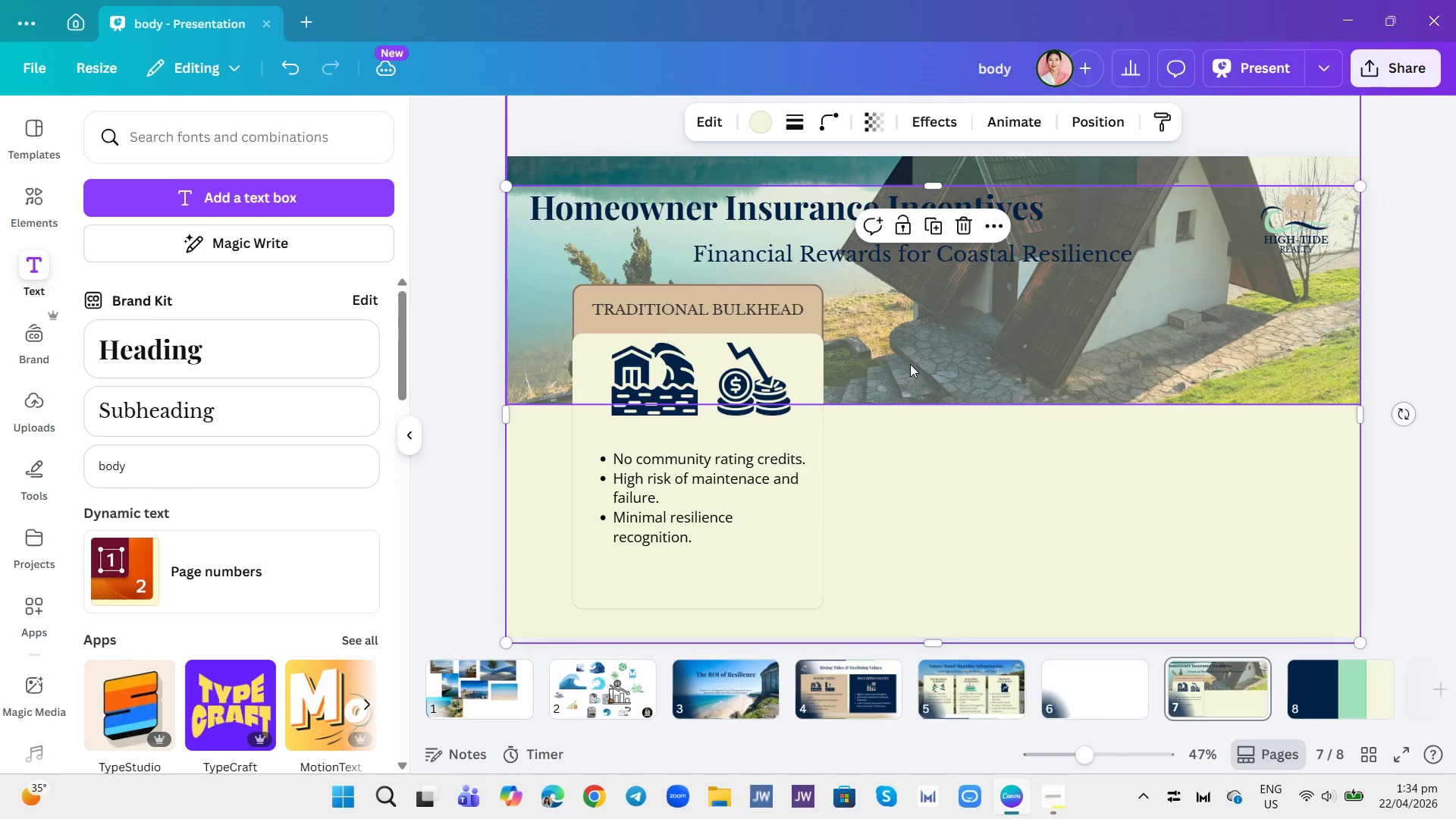 
key(Control+Z)
 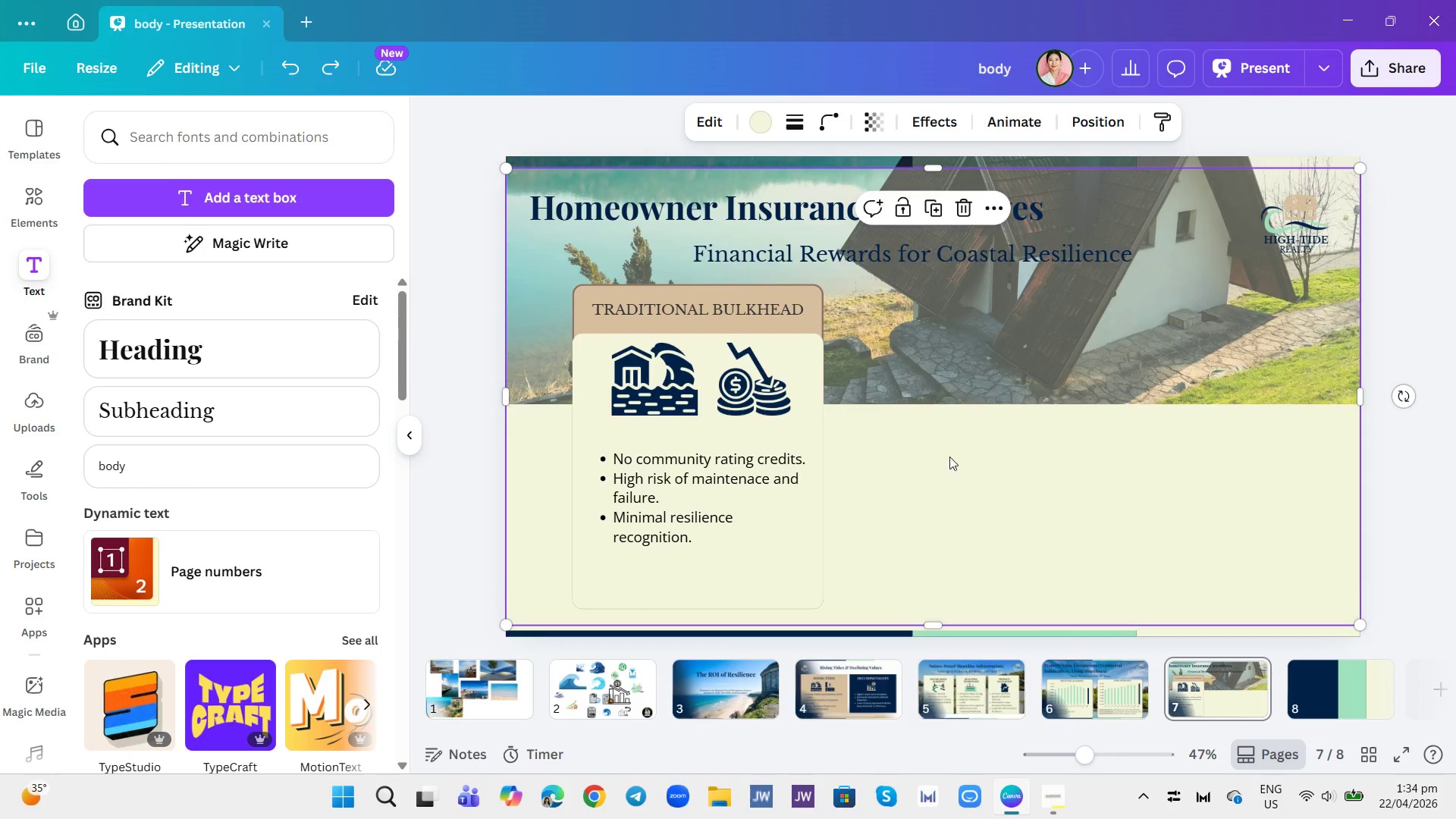 
left_click([904, 209])
 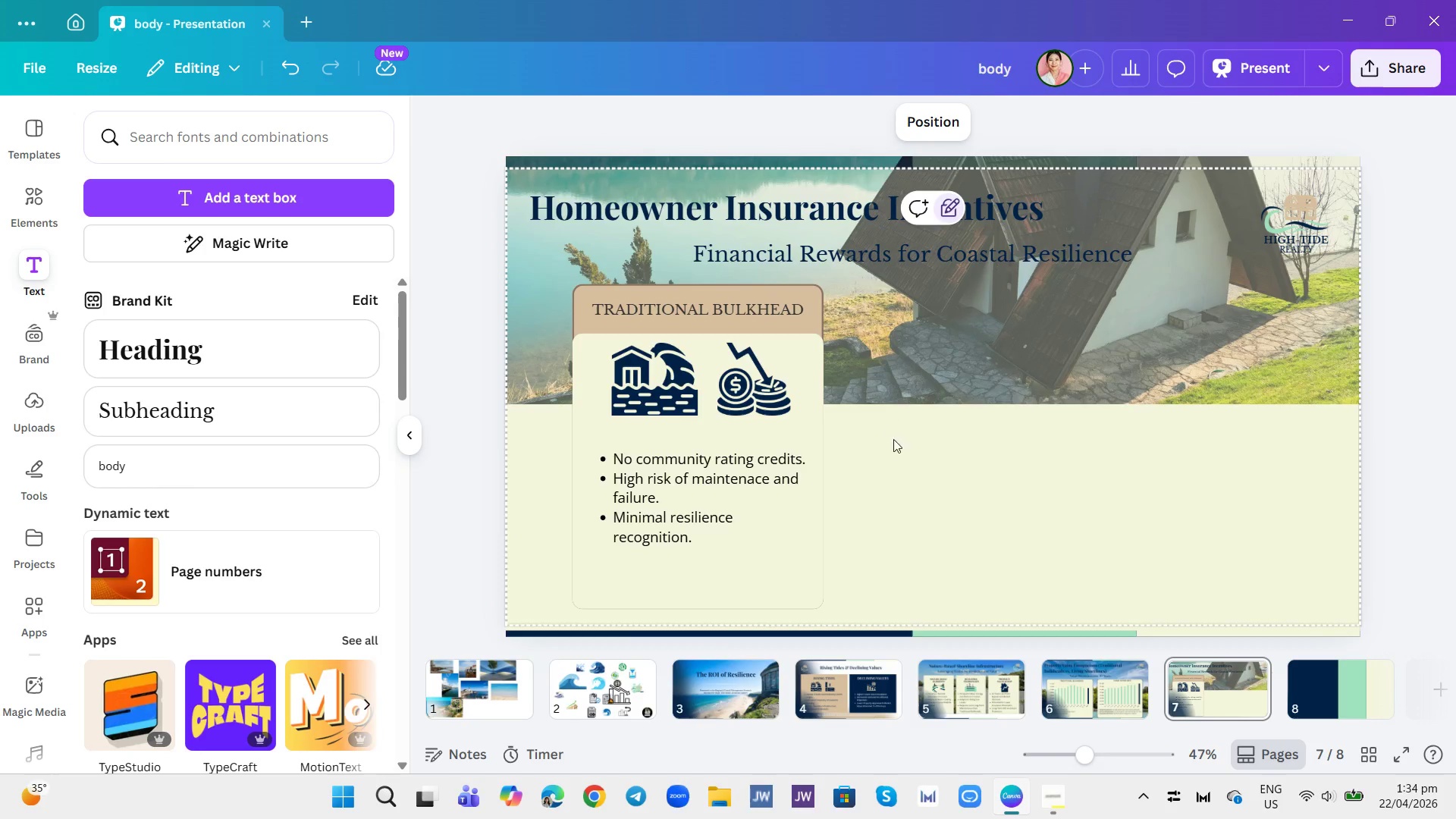 
left_click_drag(start_coordinate=[899, 460], to_coordinate=[735, 311])
 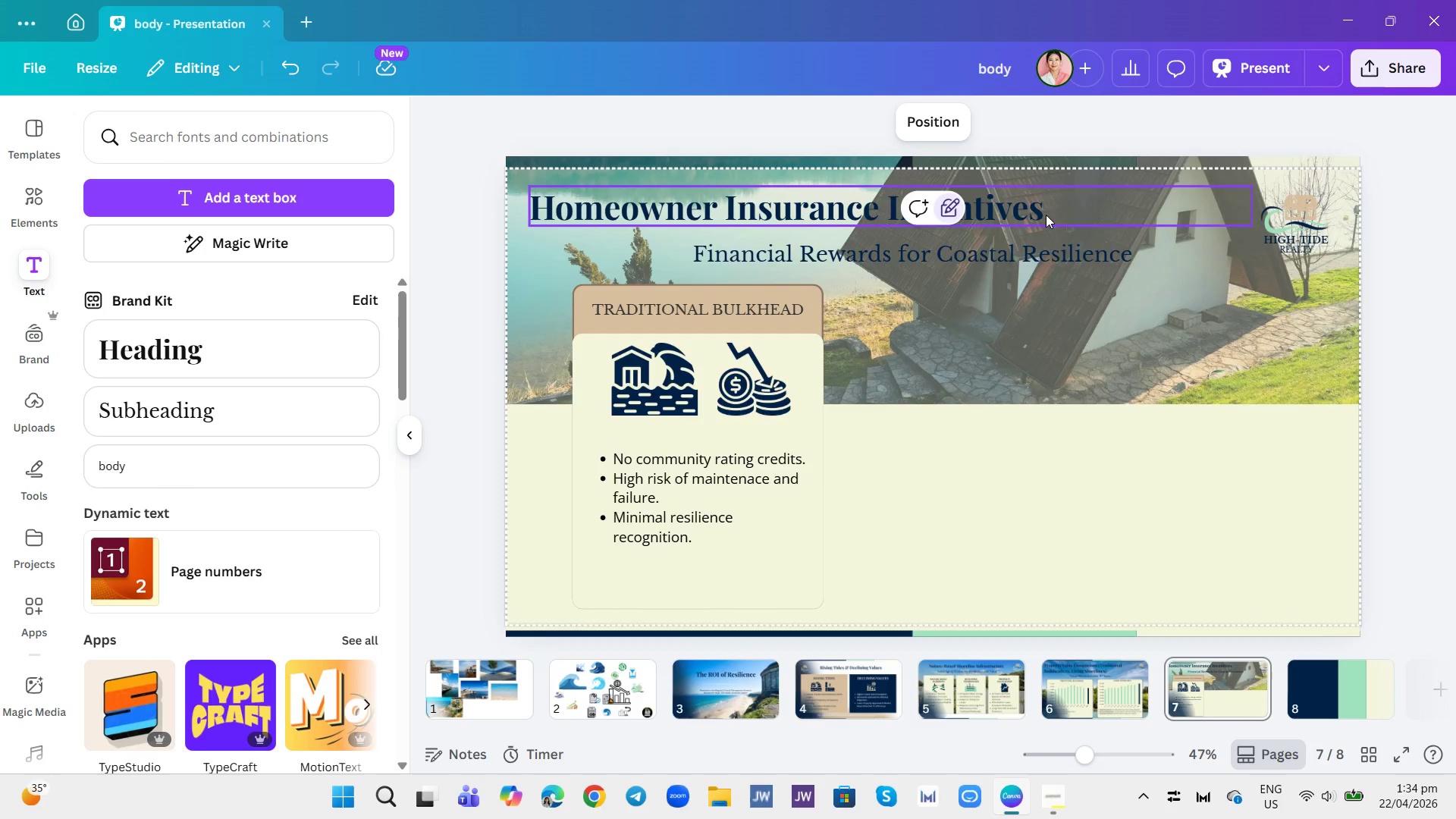 
left_click([1145, 307])
 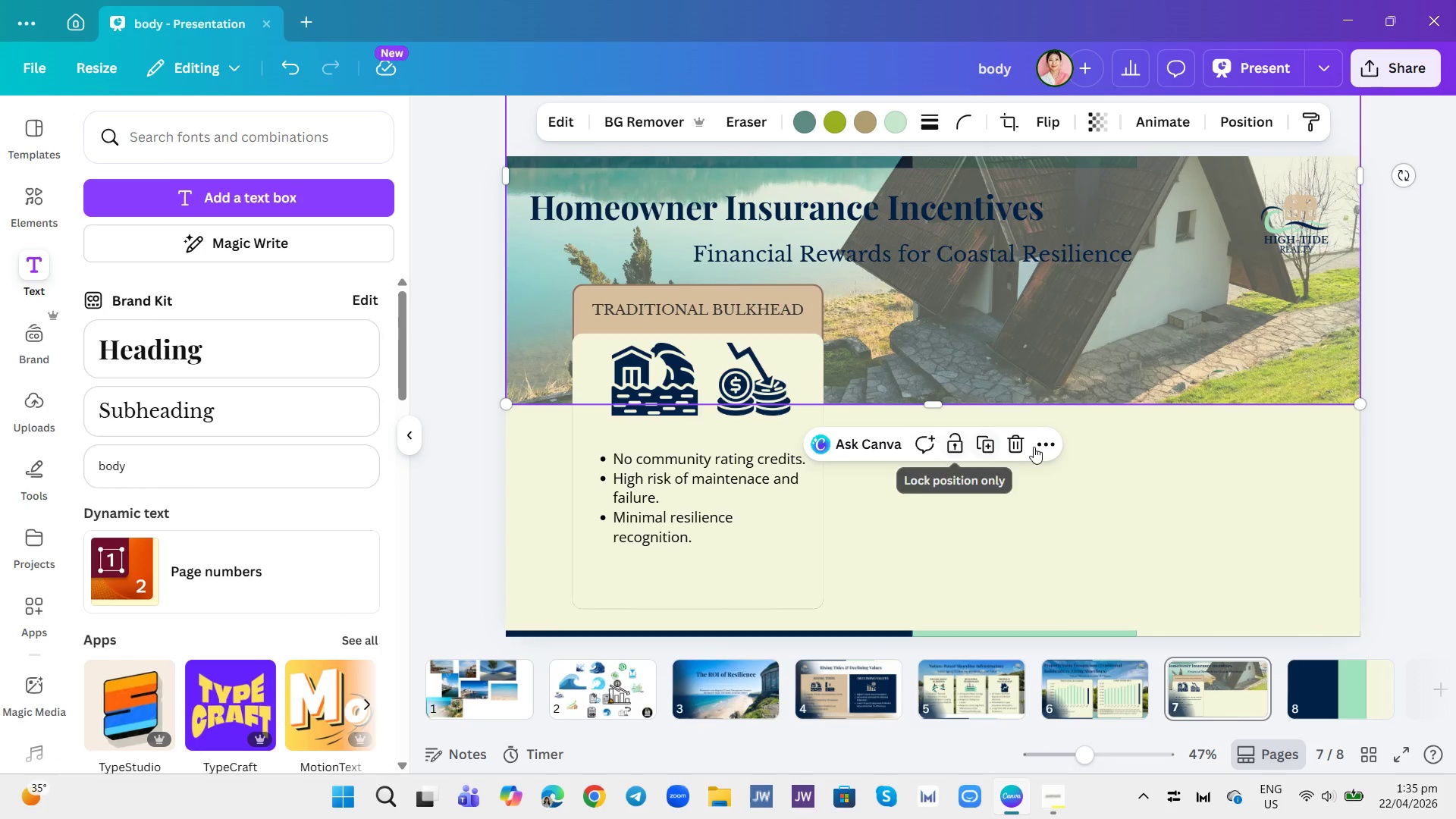 
wait(5.69)
 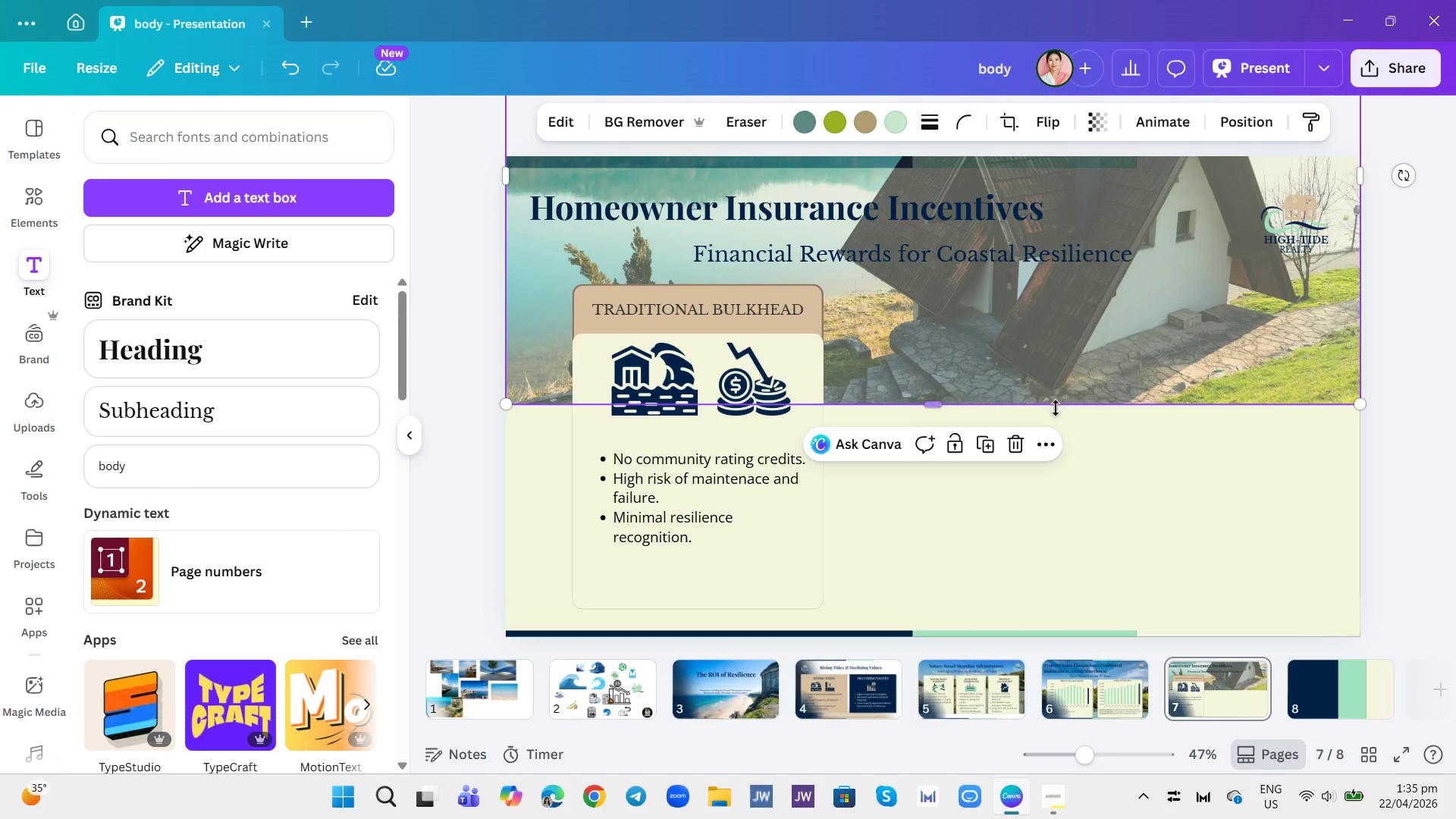 
left_click([1056, 368])
 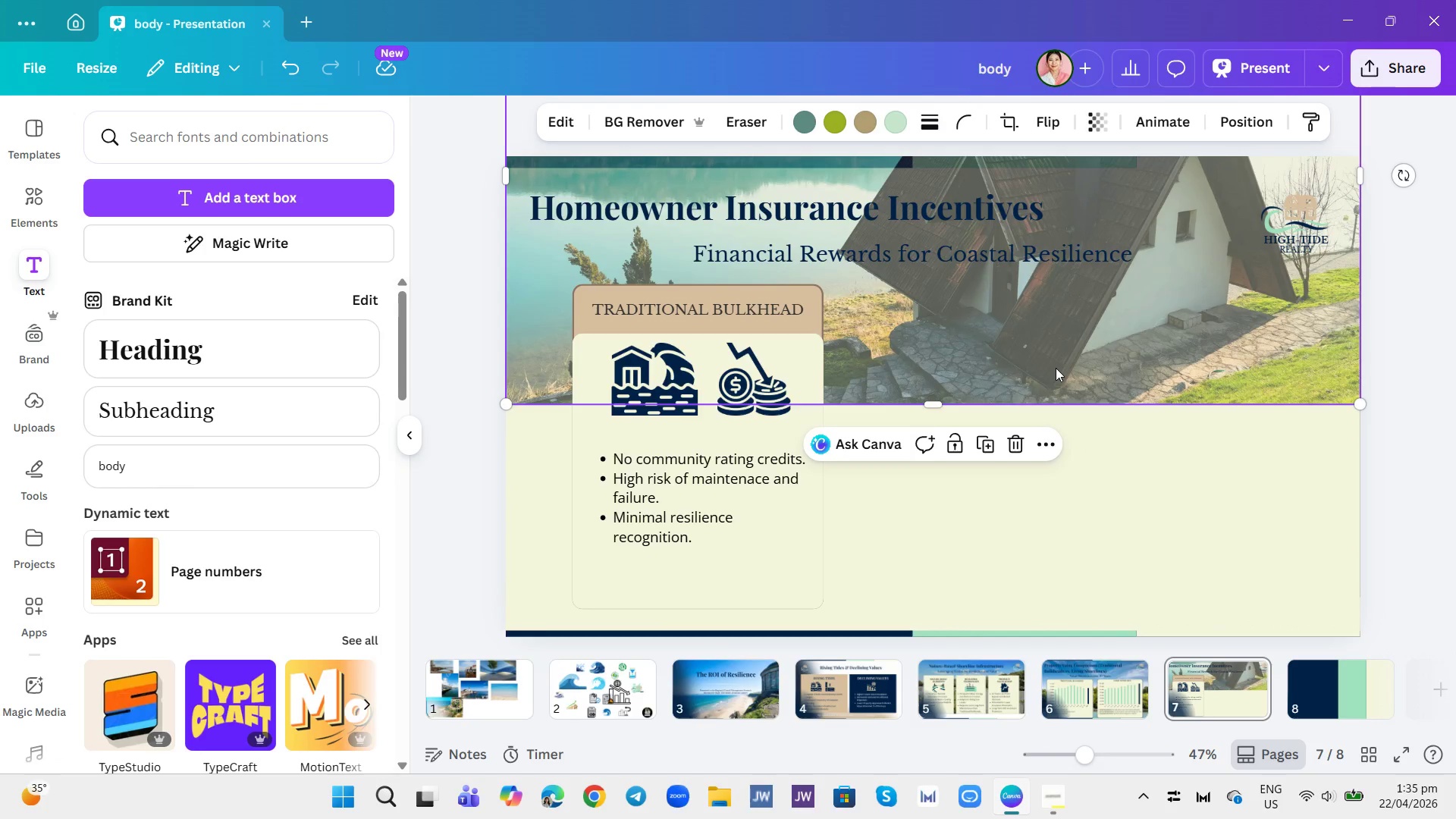 
left_click_drag(start_coordinate=[1056, 368], to_coordinate=[1048, 228])
 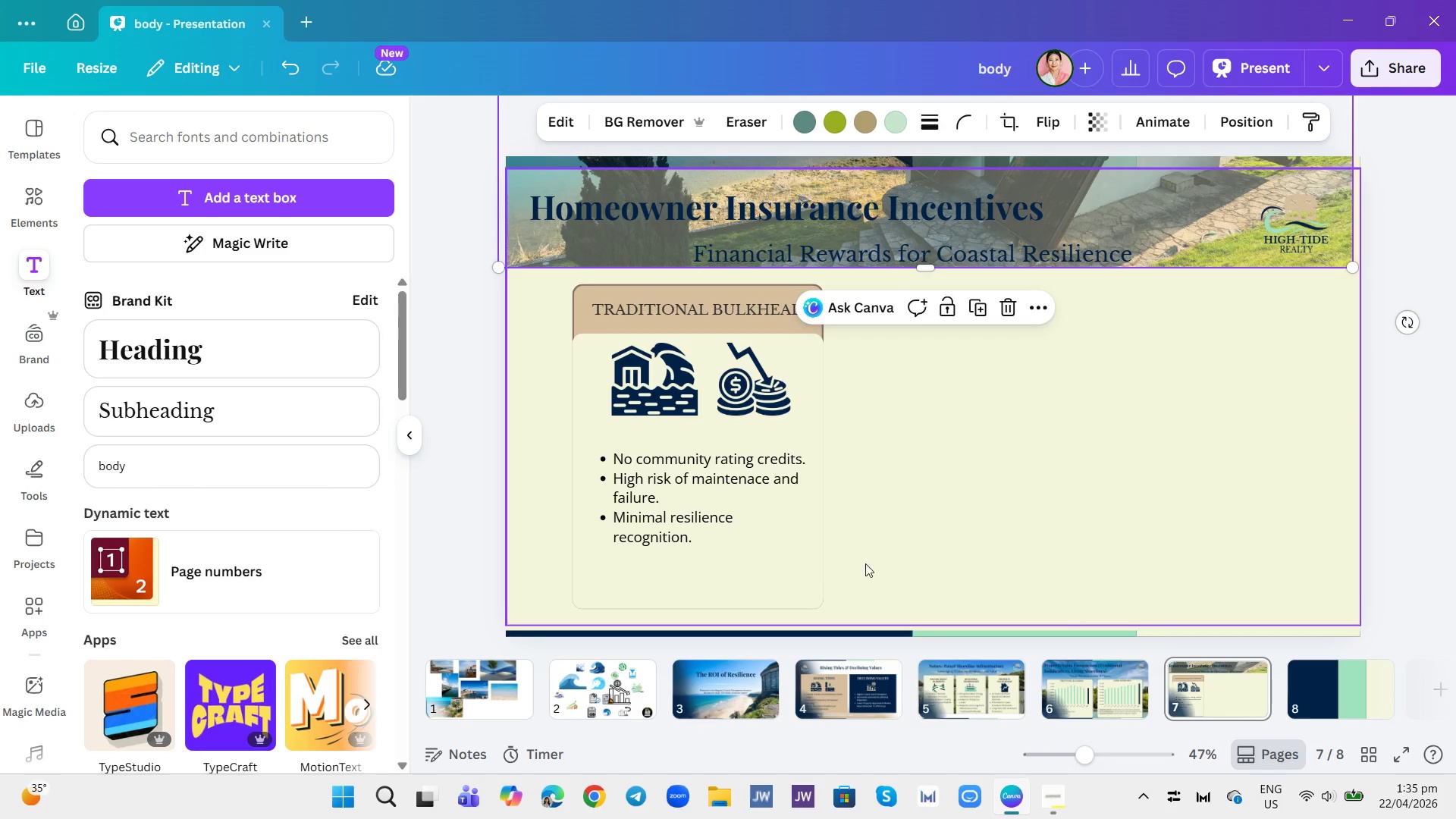 
left_click_drag(start_coordinate=[883, 554], to_coordinate=[742, 304])
 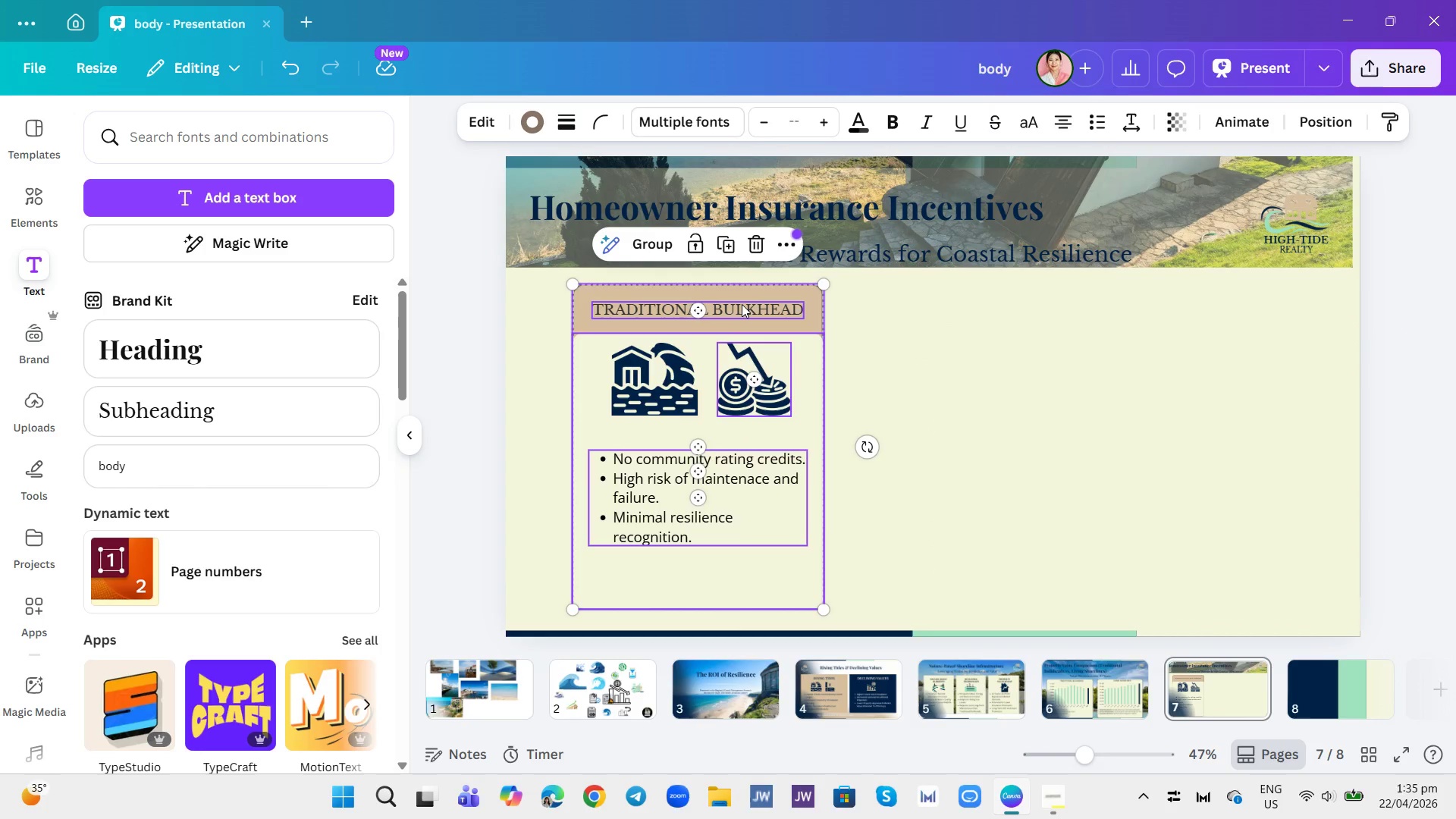 
hold_key(key=ControlLeft, duration=1.08)
 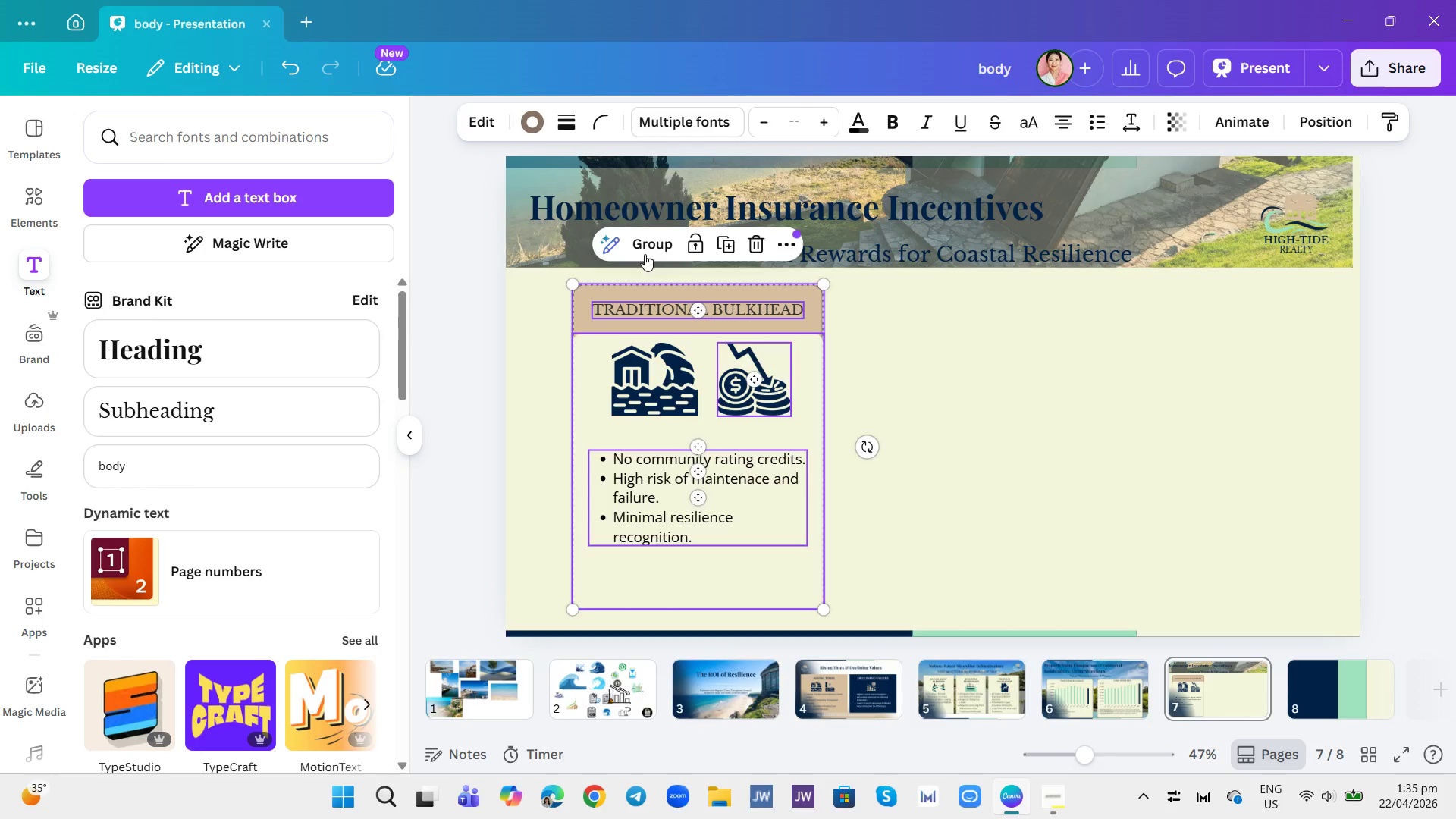 
left_click([642, 243])
 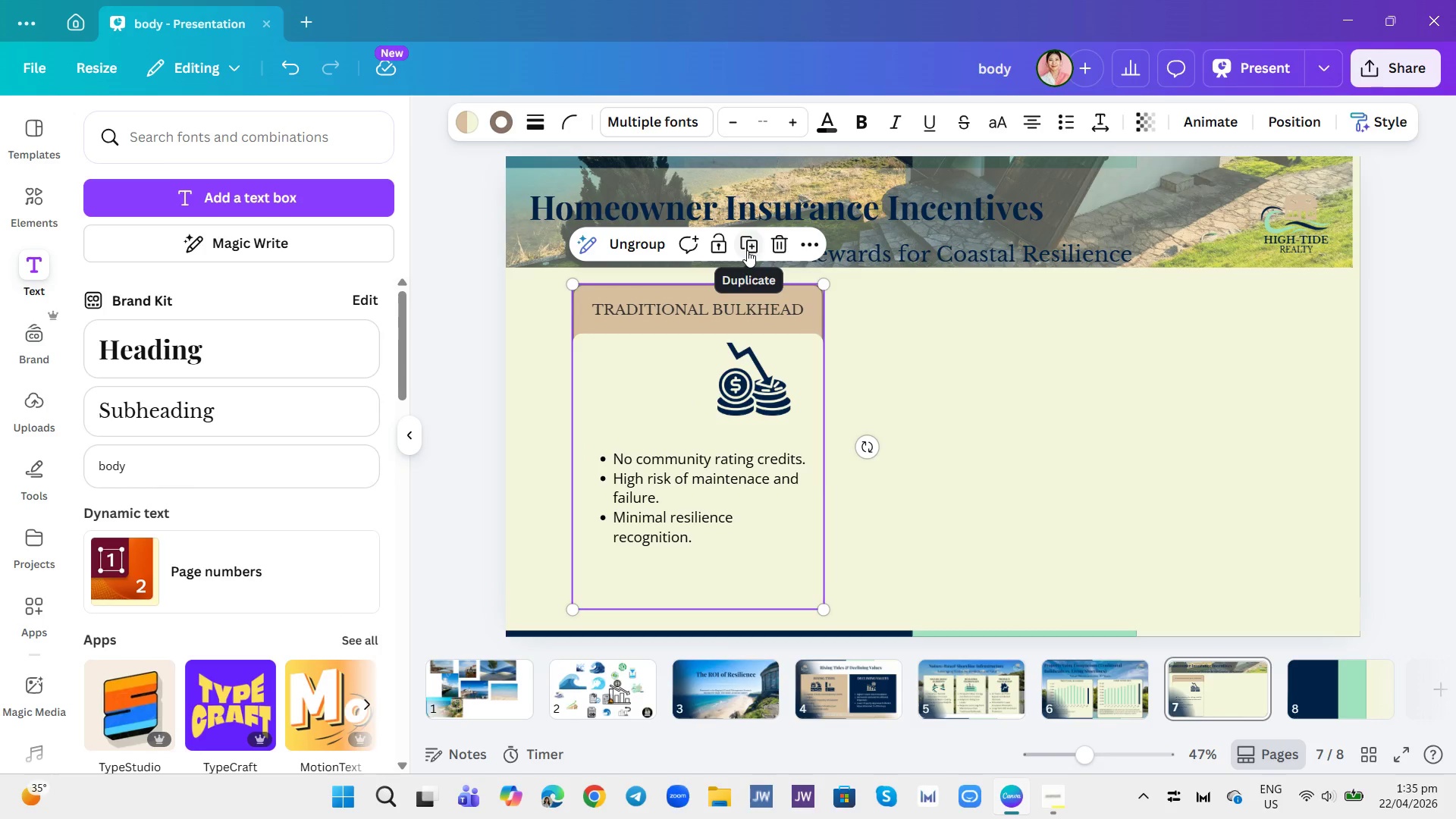 
left_click([747, 250])
 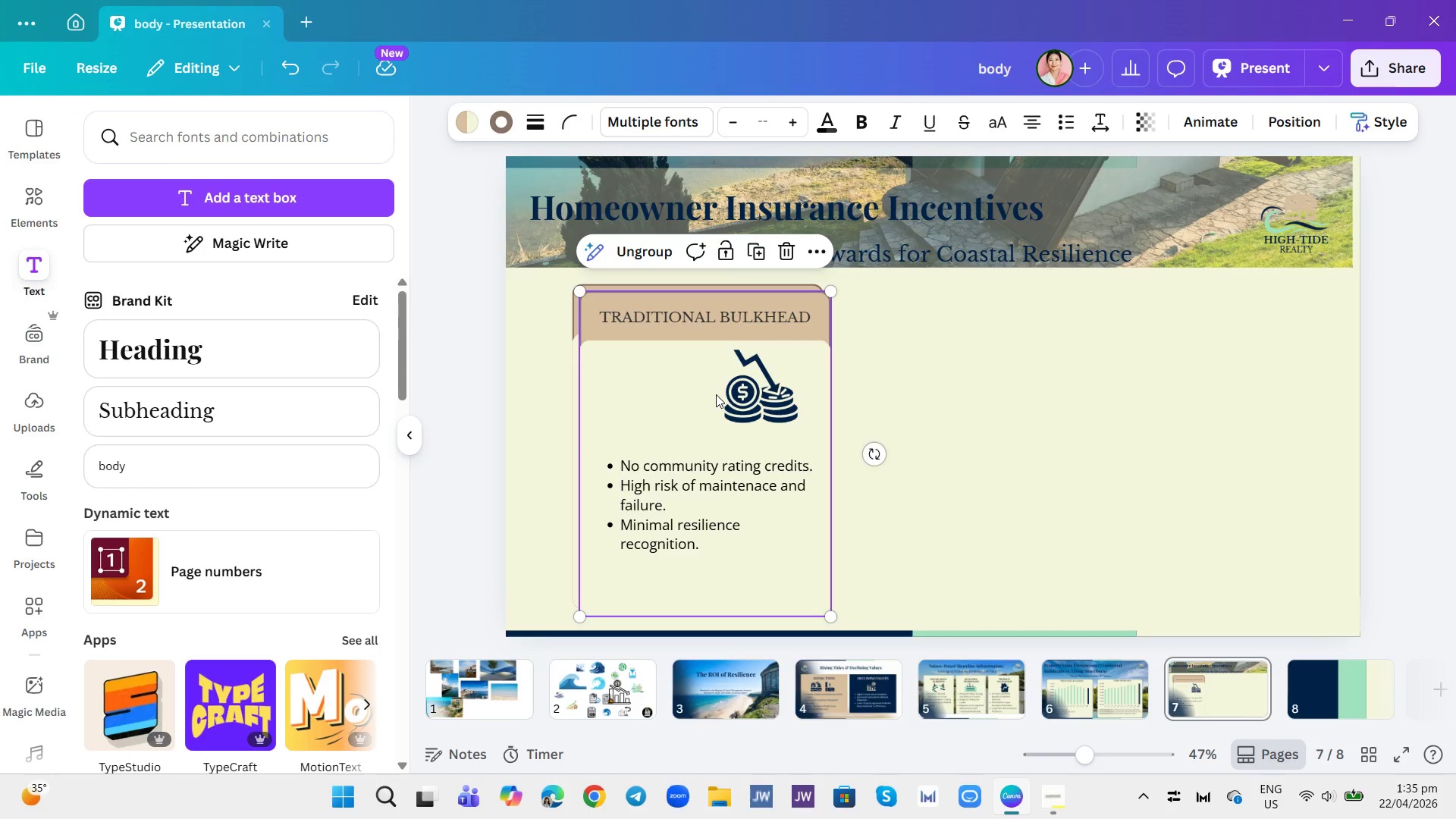 
left_click_drag(start_coordinate=[709, 391], to_coordinate=[996, 397])
 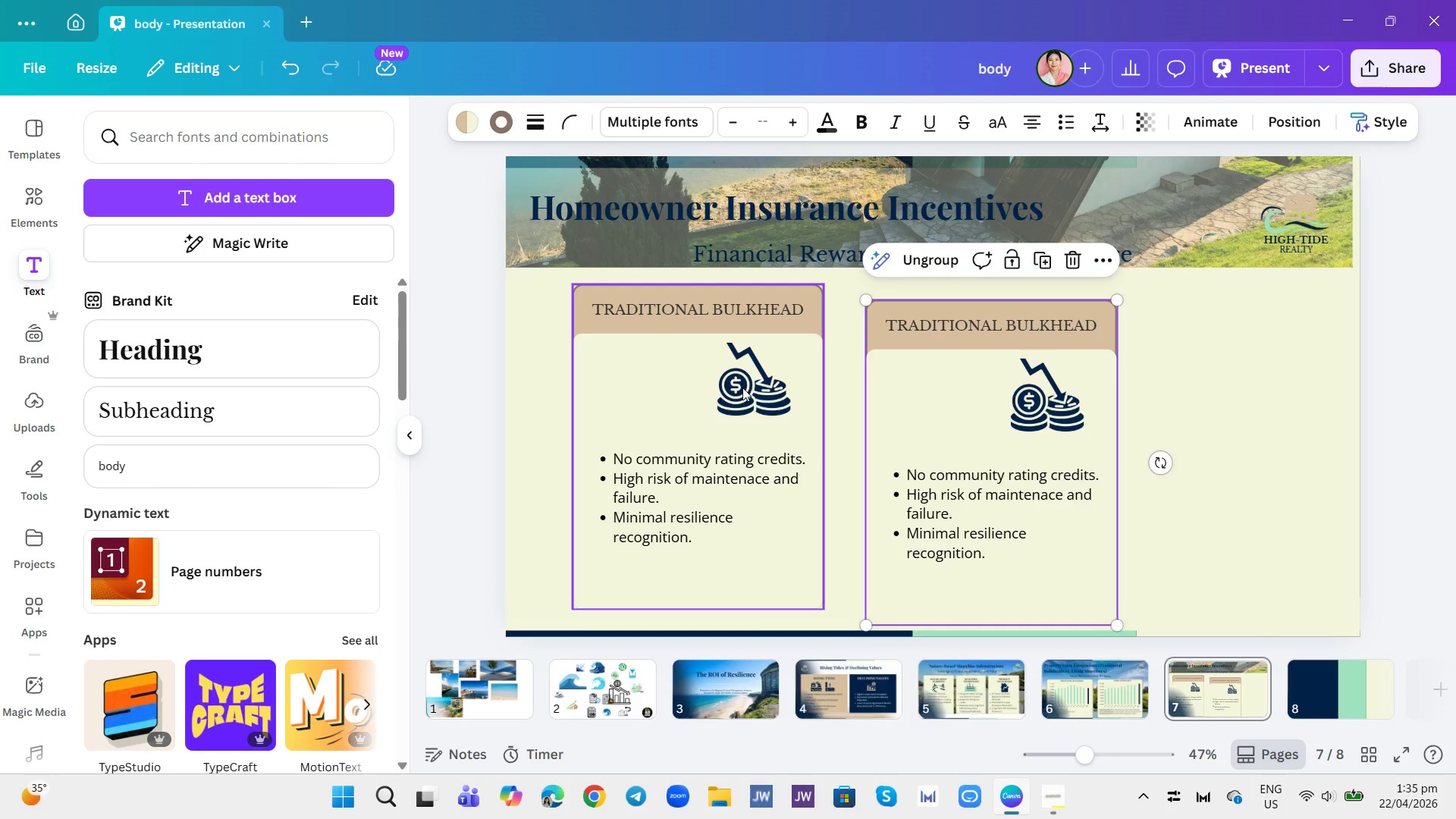 
left_click([742, 388])
 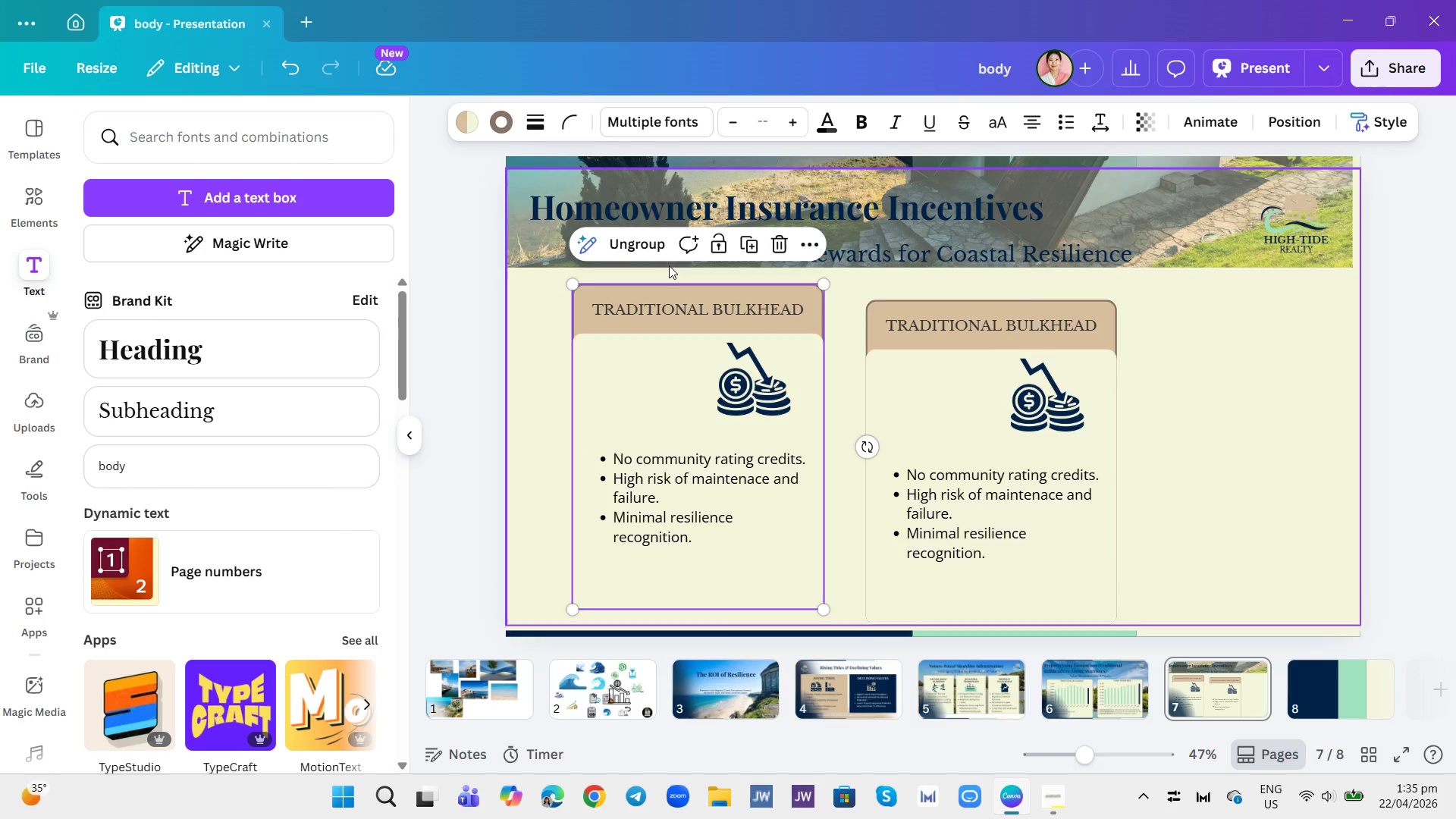 
left_click([638, 243])
 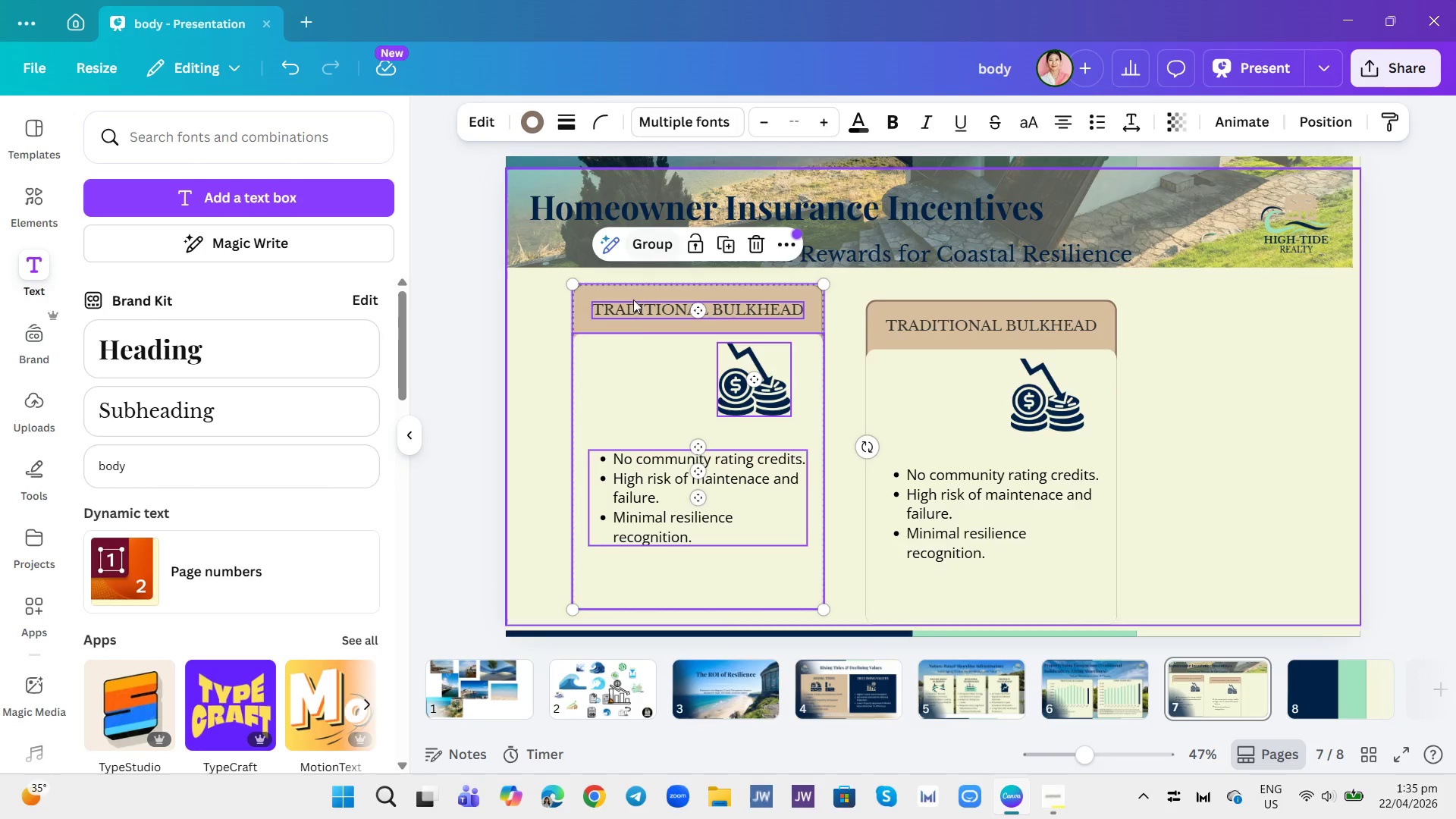 
left_click([639, 366])
 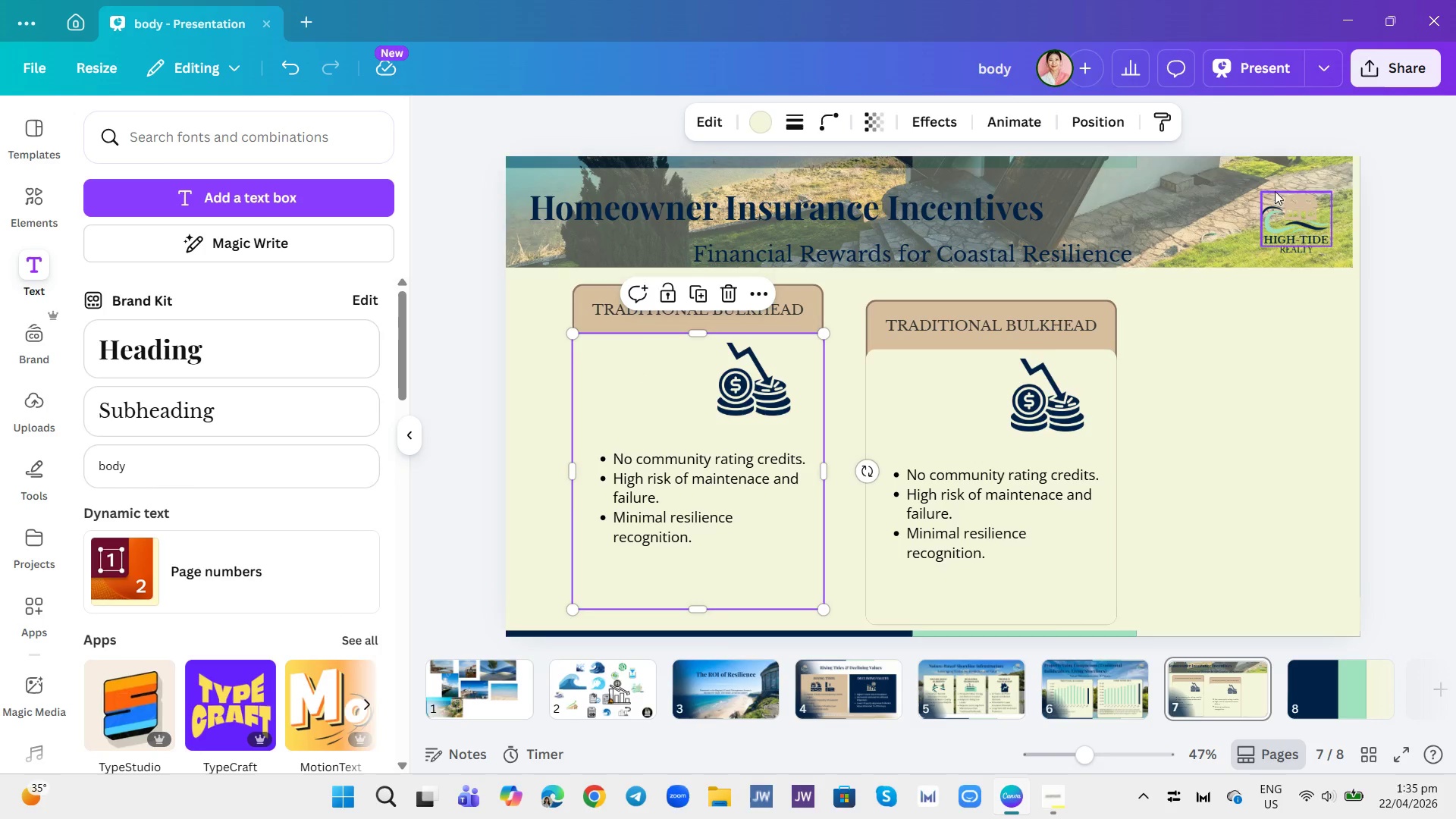 
left_click_drag(start_coordinate=[1242, 171], to_coordinate=[1228, 546])
 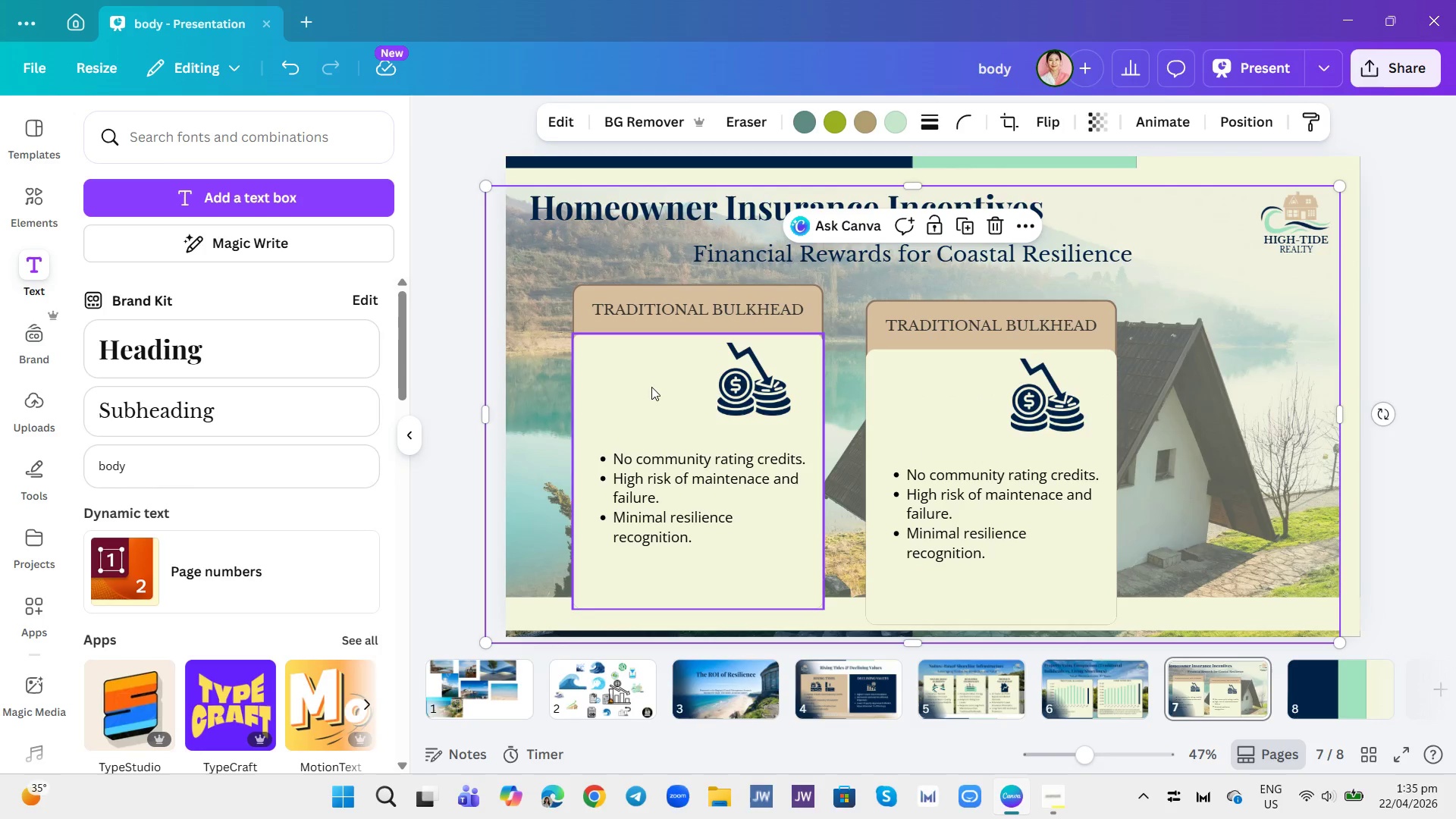 
left_click([647, 388])
 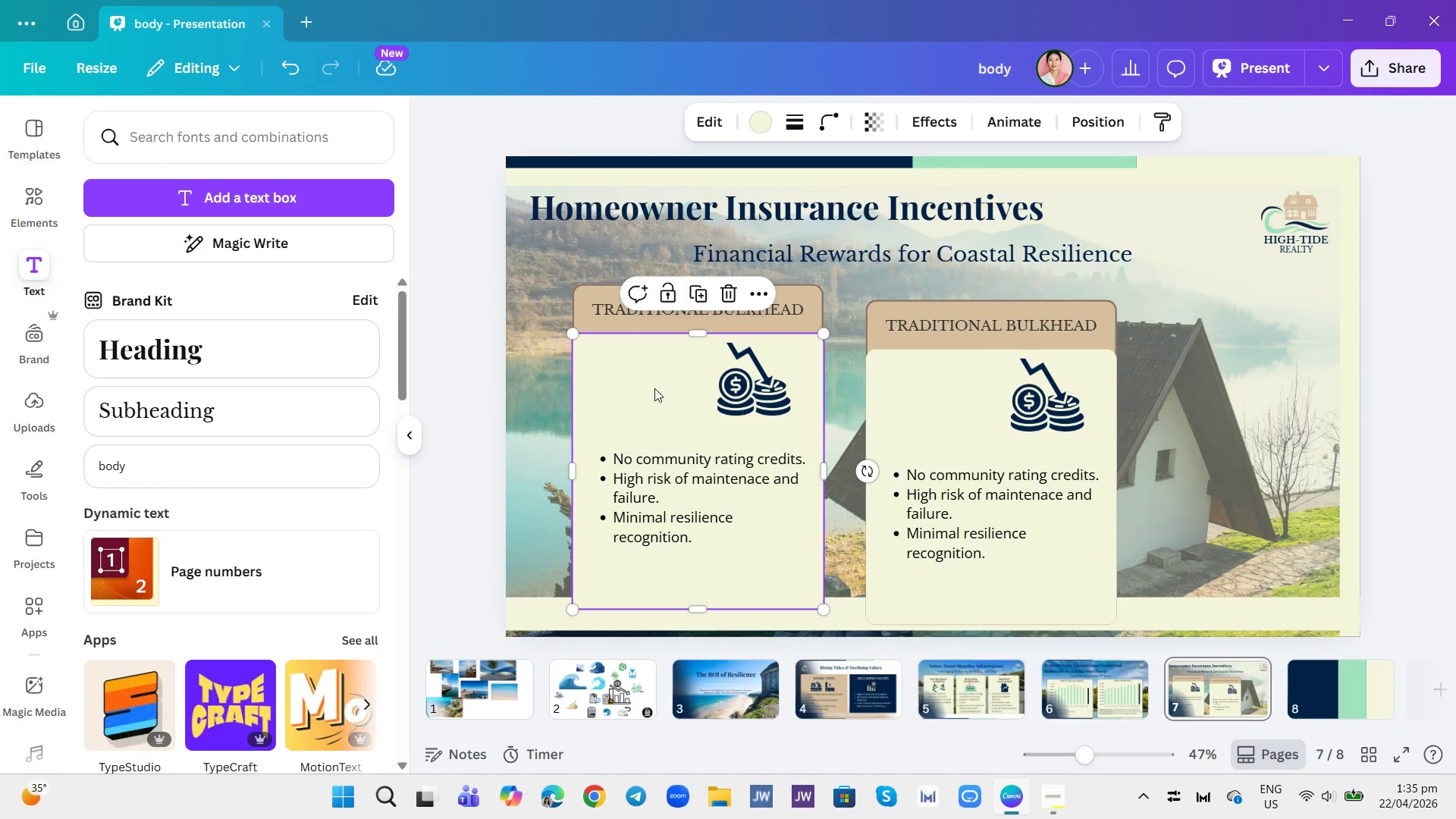 
left_click([654, 388])
 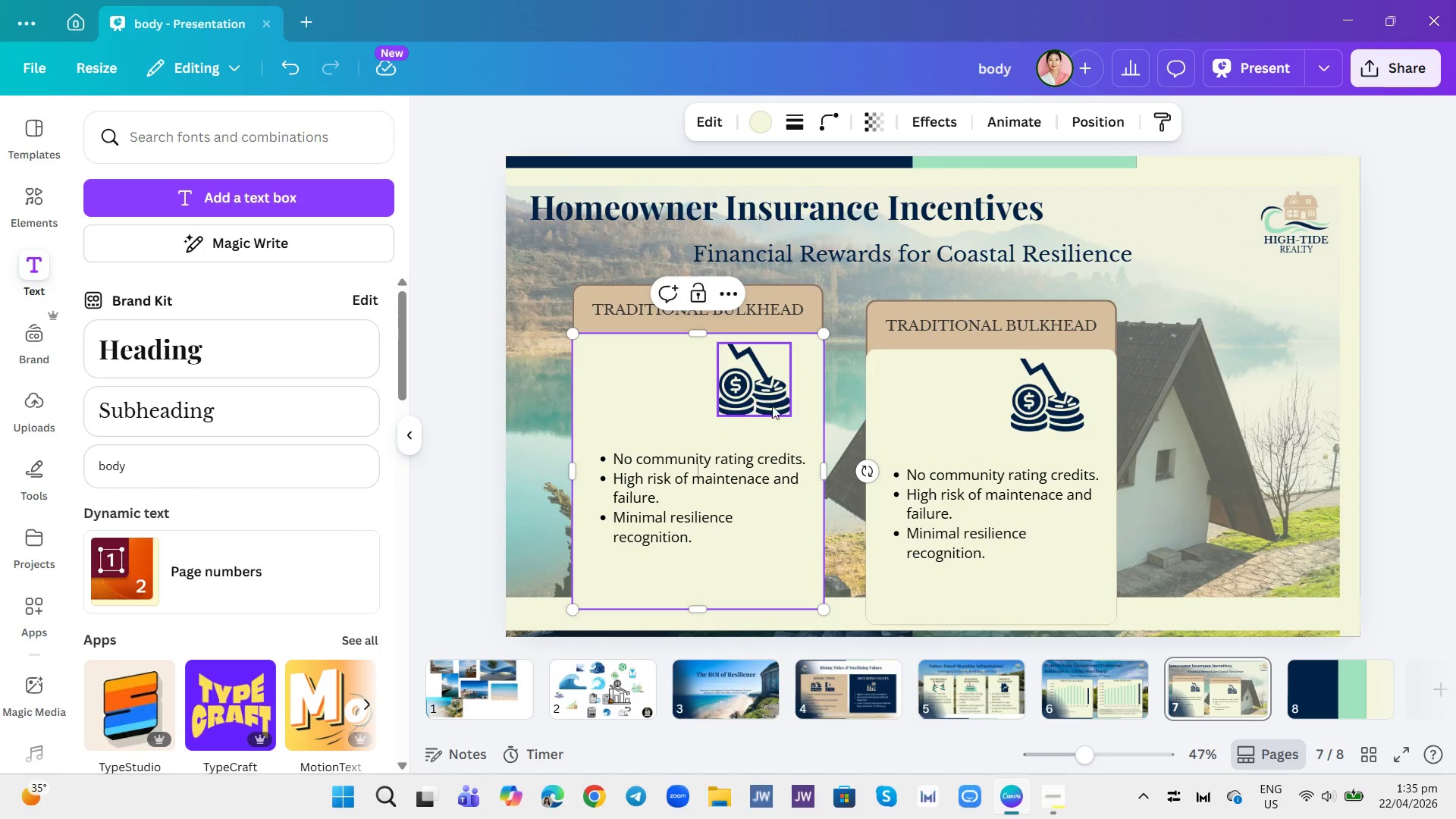 
key(Control+Z)
 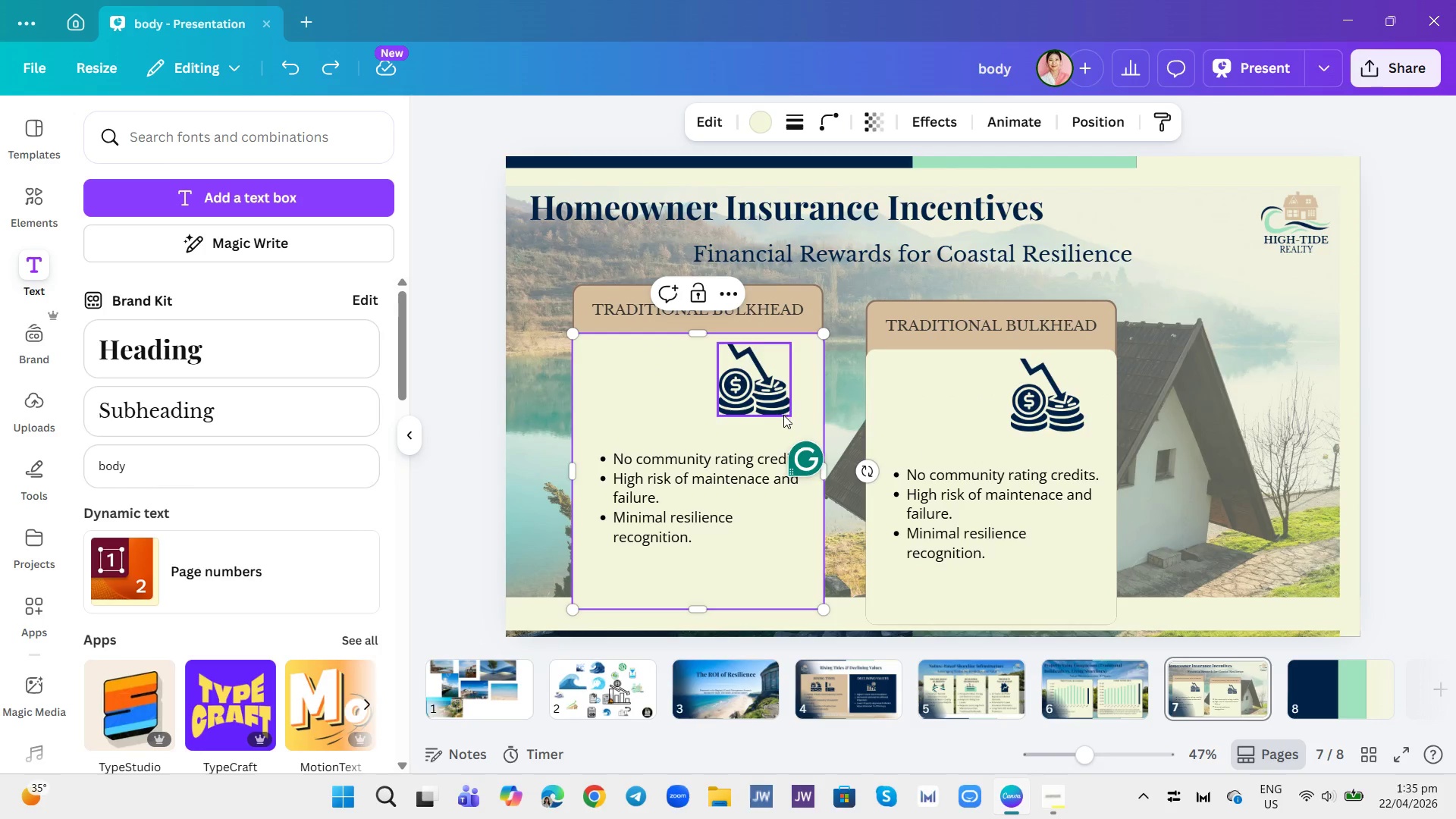 
key(Control+ControlLeft)
 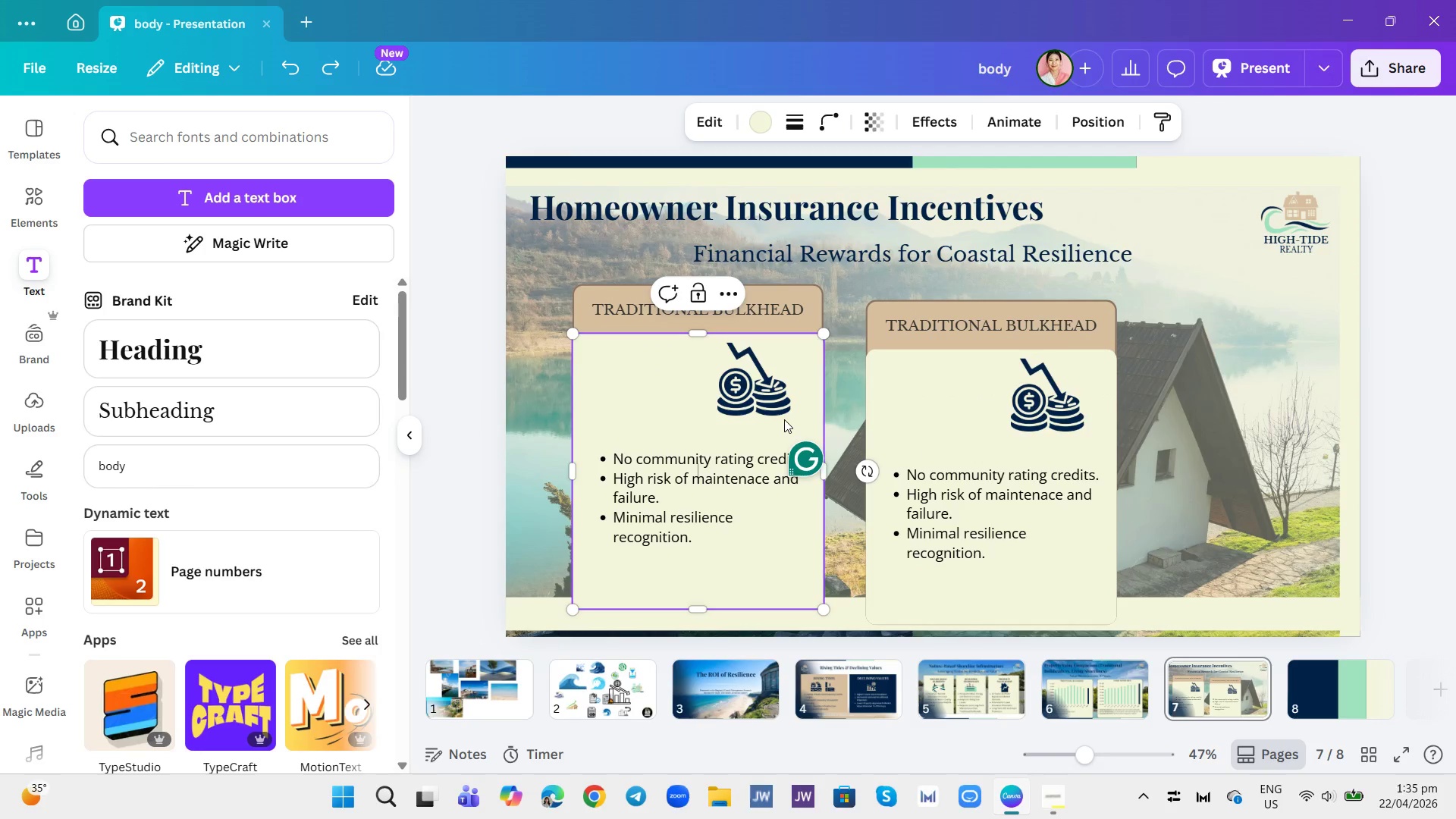 
key(Control+Z)
 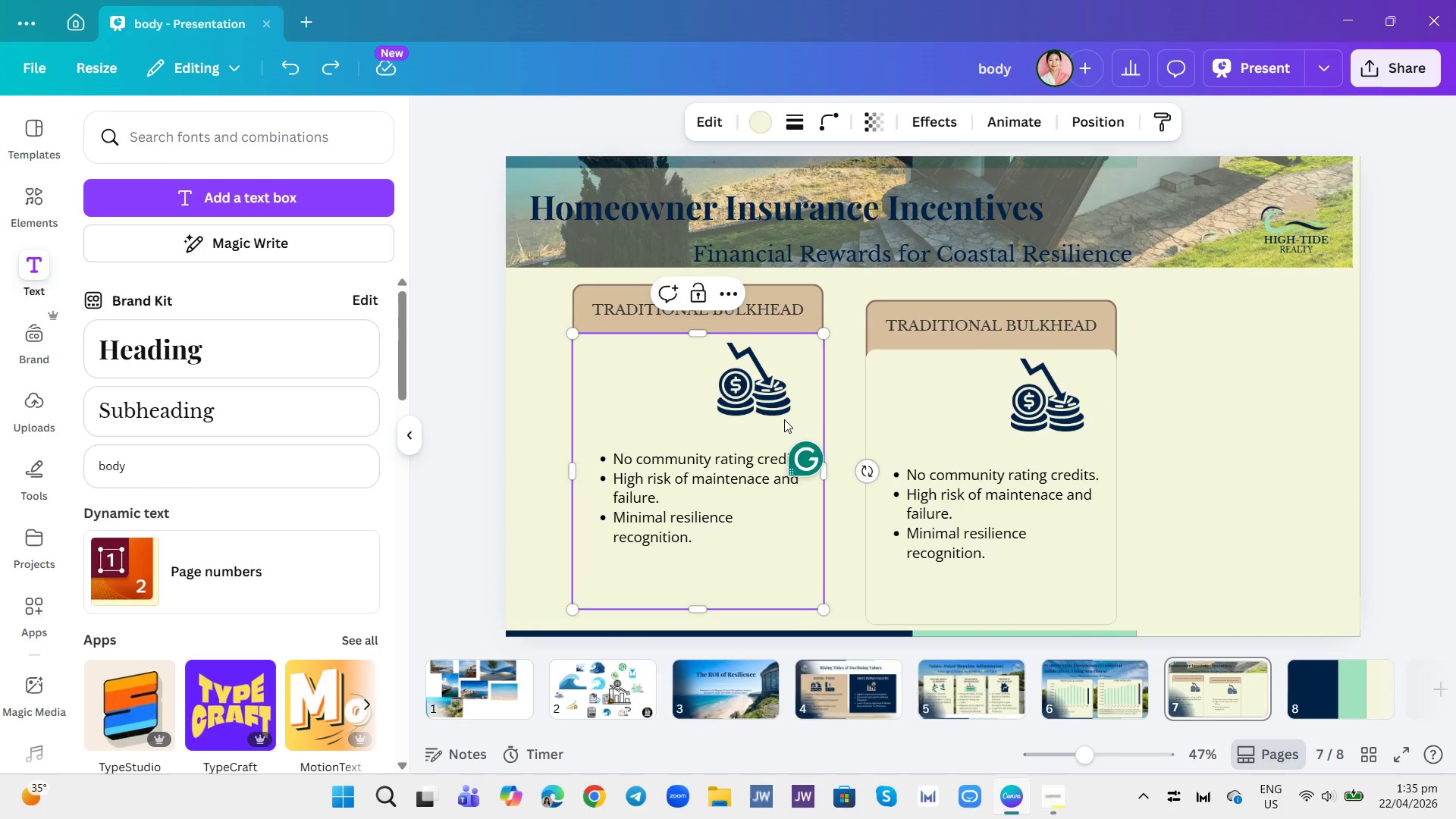 
key(Control+ControlLeft)
 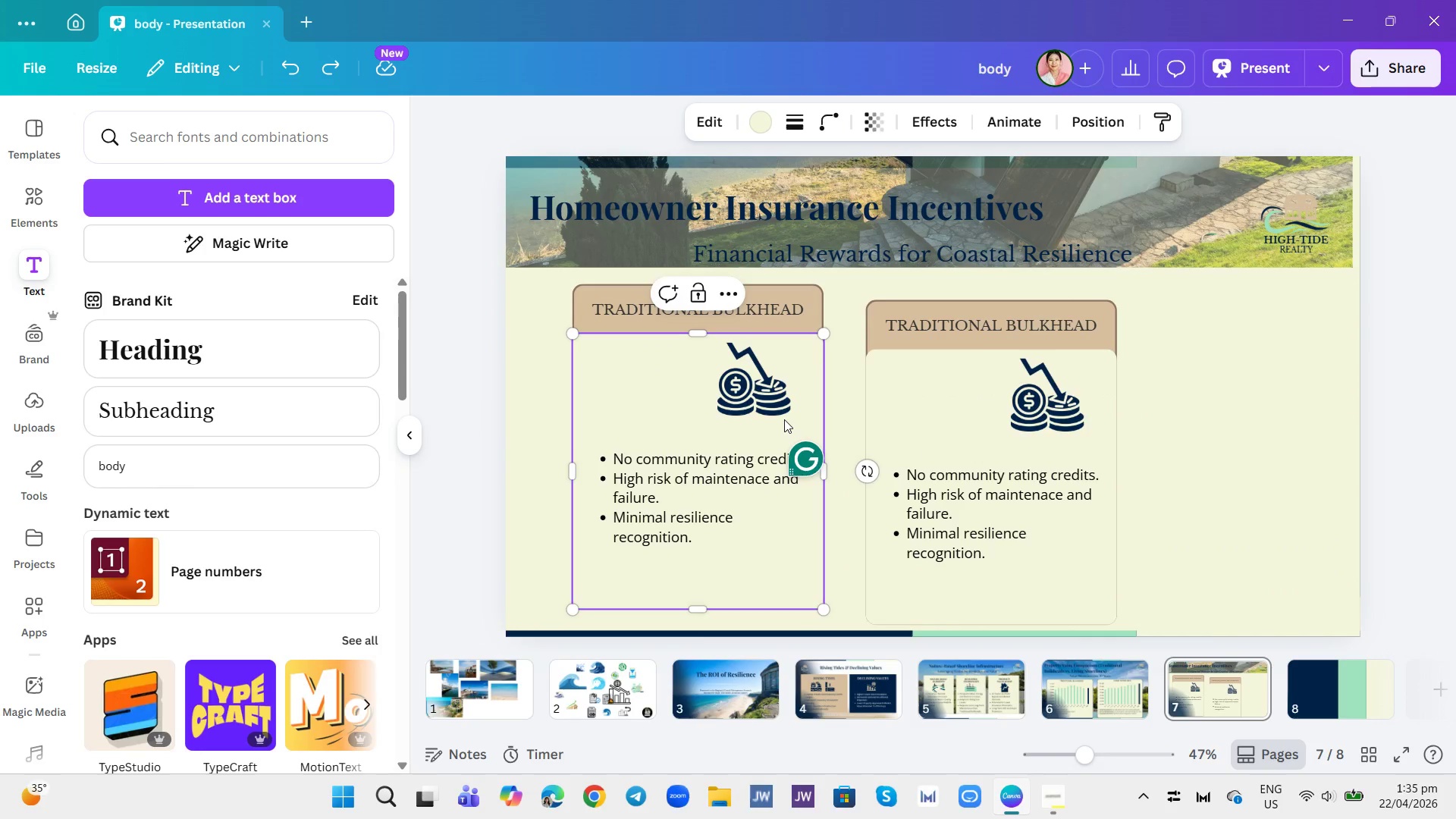 
key(Control+Z)
 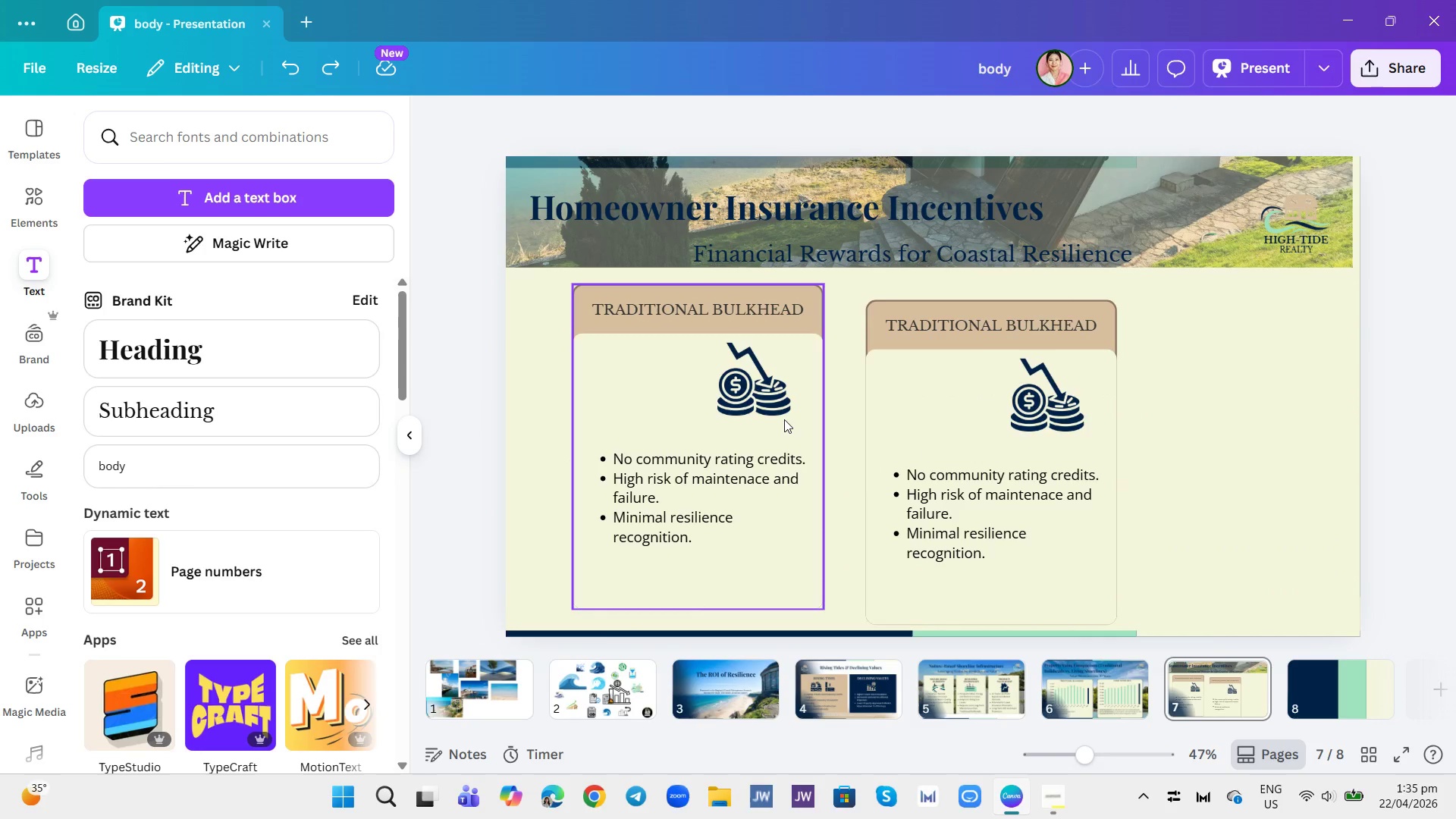 
key(Control+ControlLeft)
 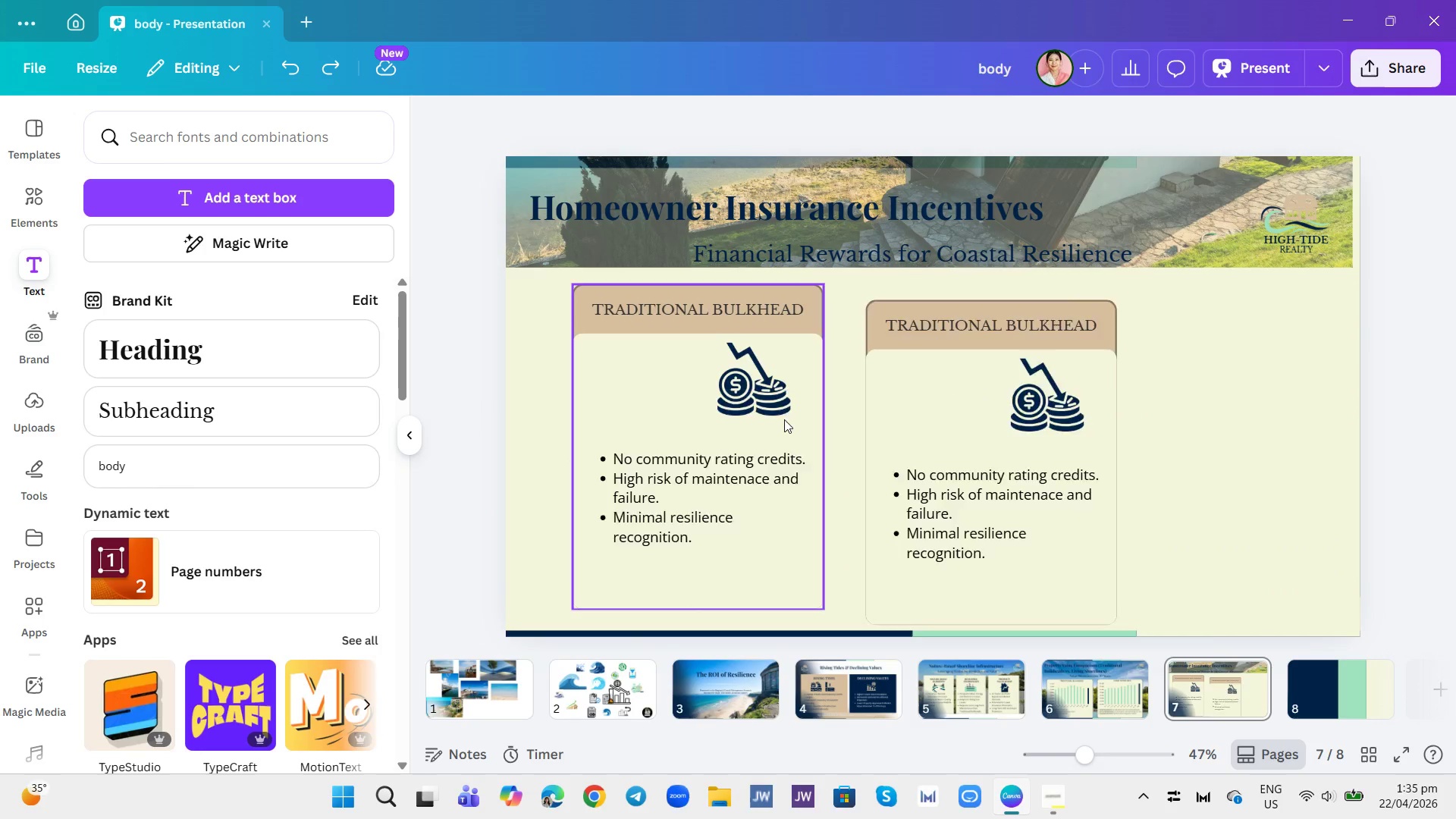 
key(Control+Z)
 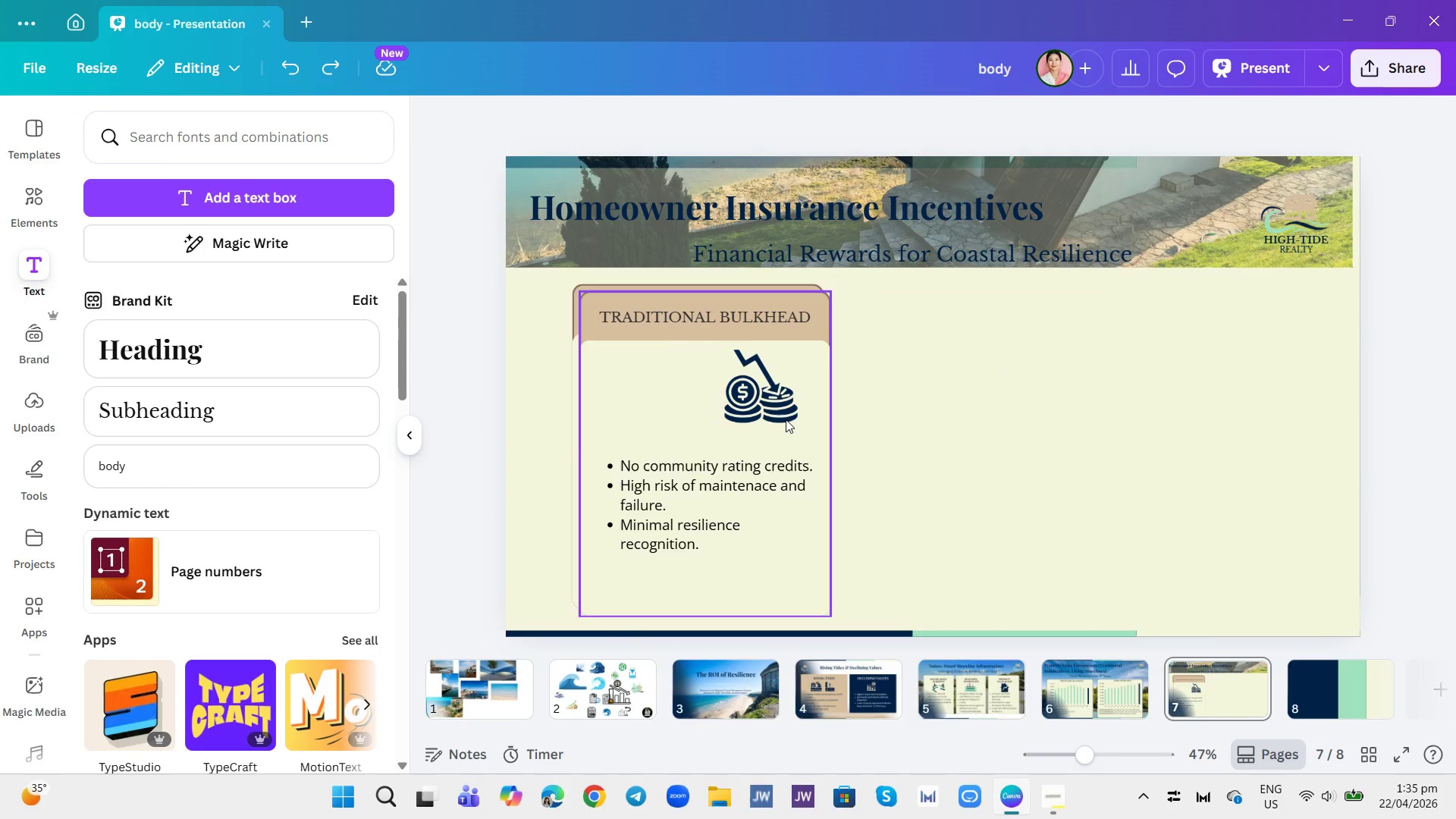 
key(Control+ControlLeft)
 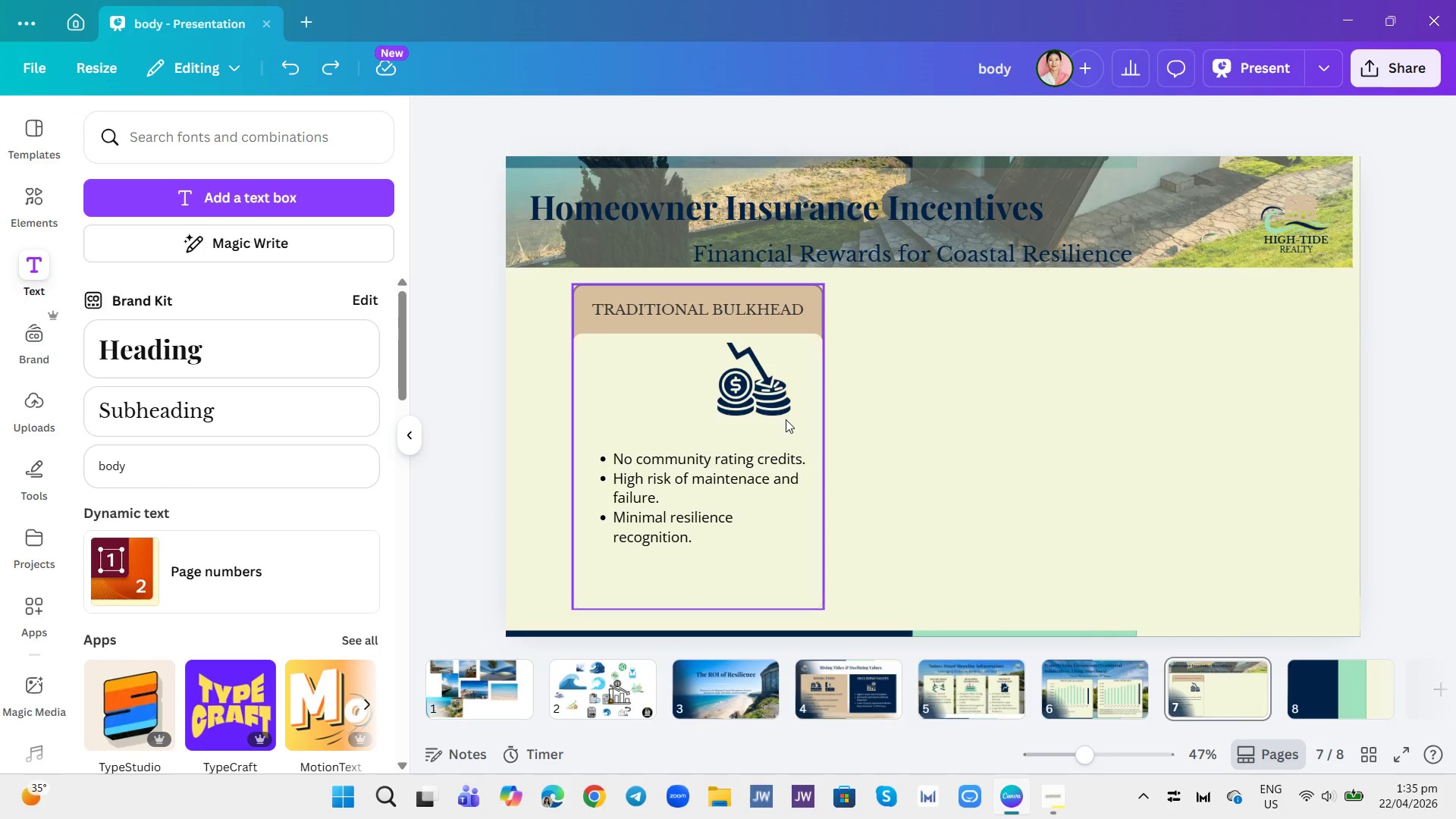 
key(Control+Z)
 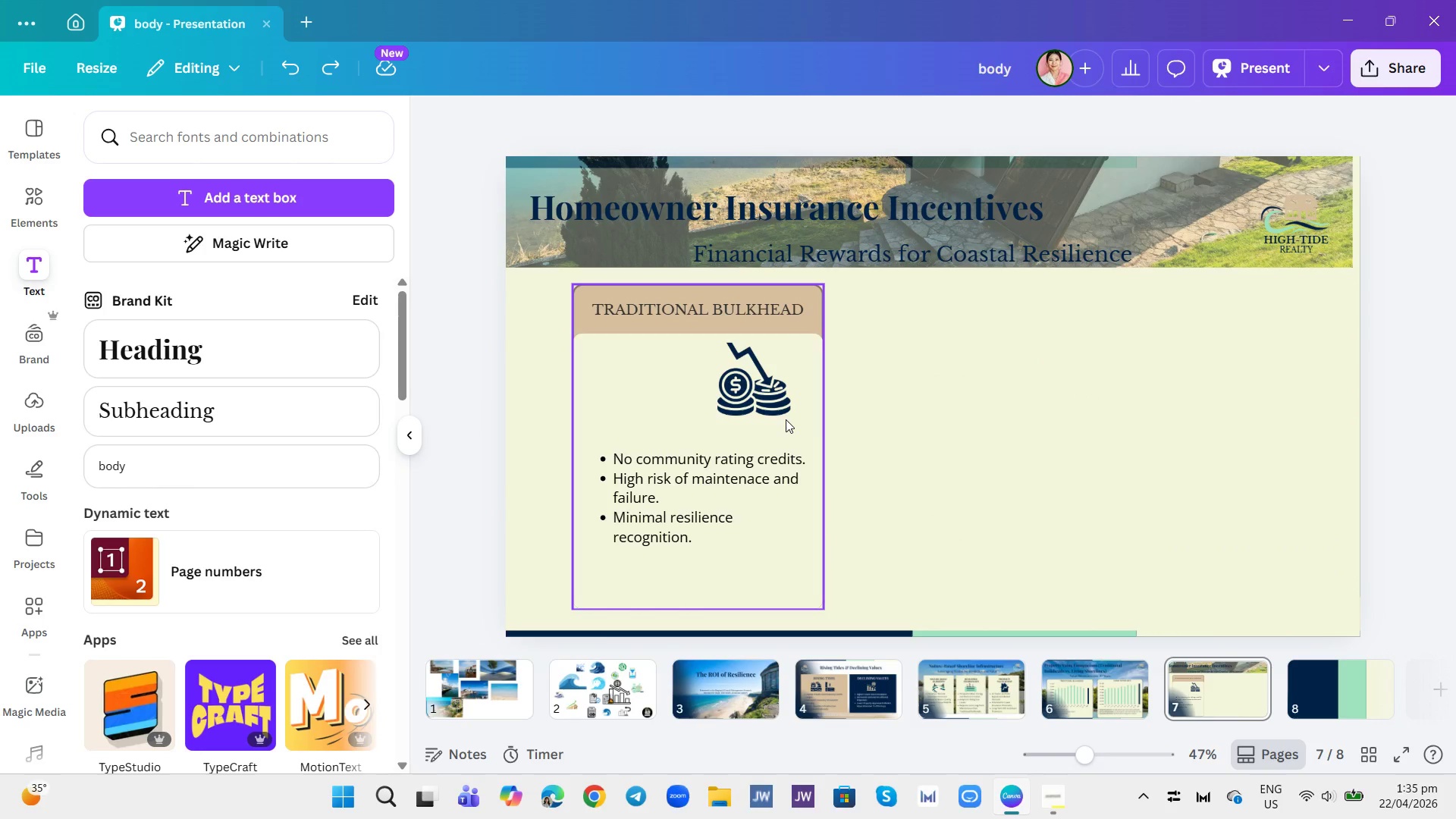 
key(Control+ControlLeft)
 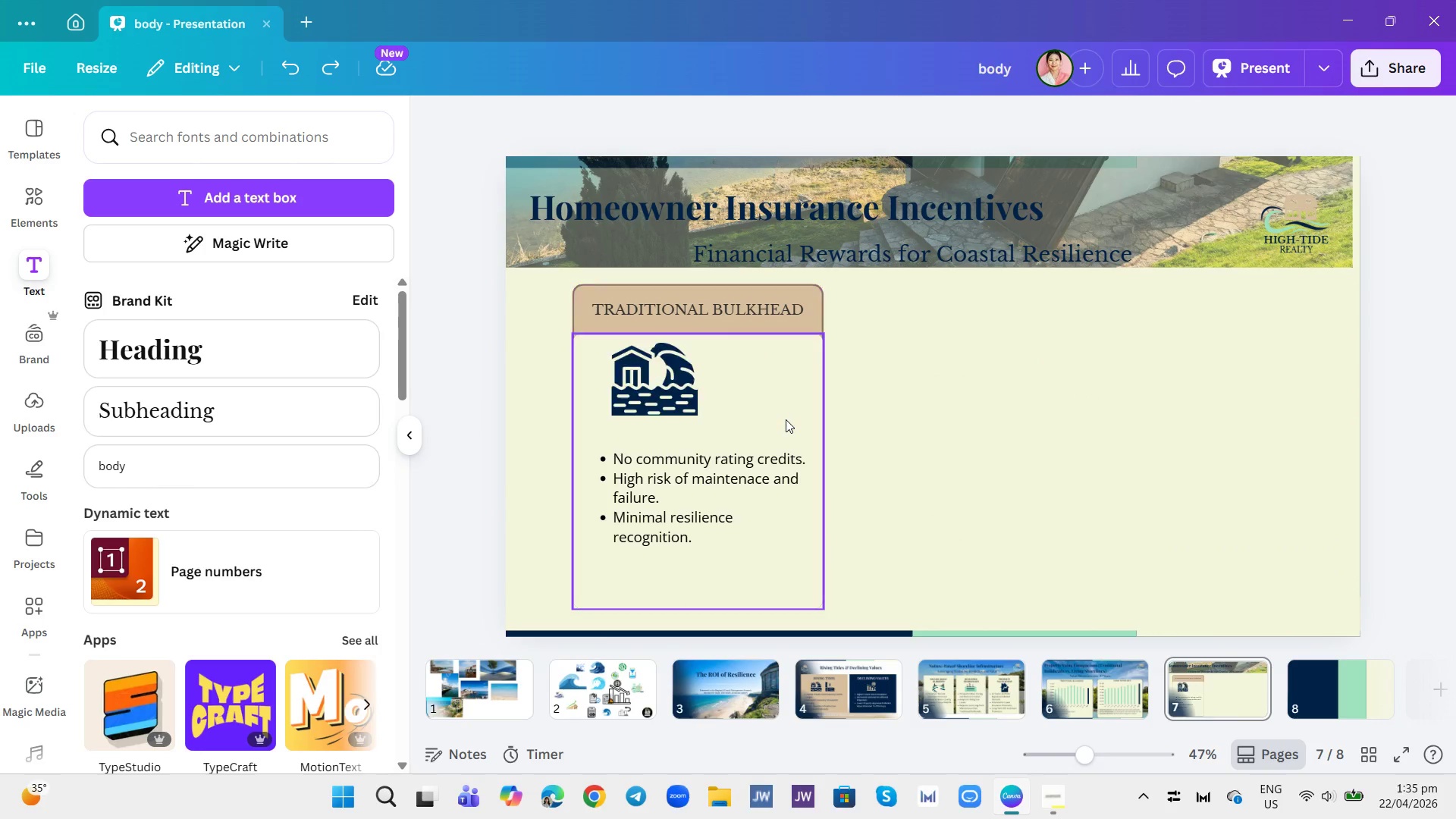 
key(Control+Z)
 